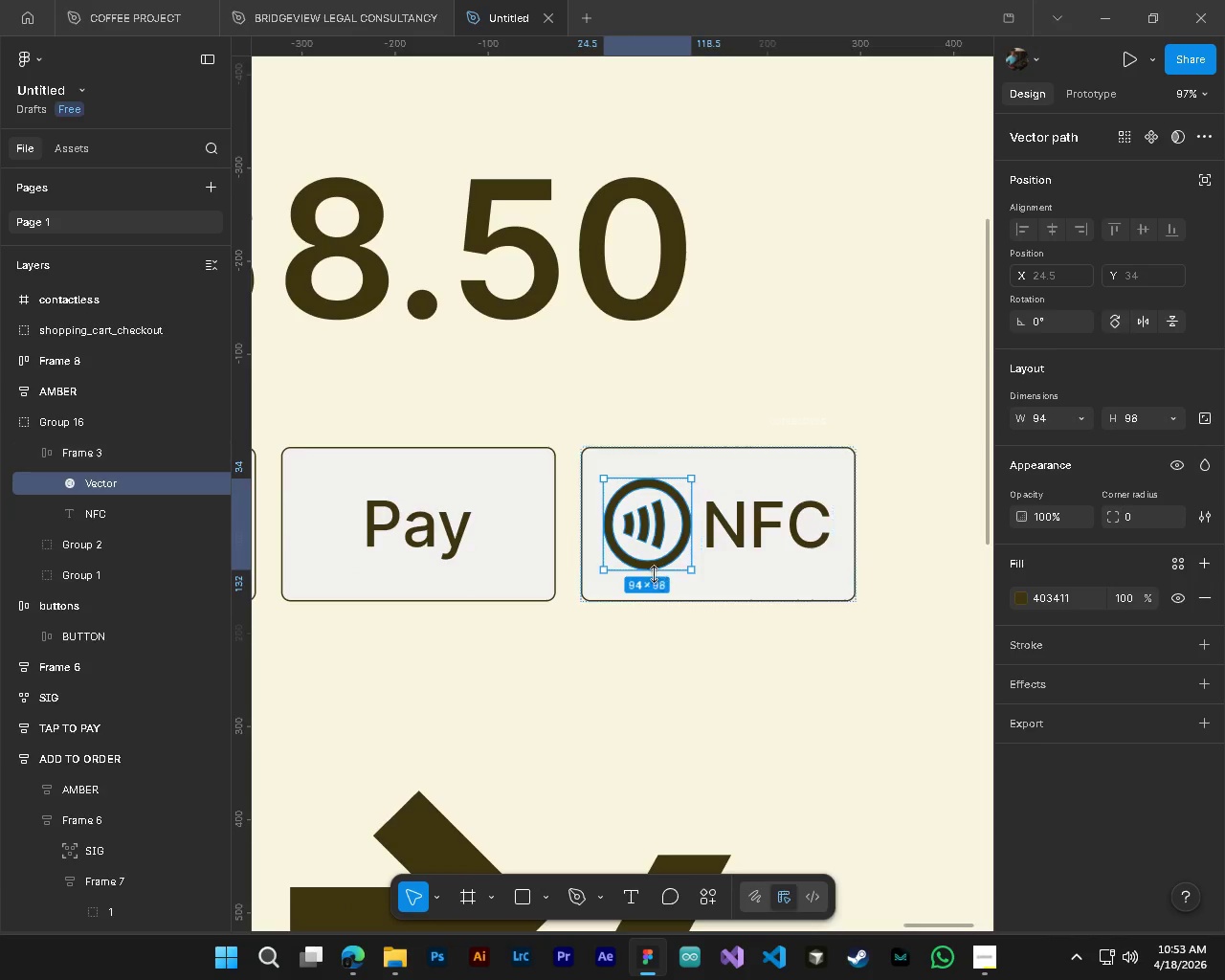 
hold_key(key=ControlLeft, duration=0.92)
 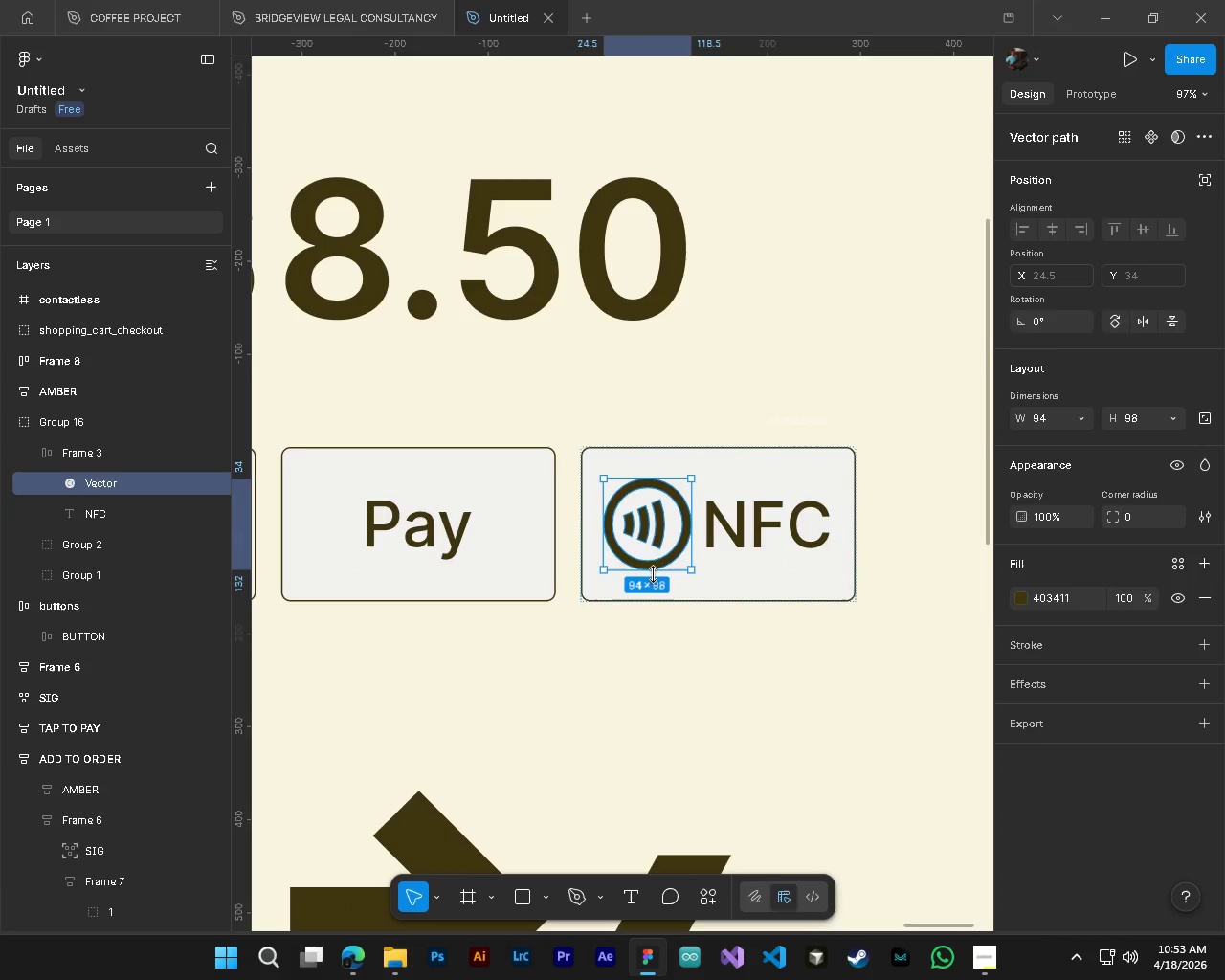 
hold_key(key=ShiftLeft, duration=2.52)
 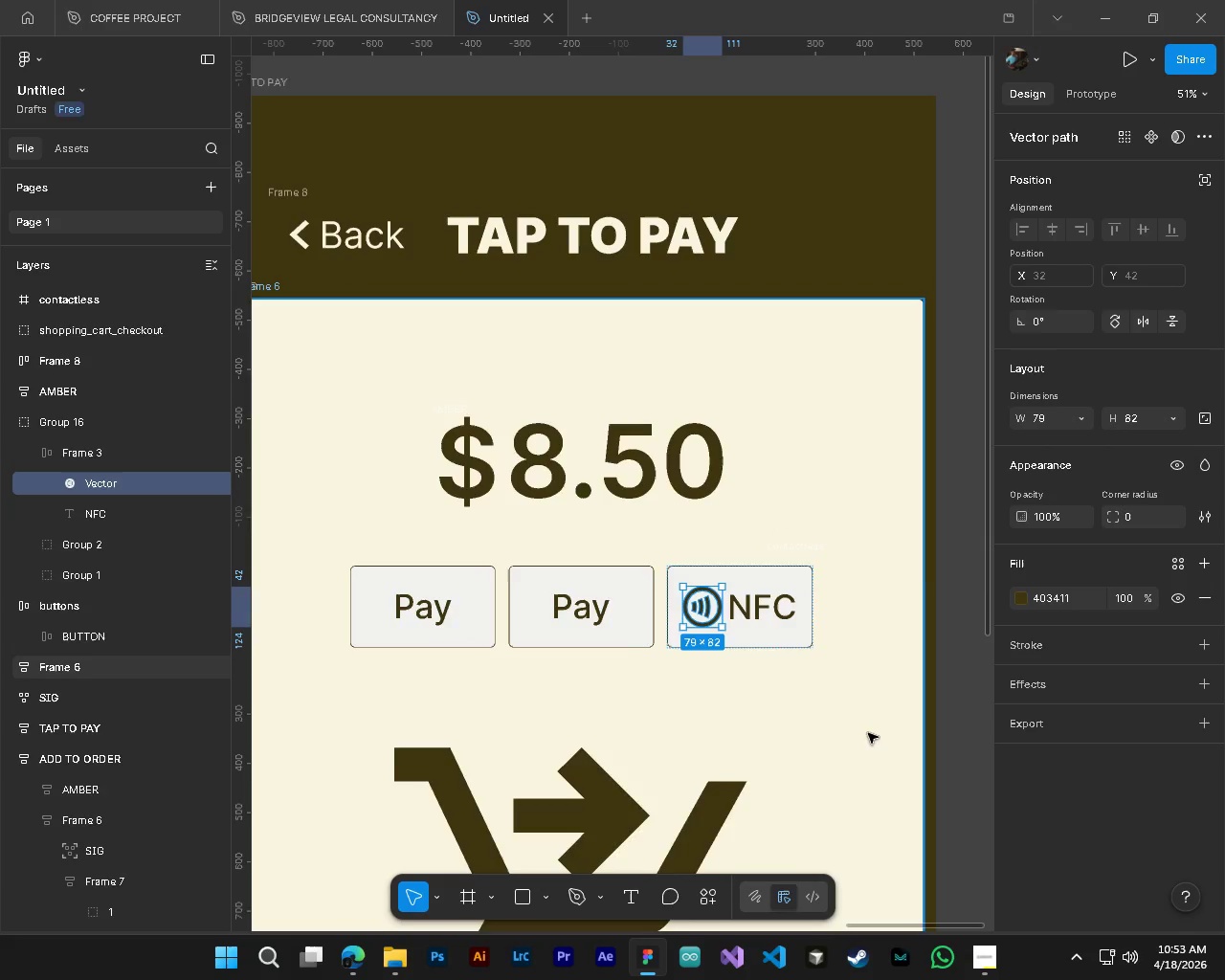 
scroll: coordinate [657, 586], scroll_direction: up, amount: 8.0
 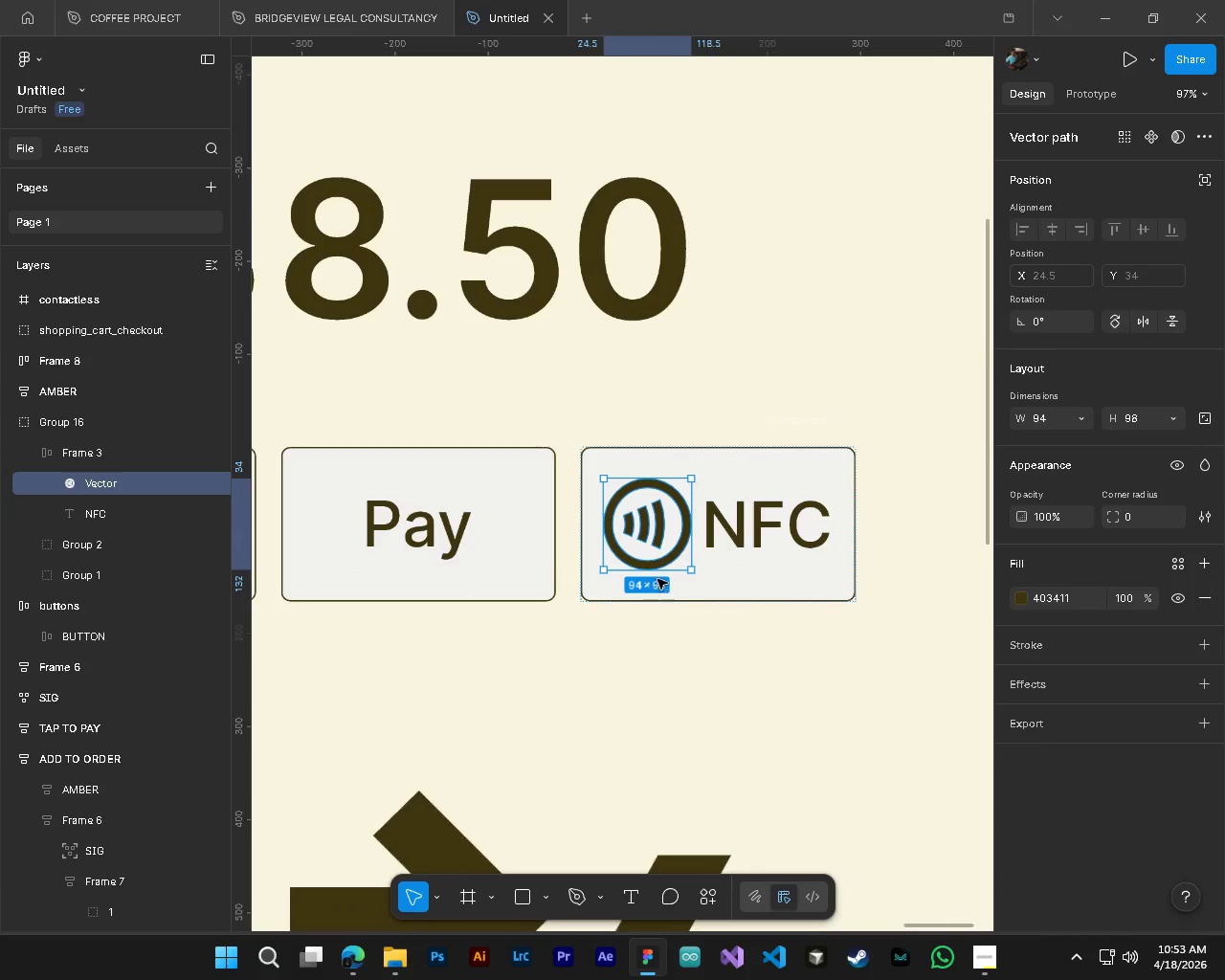 
left_click_drag(start_coordinate=[653, 574], to_coordinate=[653, 562])
 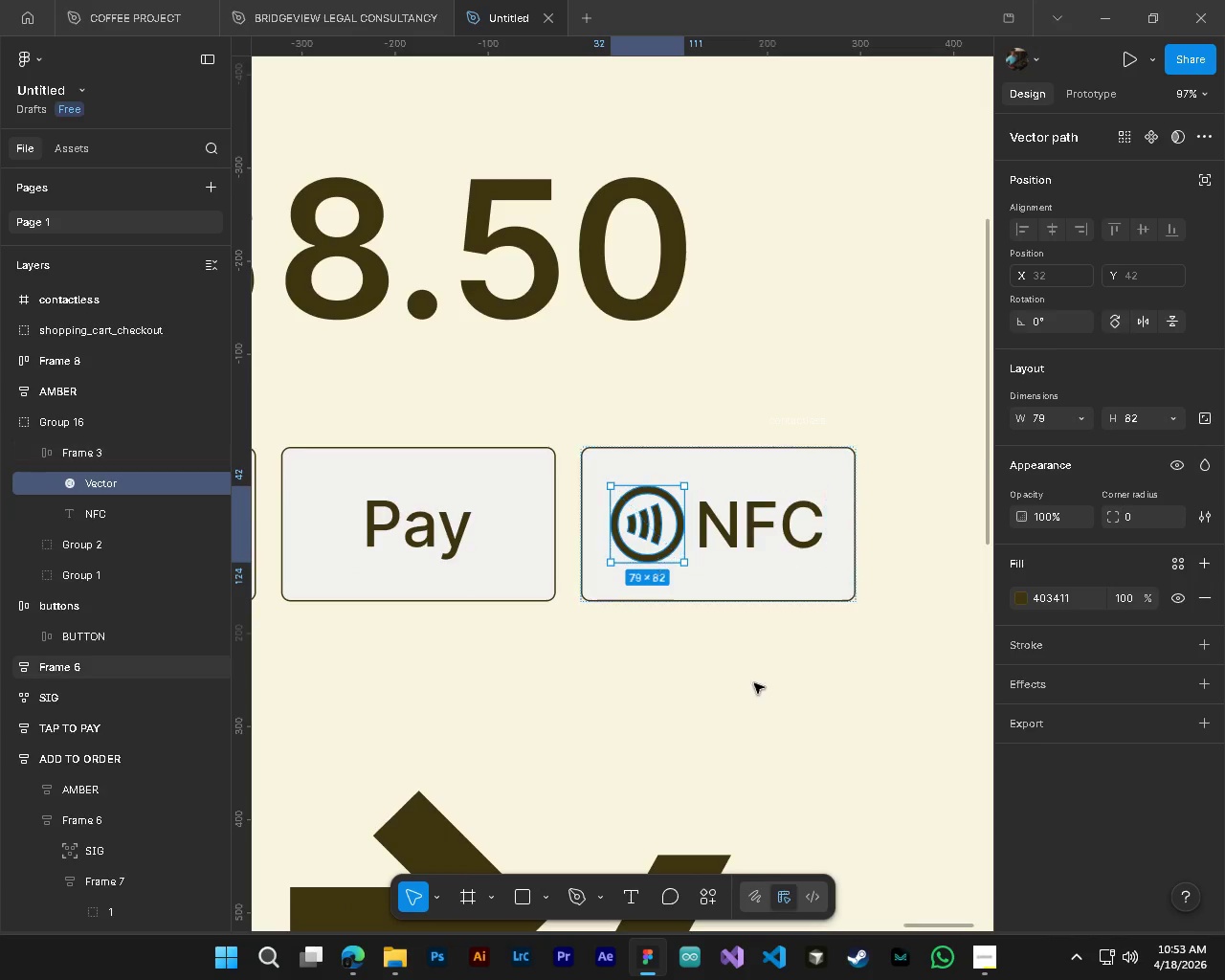 
key(Control+ControlLeft)
 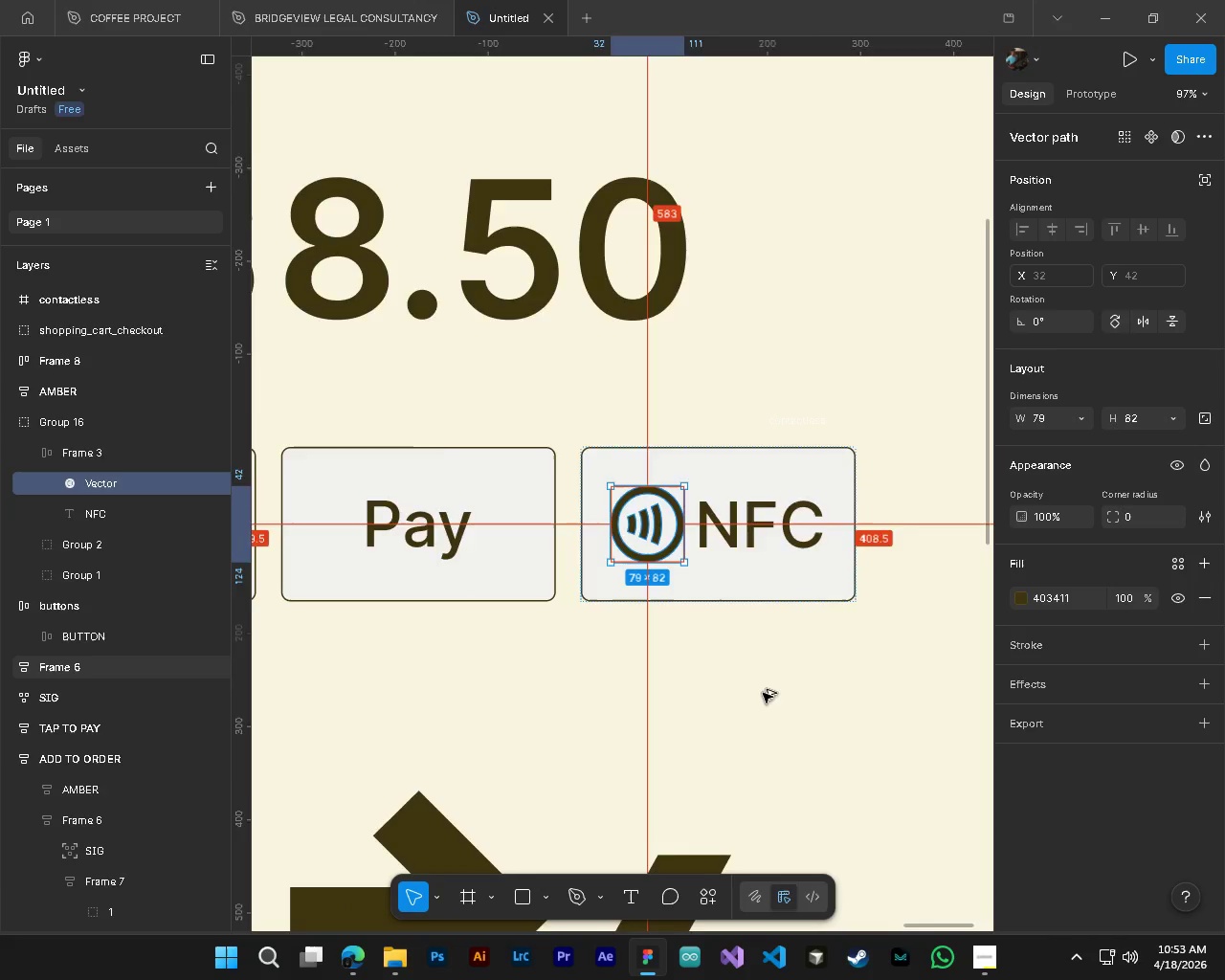 
key(Alt+Control+AltLeft)
 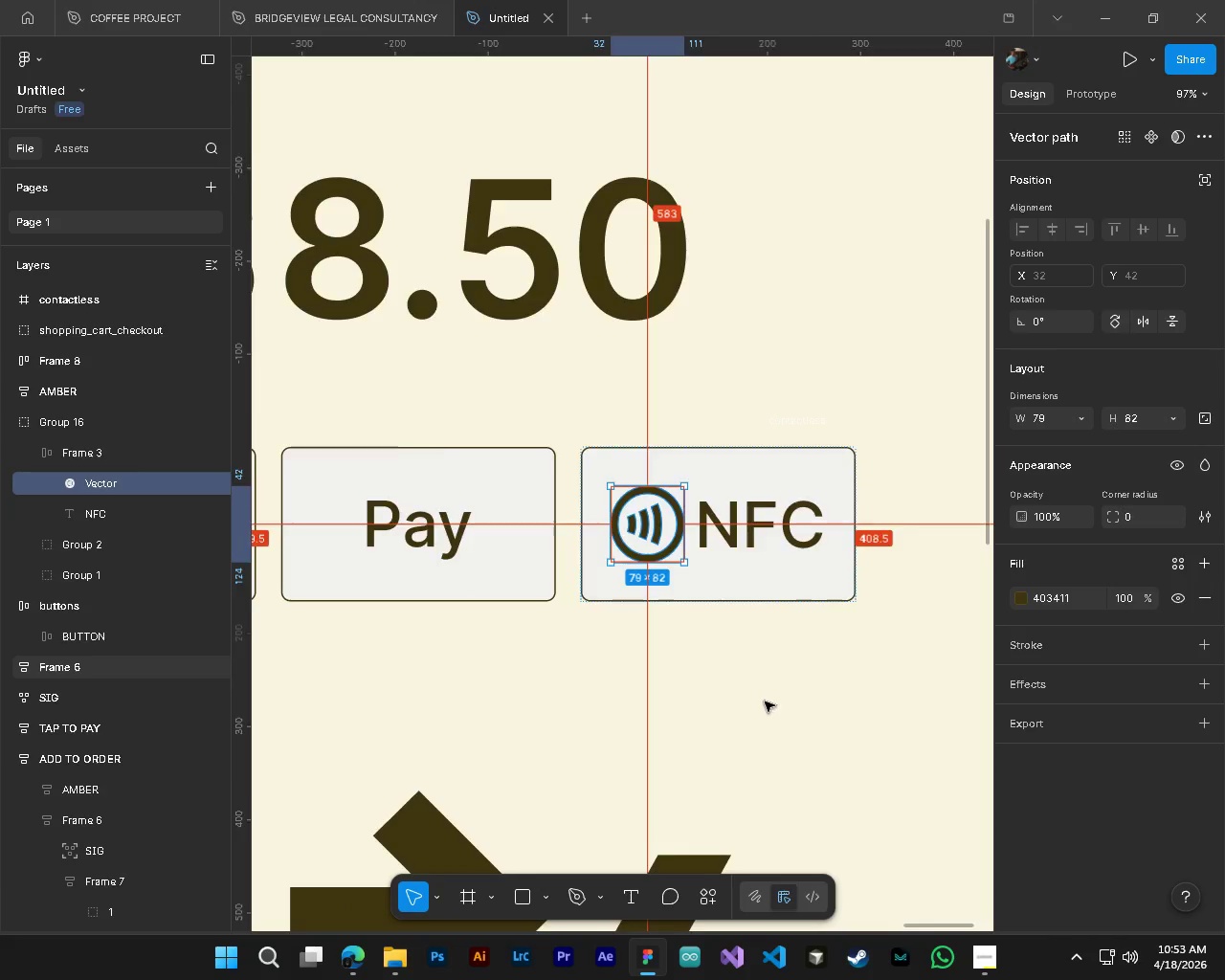 
key(Alt+Control+AltLeft)
 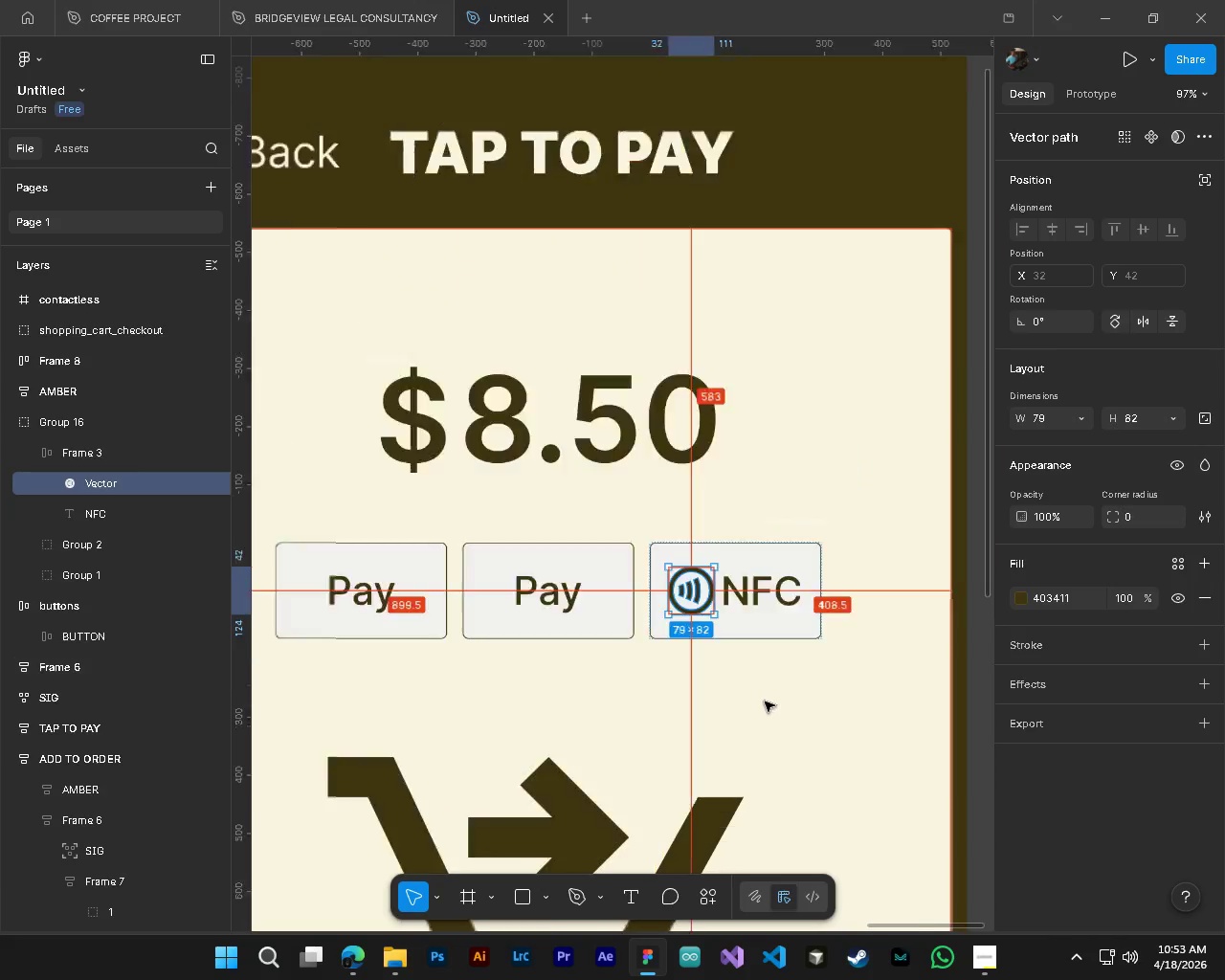 
key(Shift+ShiftLeft)
 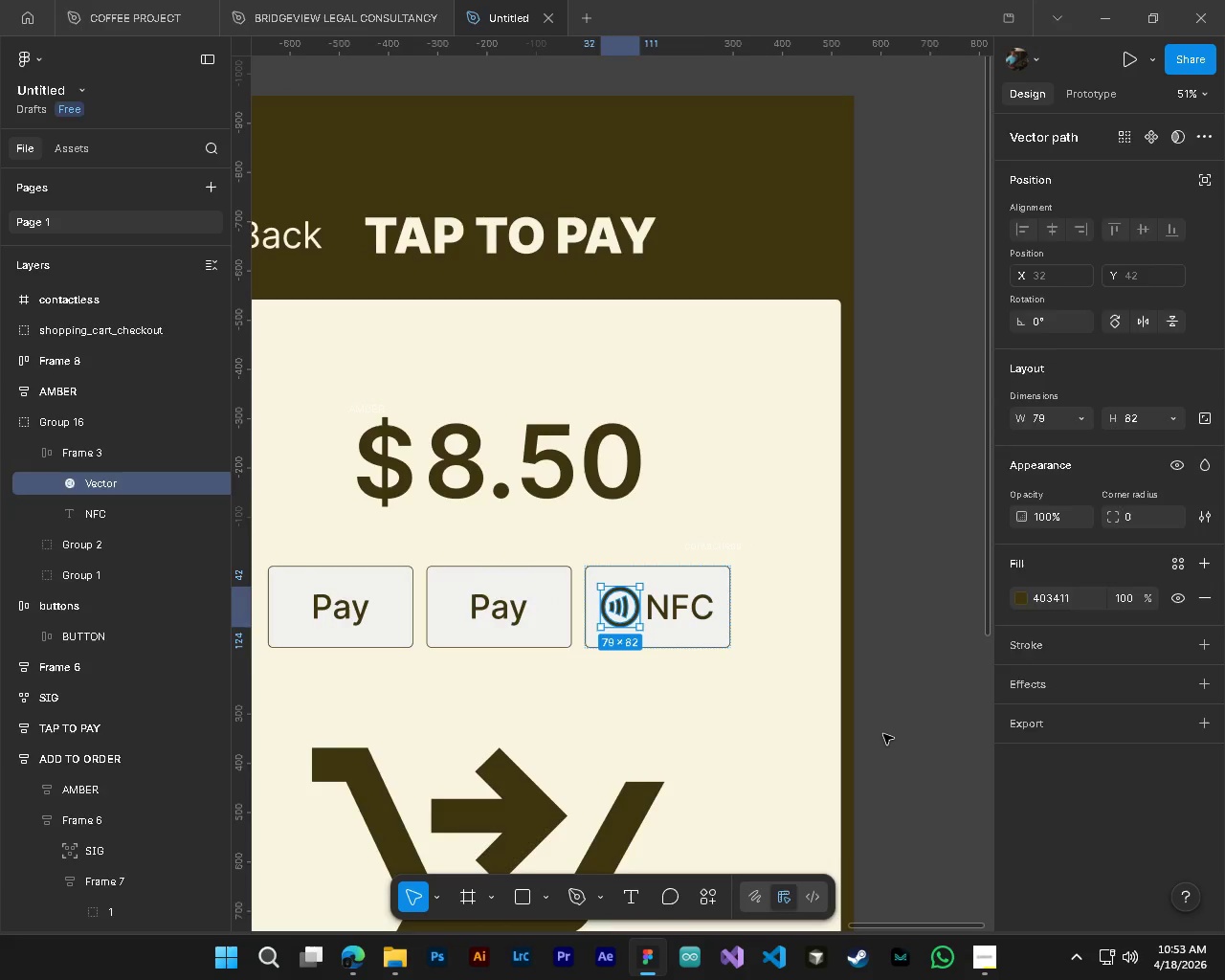 
scroll: coordinate [880, 735], scroll_direction: down, amount: 9.0
 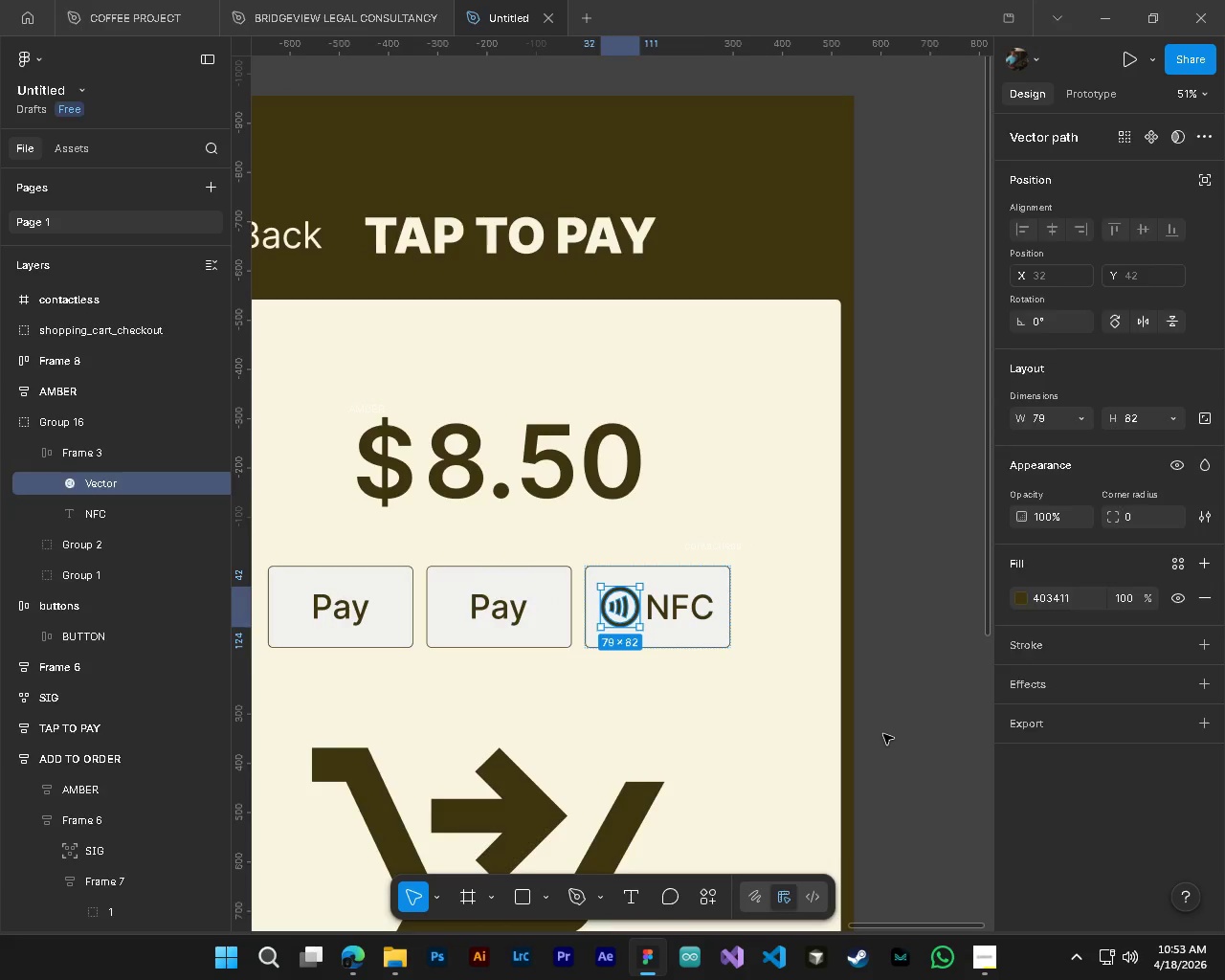 
hold_key(key=ControlLeft, duration=0.41)
 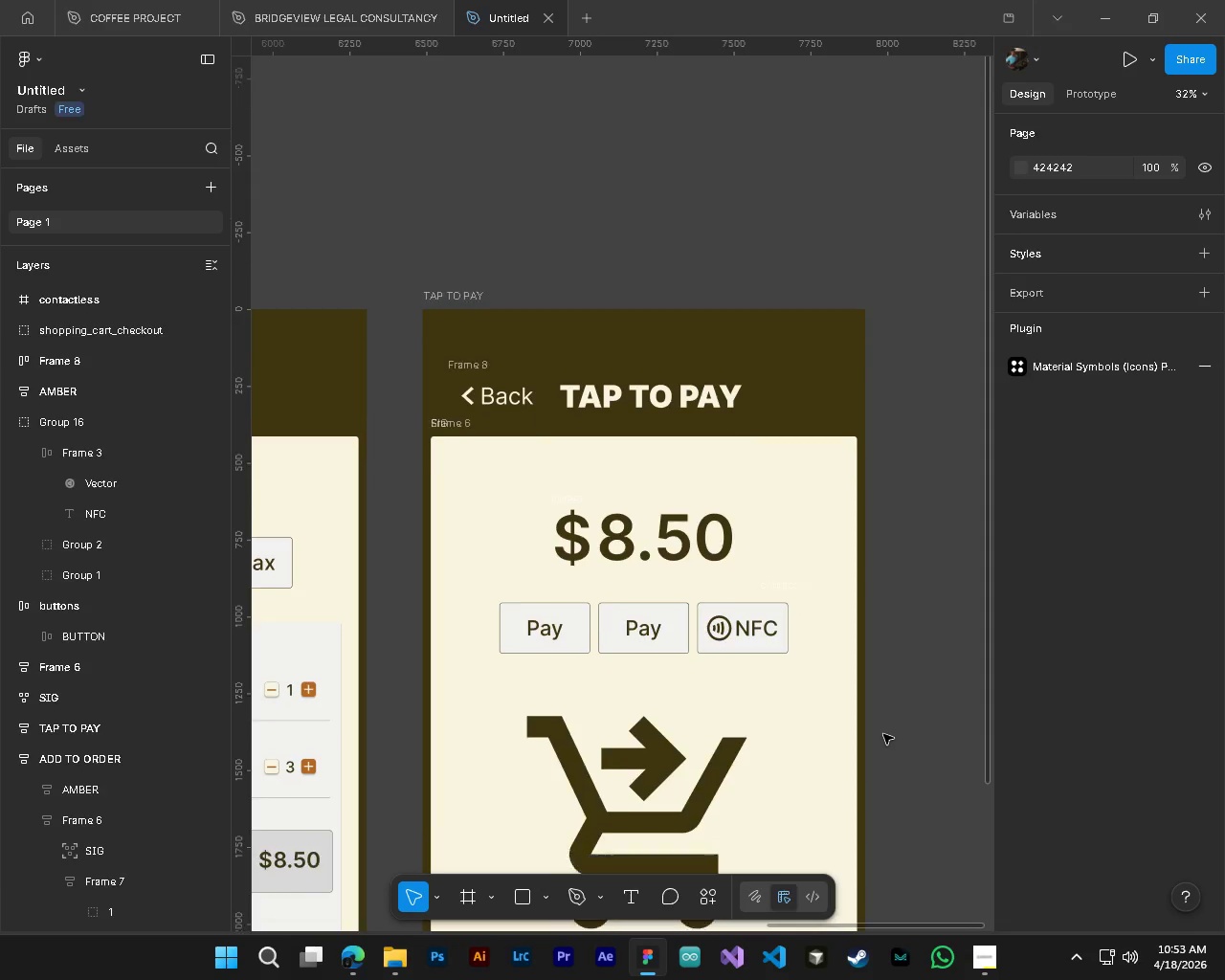 
key(Alt+Control+AltLeft)
 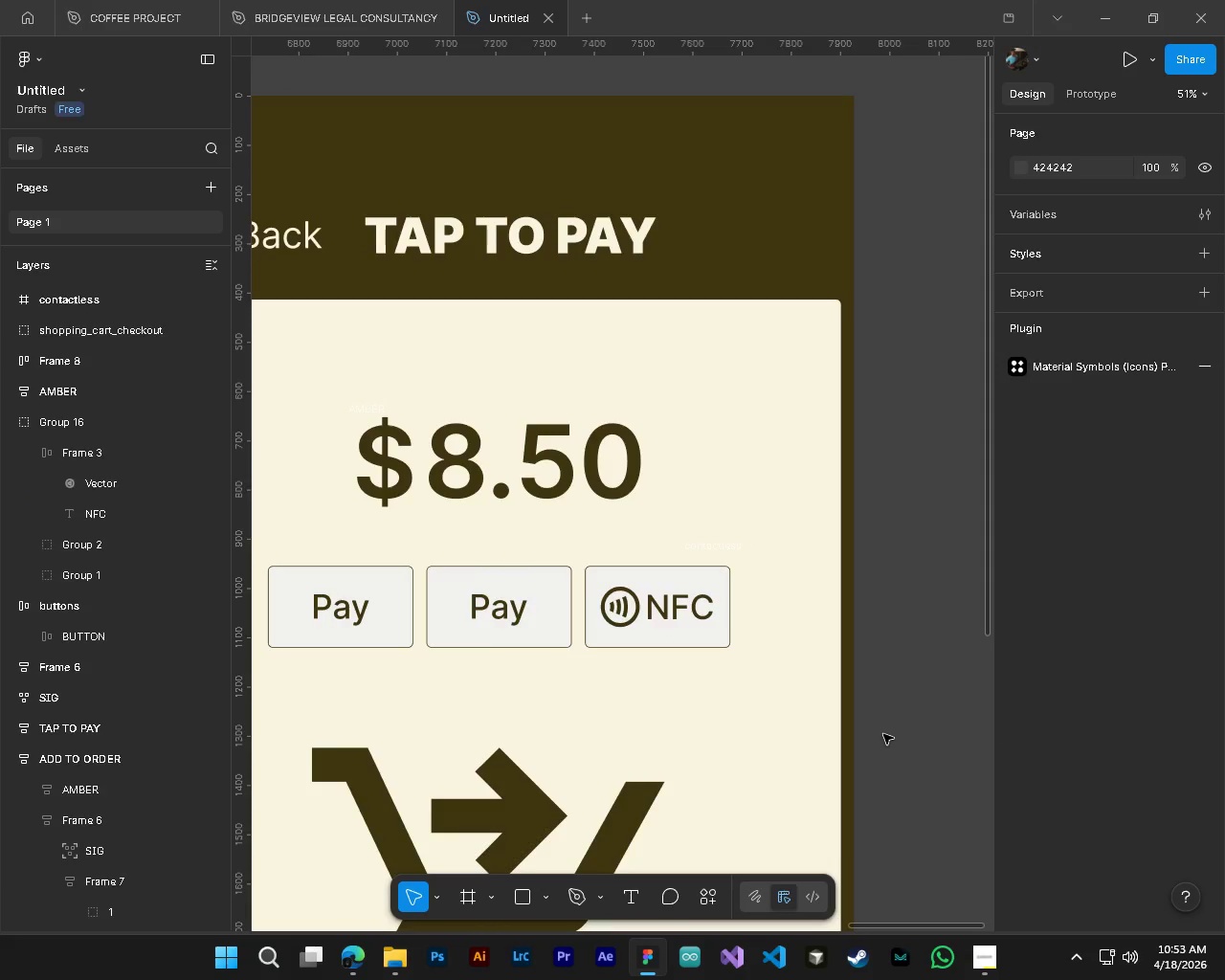 
key(Alt+Control+AltLeft)
 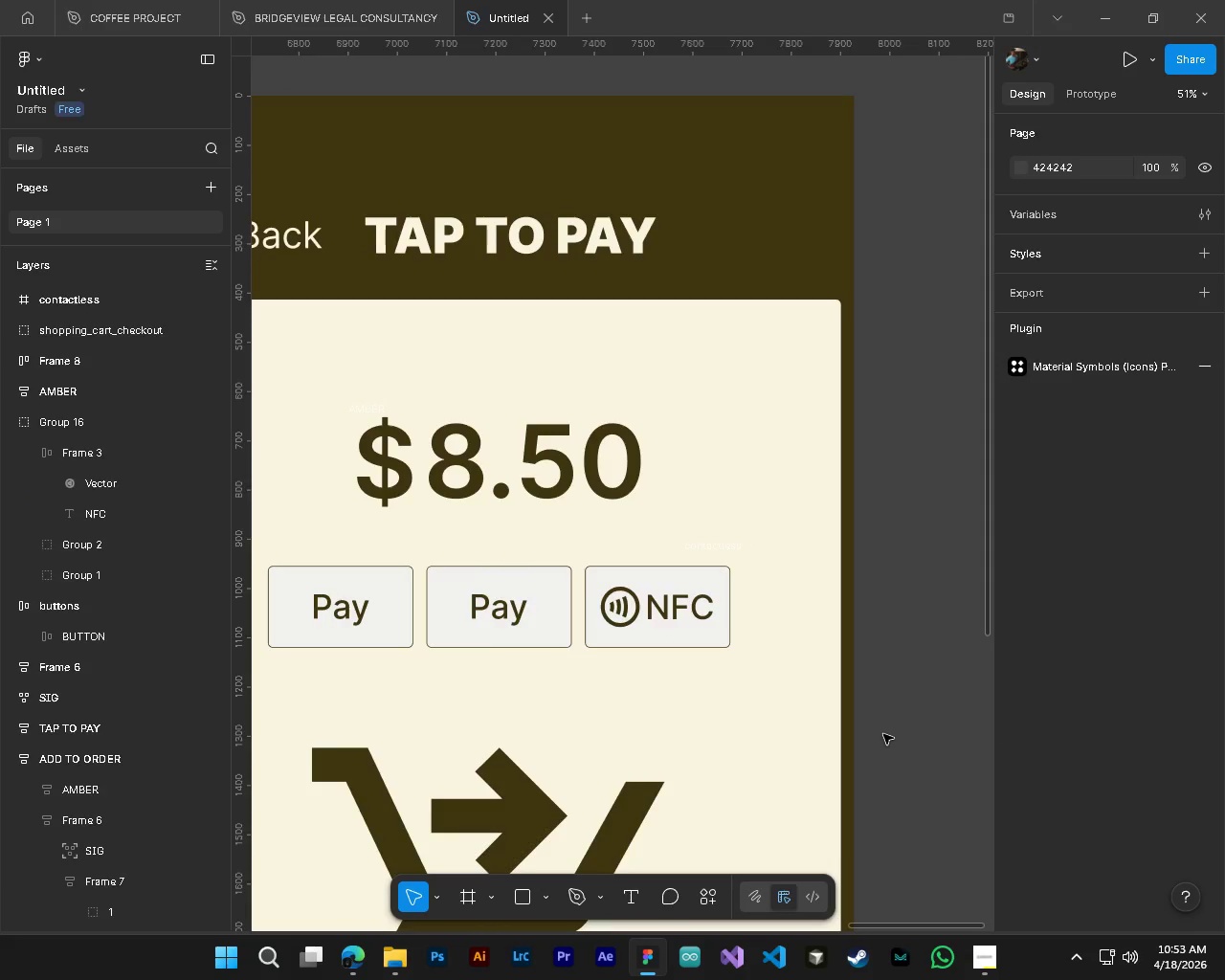 
key(Alt+Control+AltLeft)
 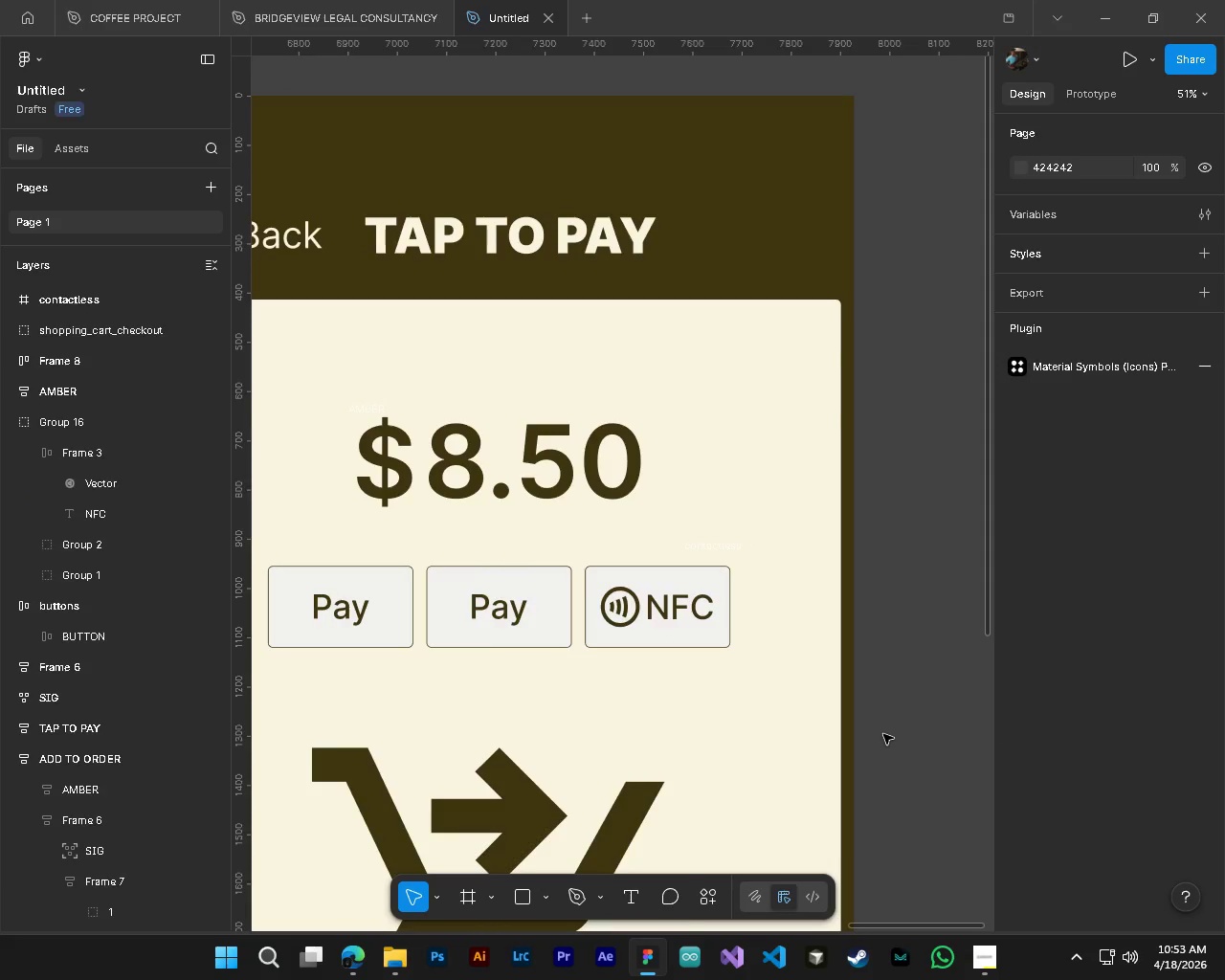 
key(Alt+Control+AltLeft)
 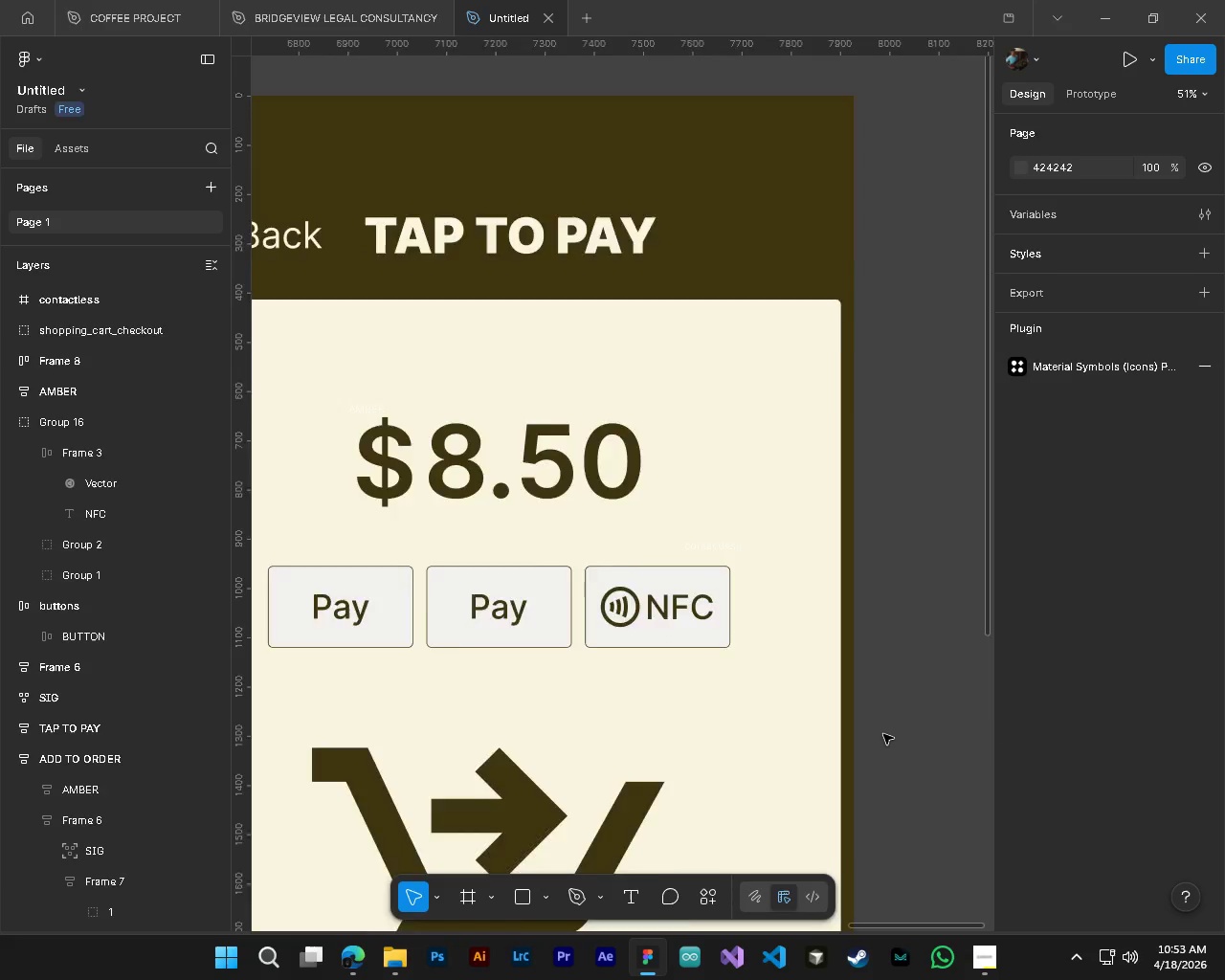 
hold_key(key=AltLeft, duration=3.5)
scroll: coordinate [883, 734], scroll_direction: down, amount: 4.0
 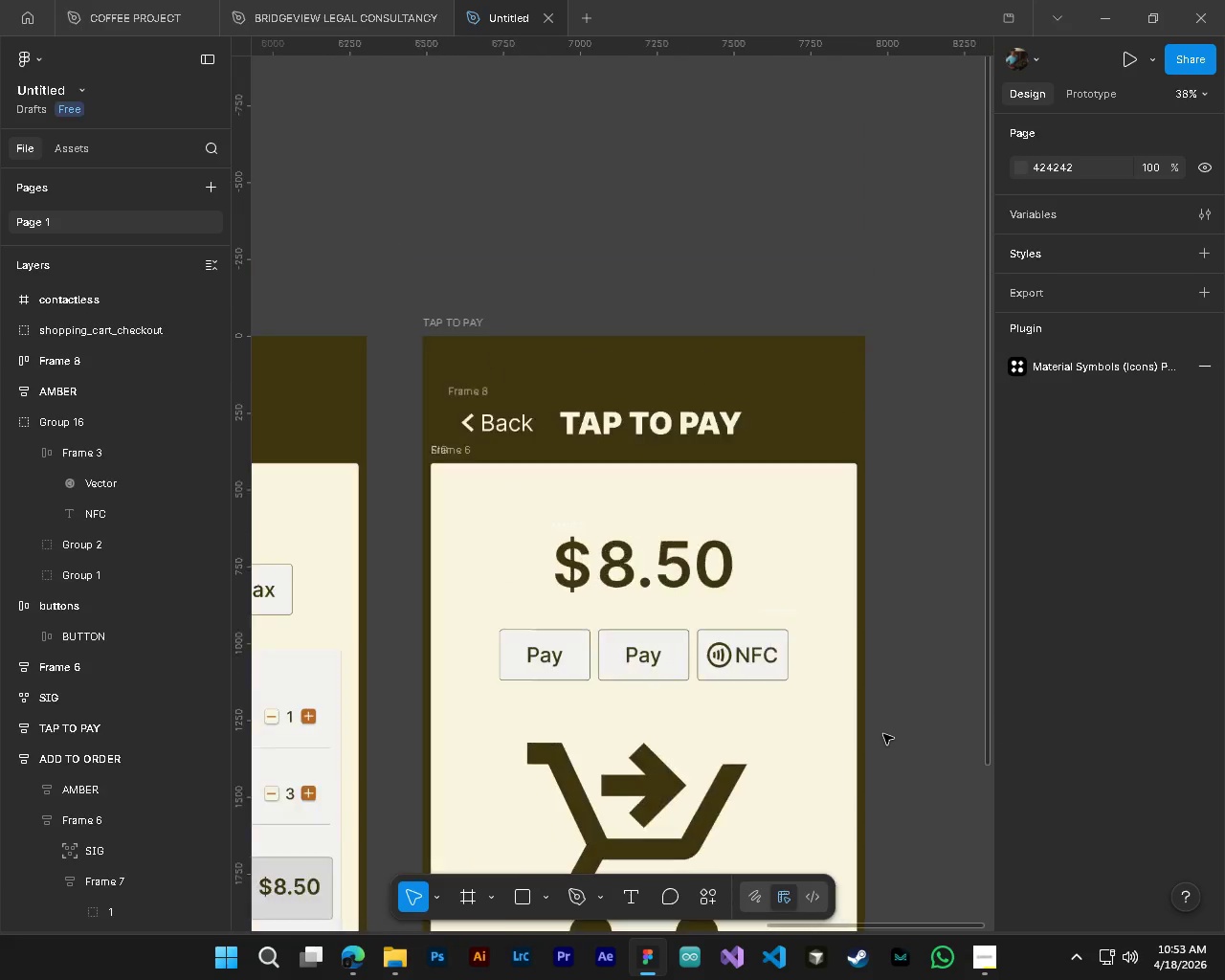 
key(Alt+Control+ControlLeft)
 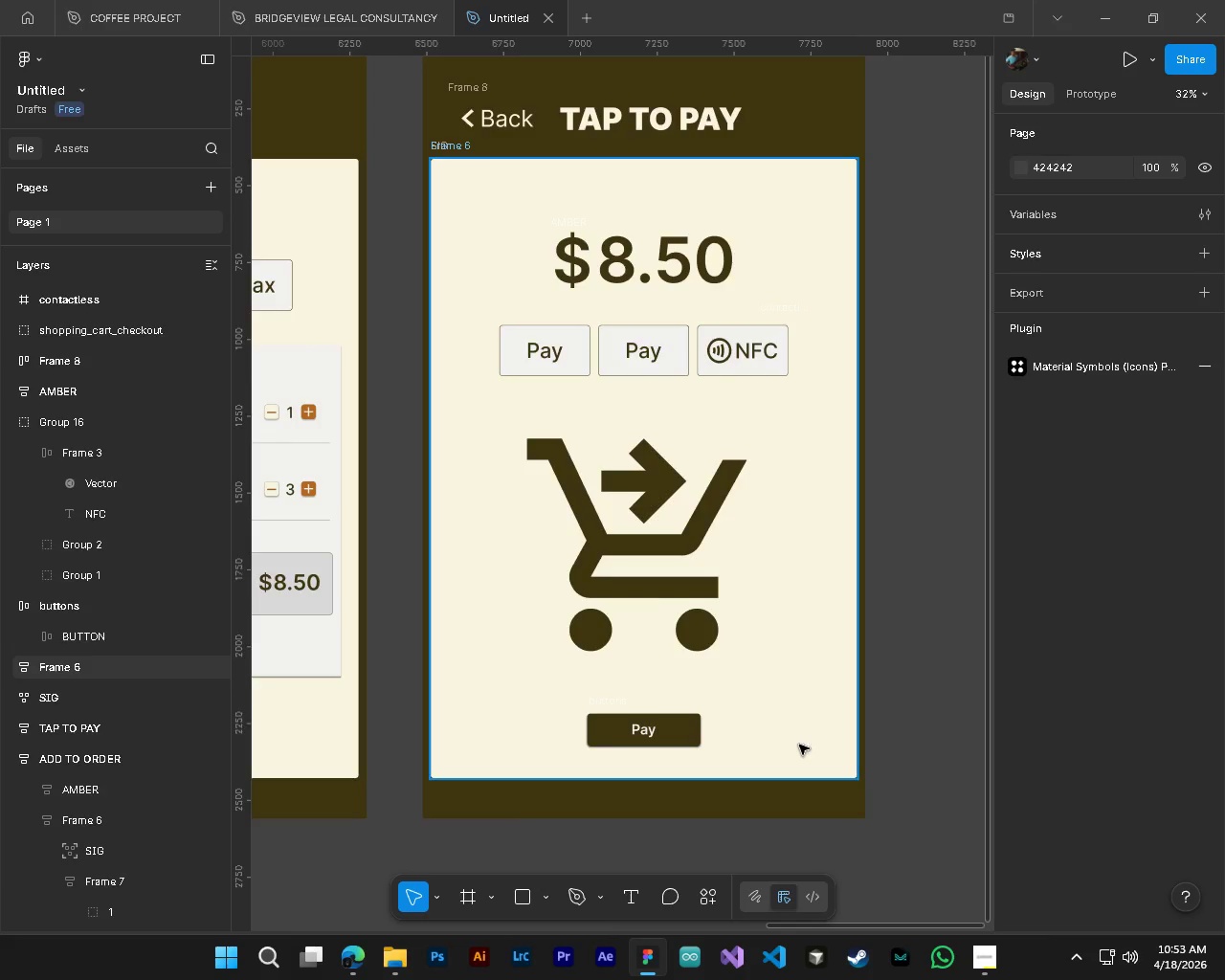 
hold_key(key=ShiftLeft, duration=0.61)
 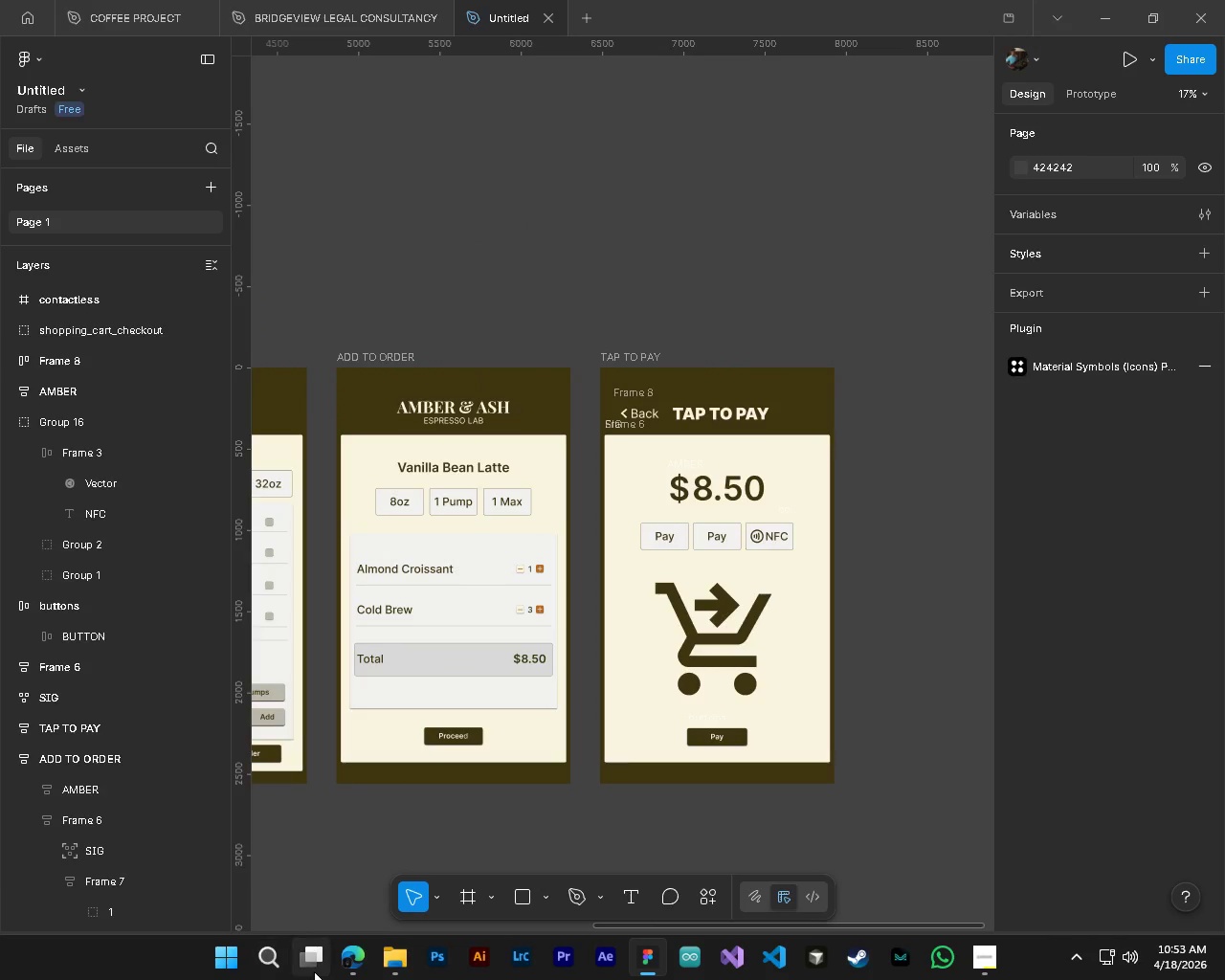 
scroll: coordinate [799, 745], scroll_direction: down, amount: 6.0
 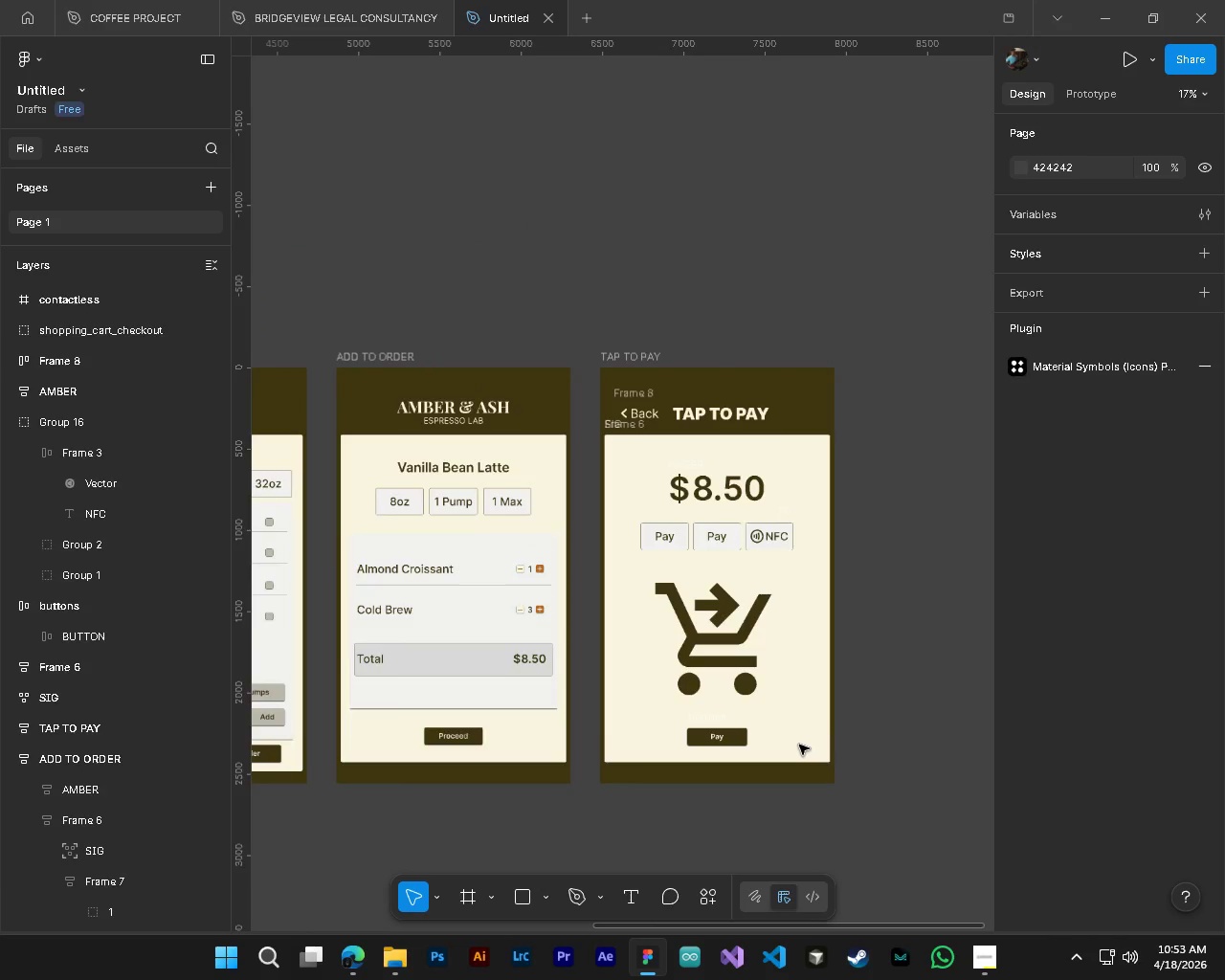 
left_click([341, 968])
 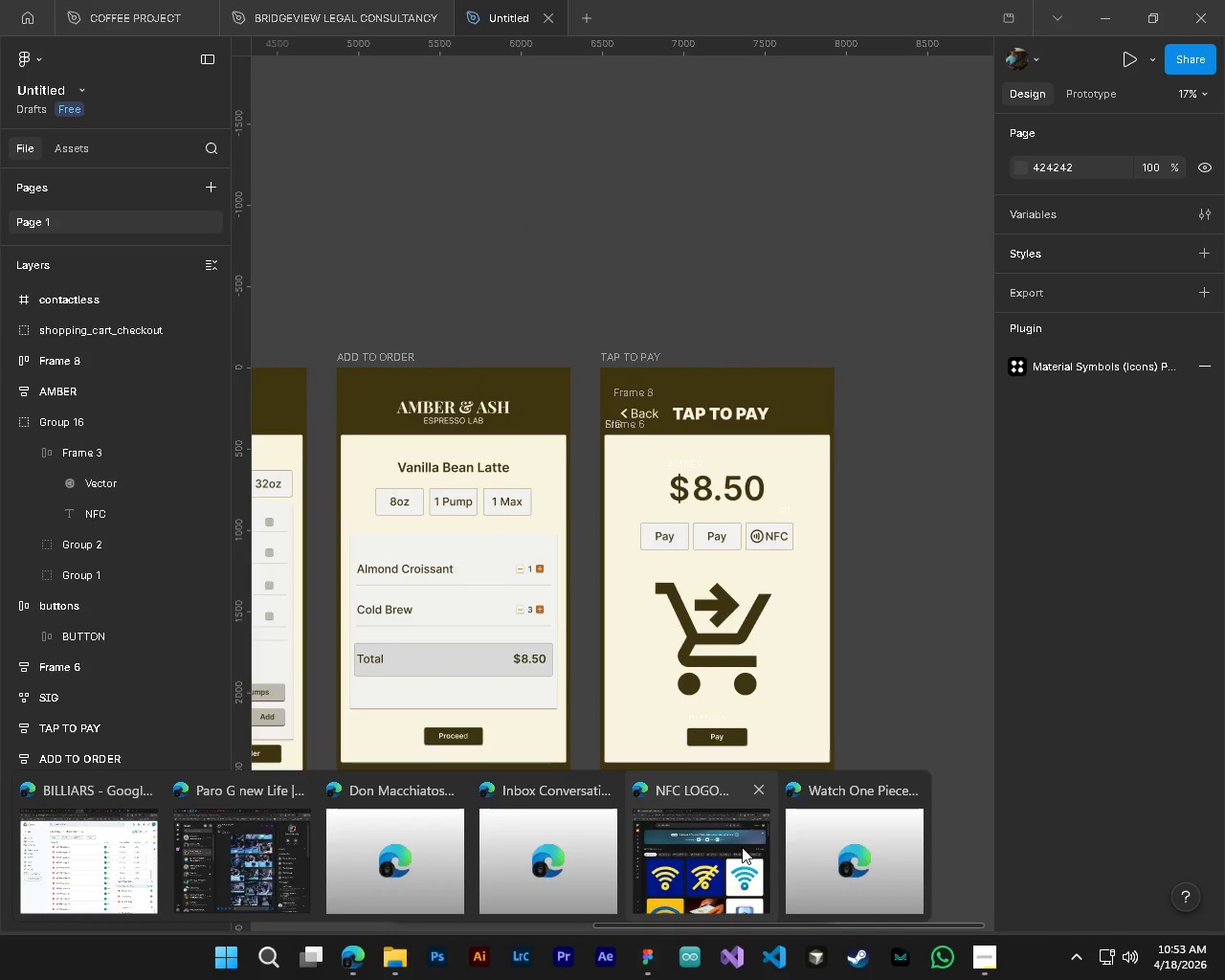 
left_click([742, 847])
 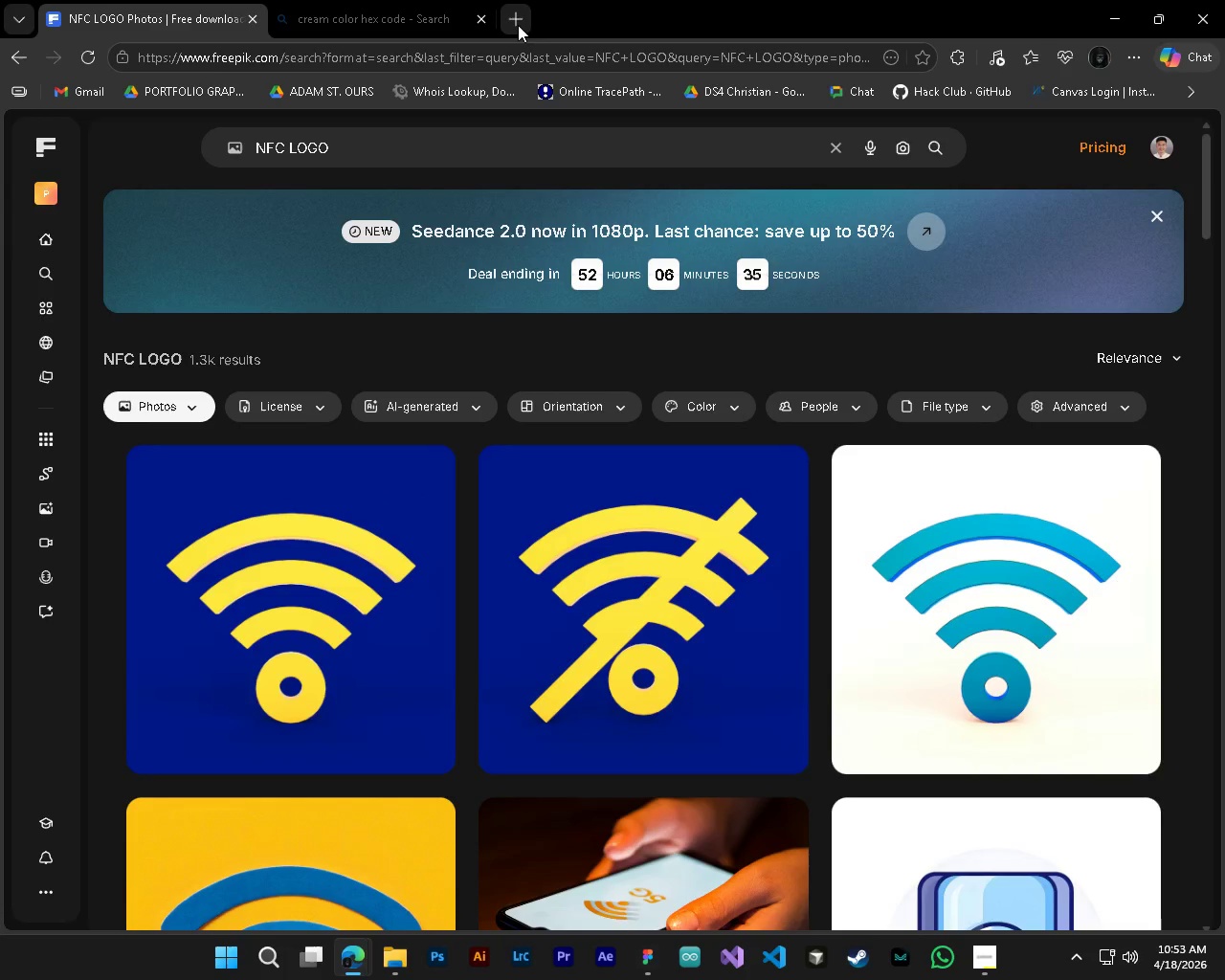 
key(Control+ControlLeft)
 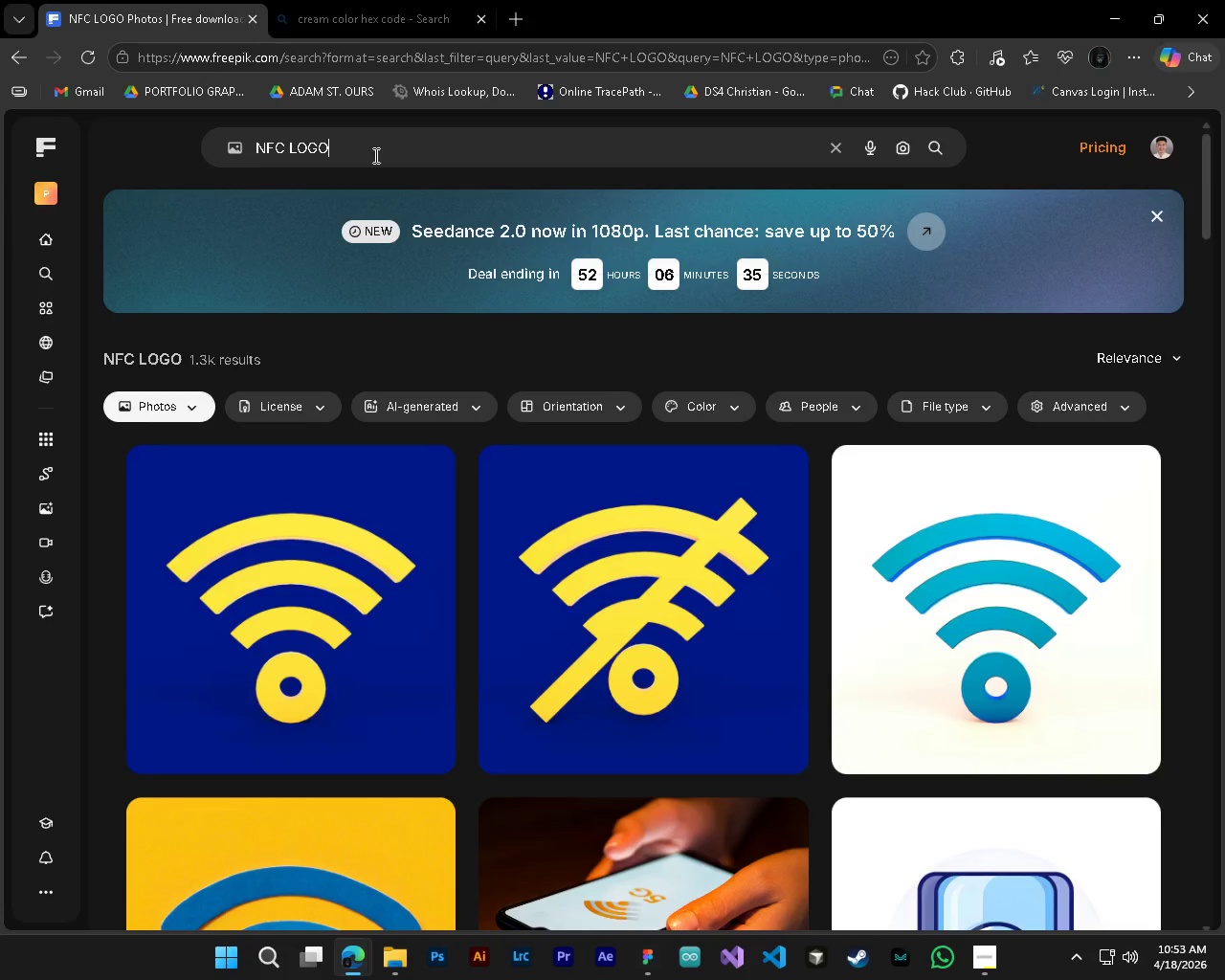 
key(Control+A)
 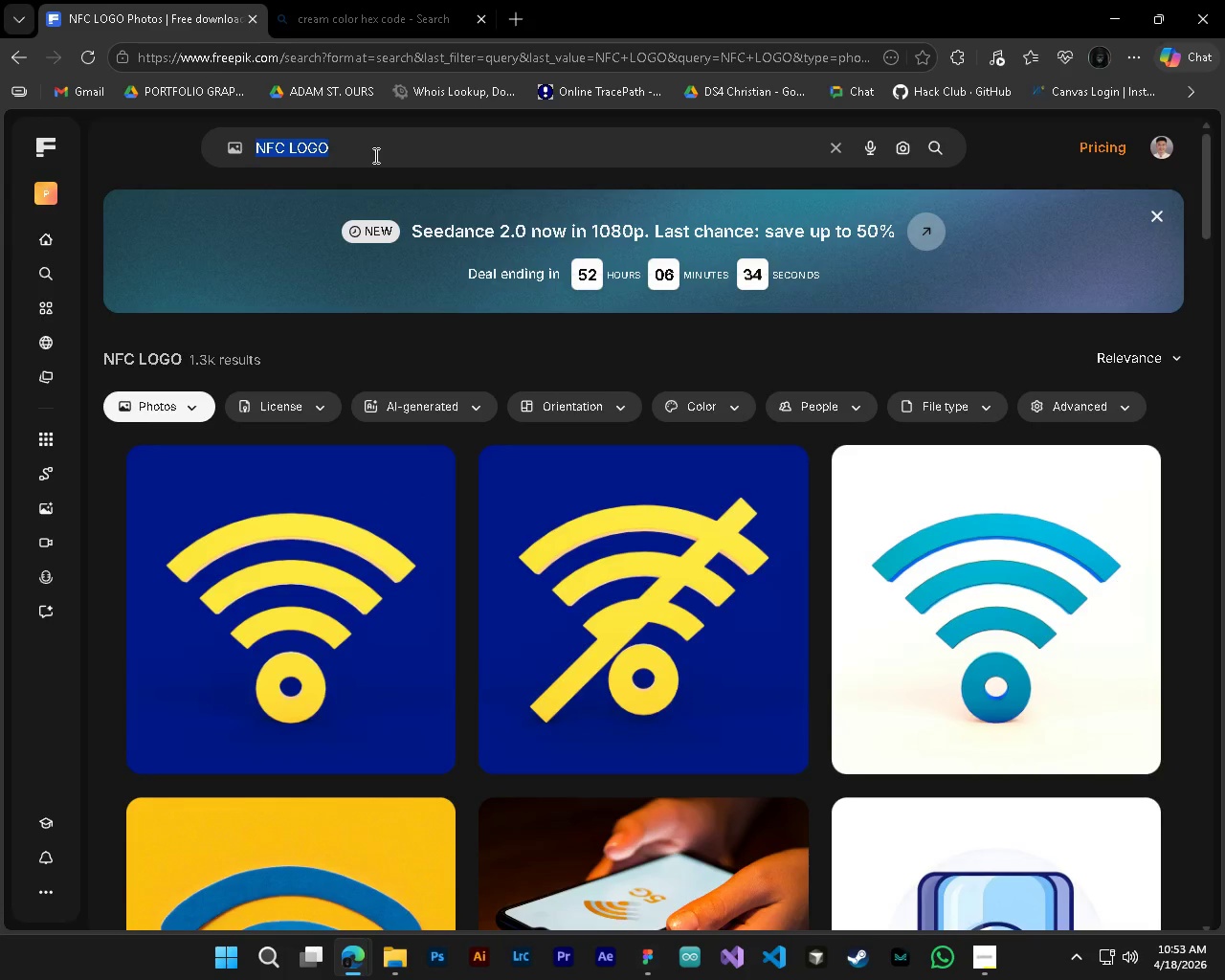 
type(gogg)
key(Backspace)
key(Backspace)
type(ogle pay logo)
 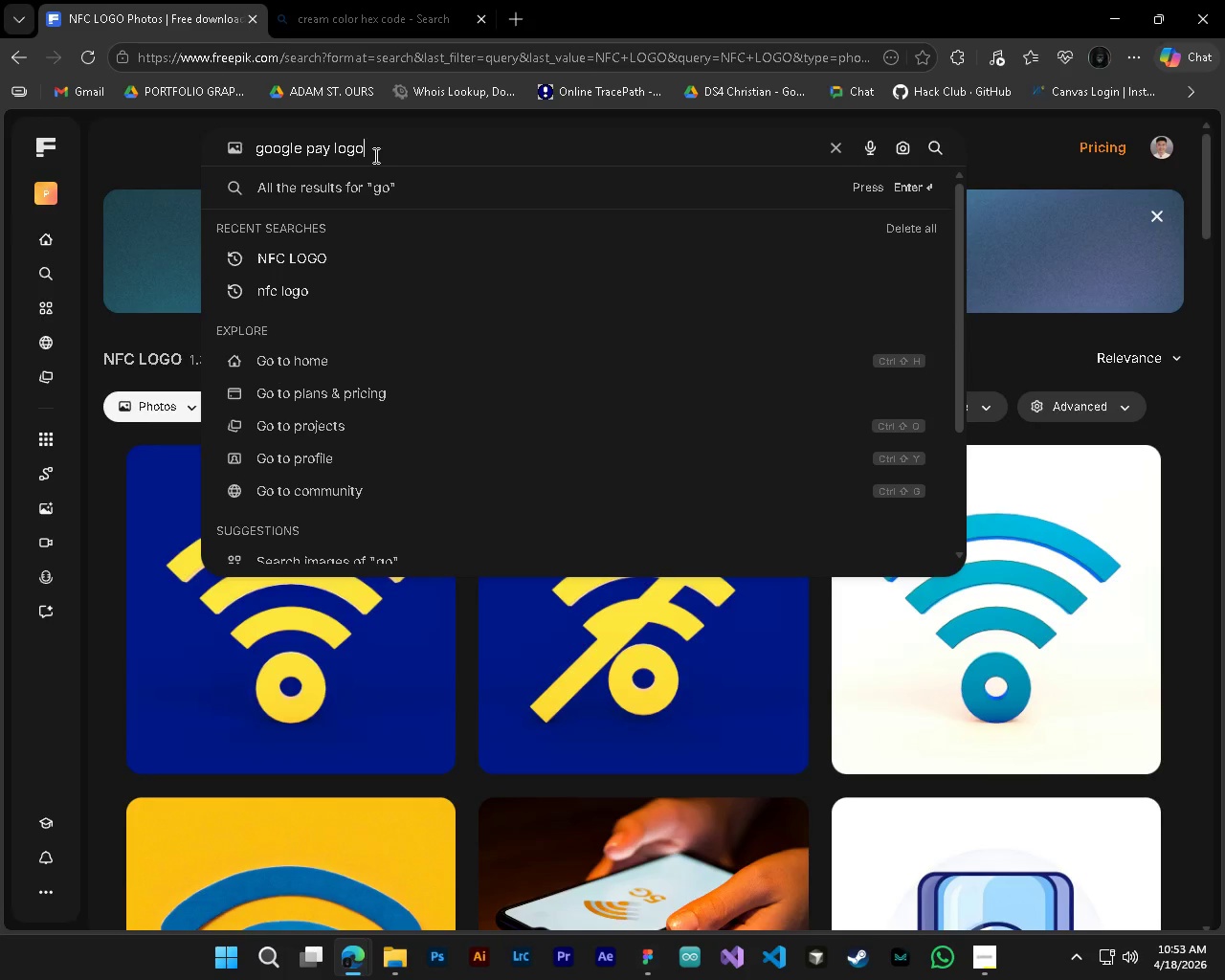 
key(Enter)
 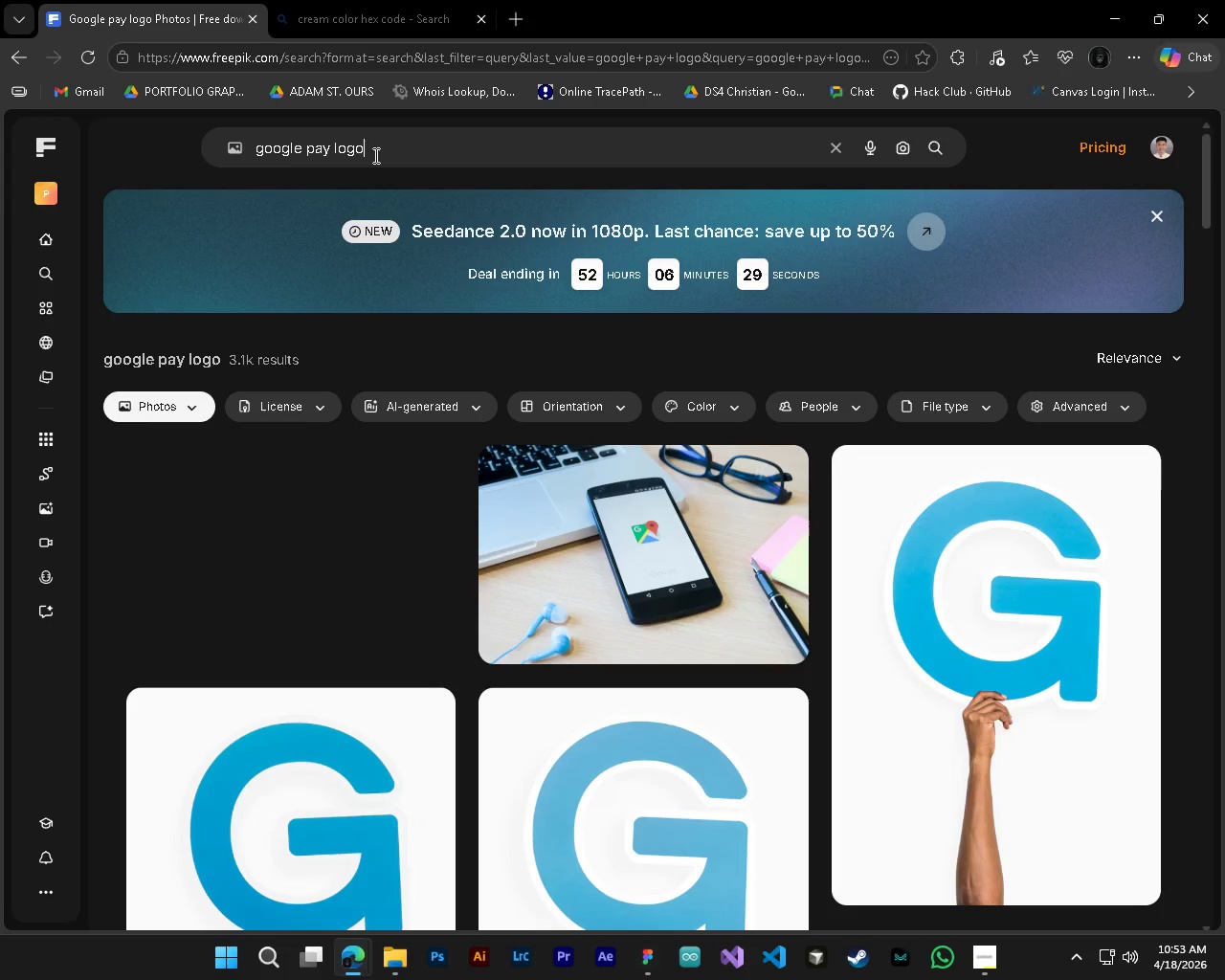 
scroll: coordinate [598, 721], scroll_direction: down, amount: 19.0
 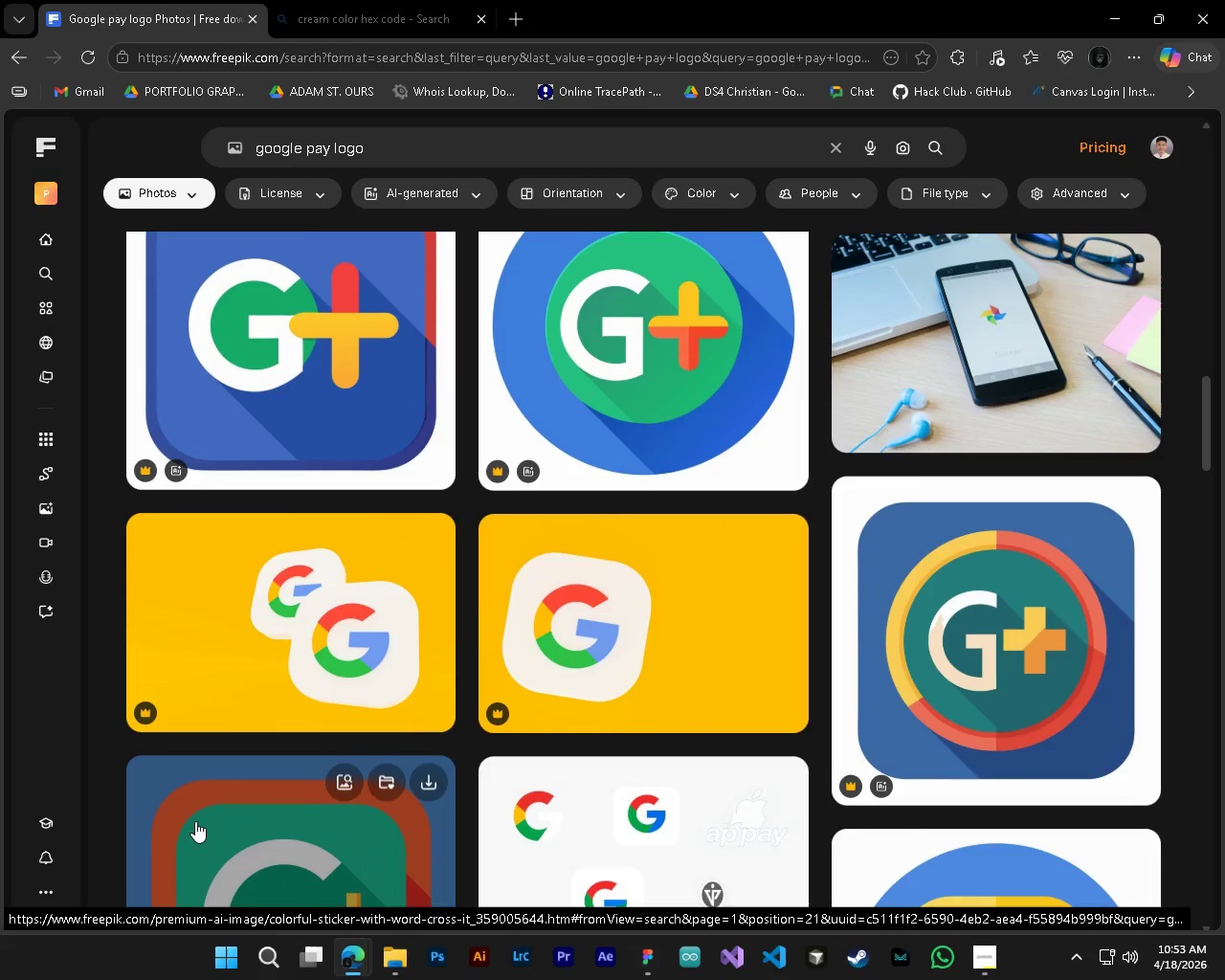 
scroll: coordinate [195, 821], scroll_direction: down, amount: 4.0
 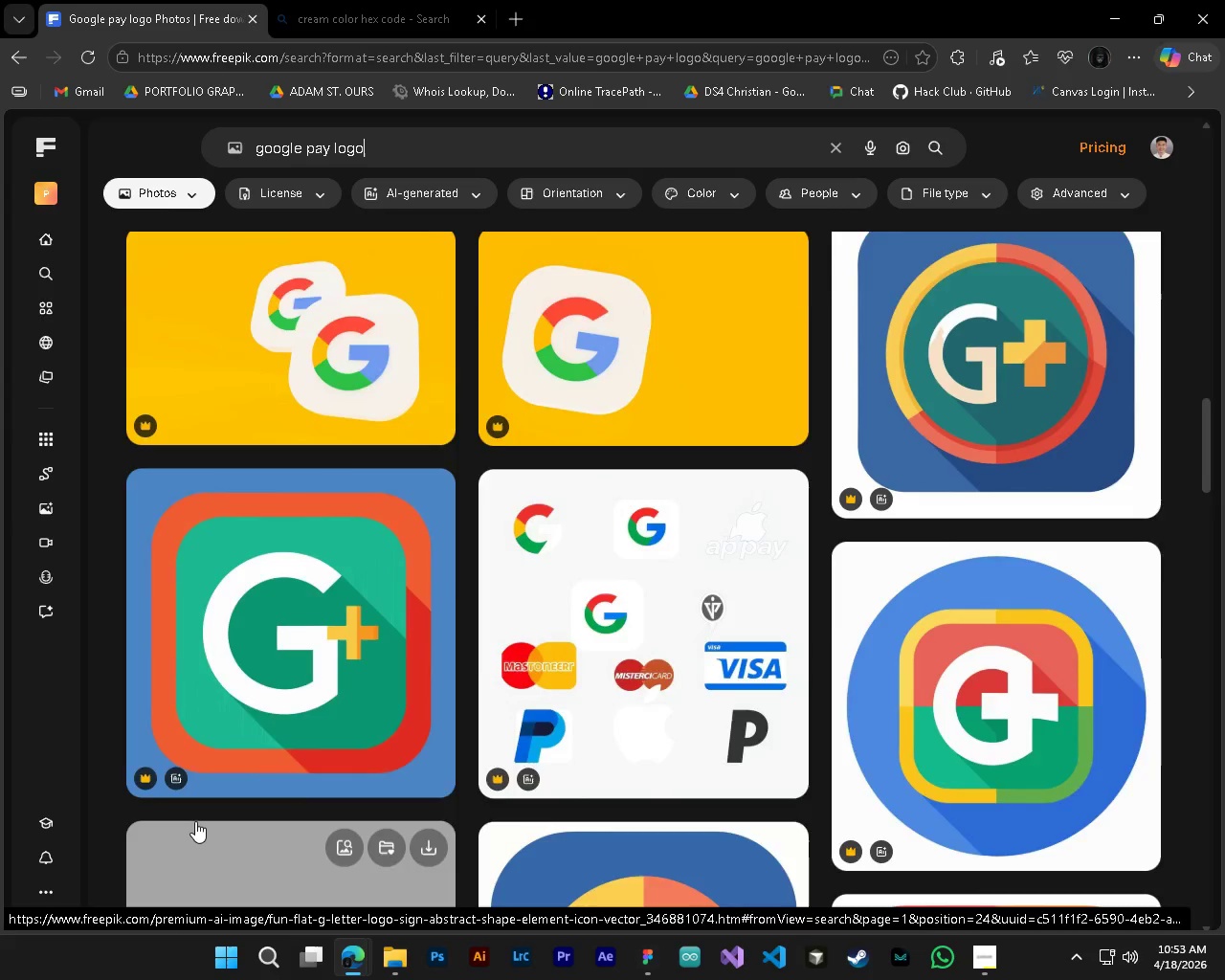 
scroll: coordinate [195, 821], scroll_direction: up, amount: 3.0
 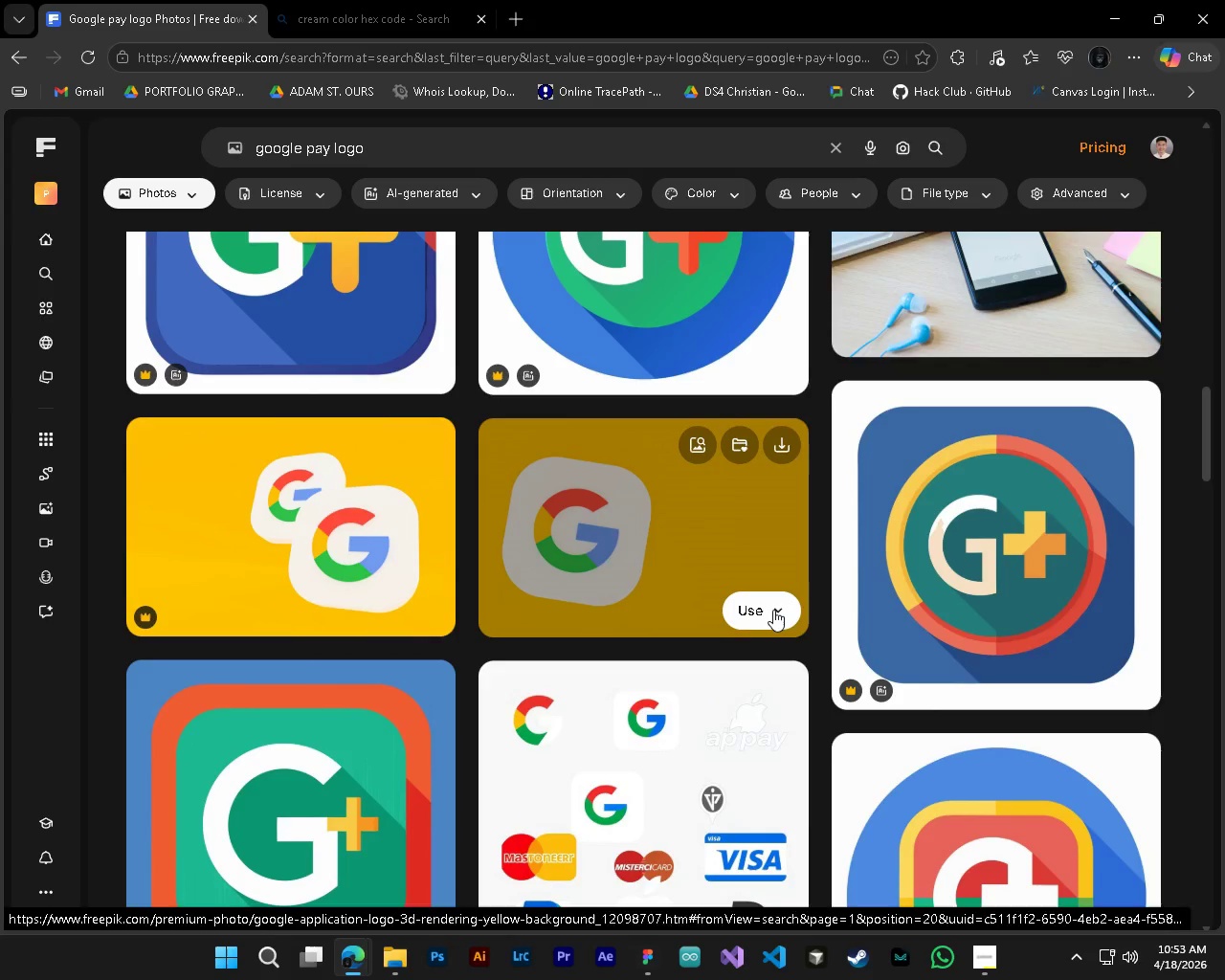 
left_click([768, 609])
 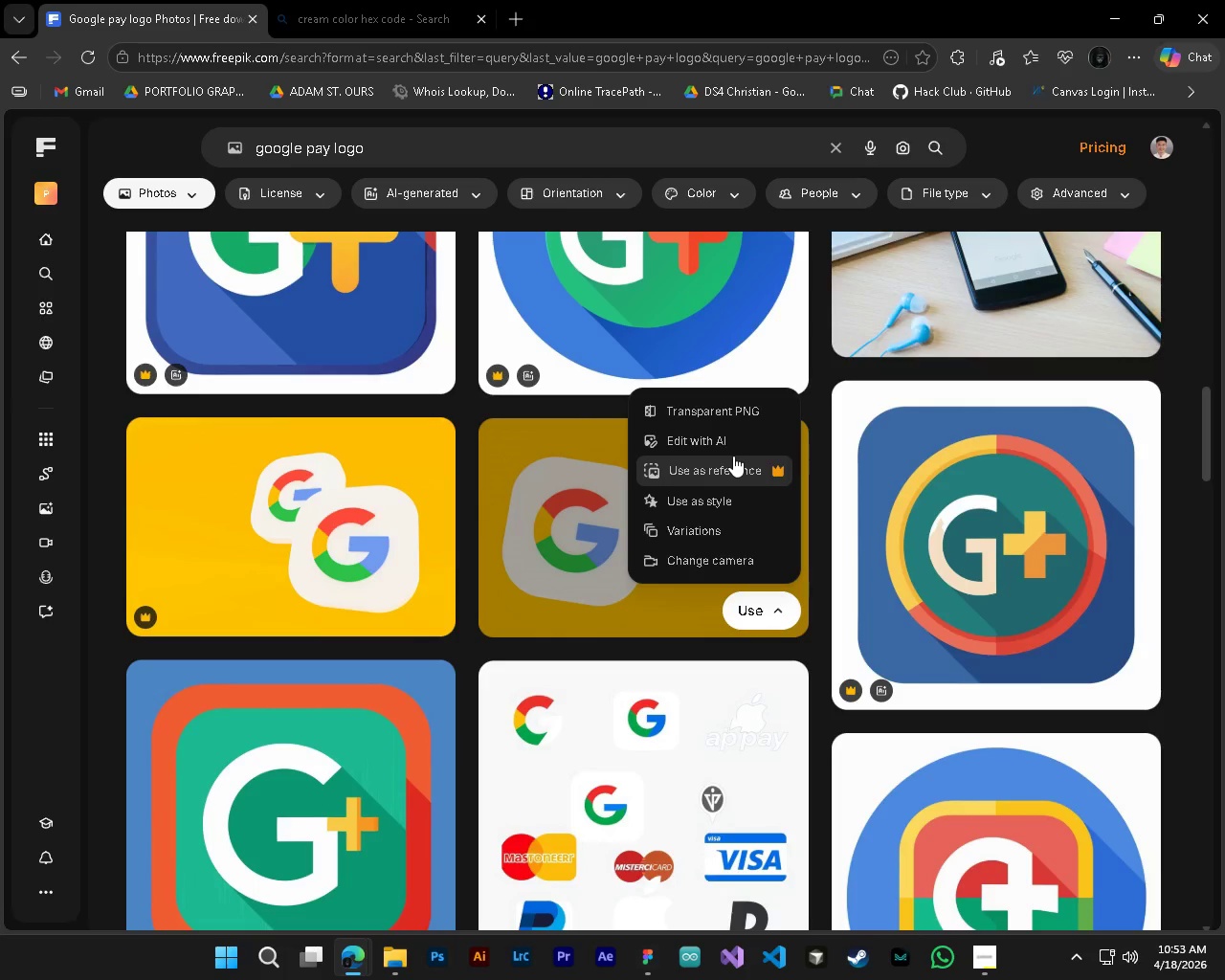 
wait(5.44)
 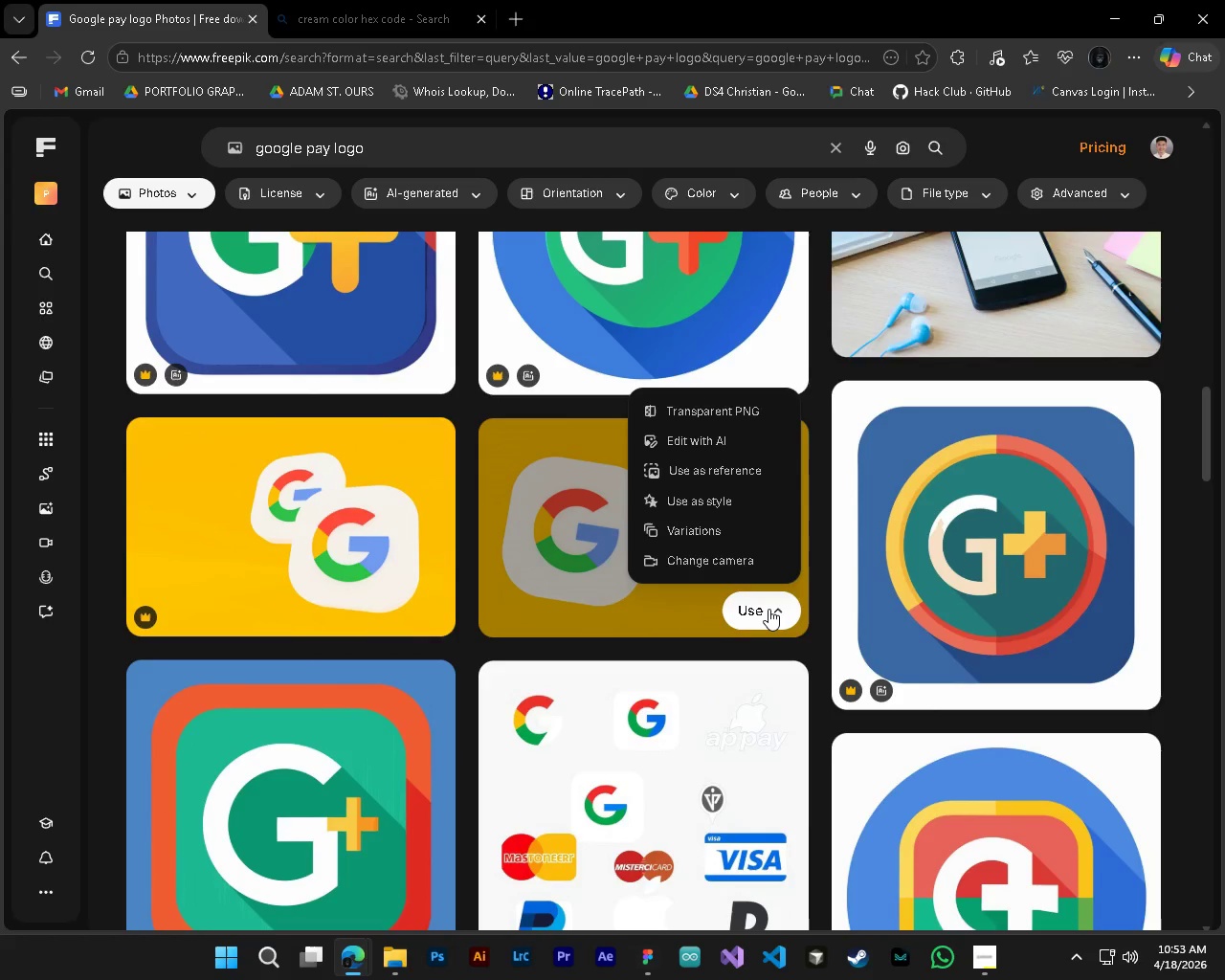 
left_click([565, 597])
 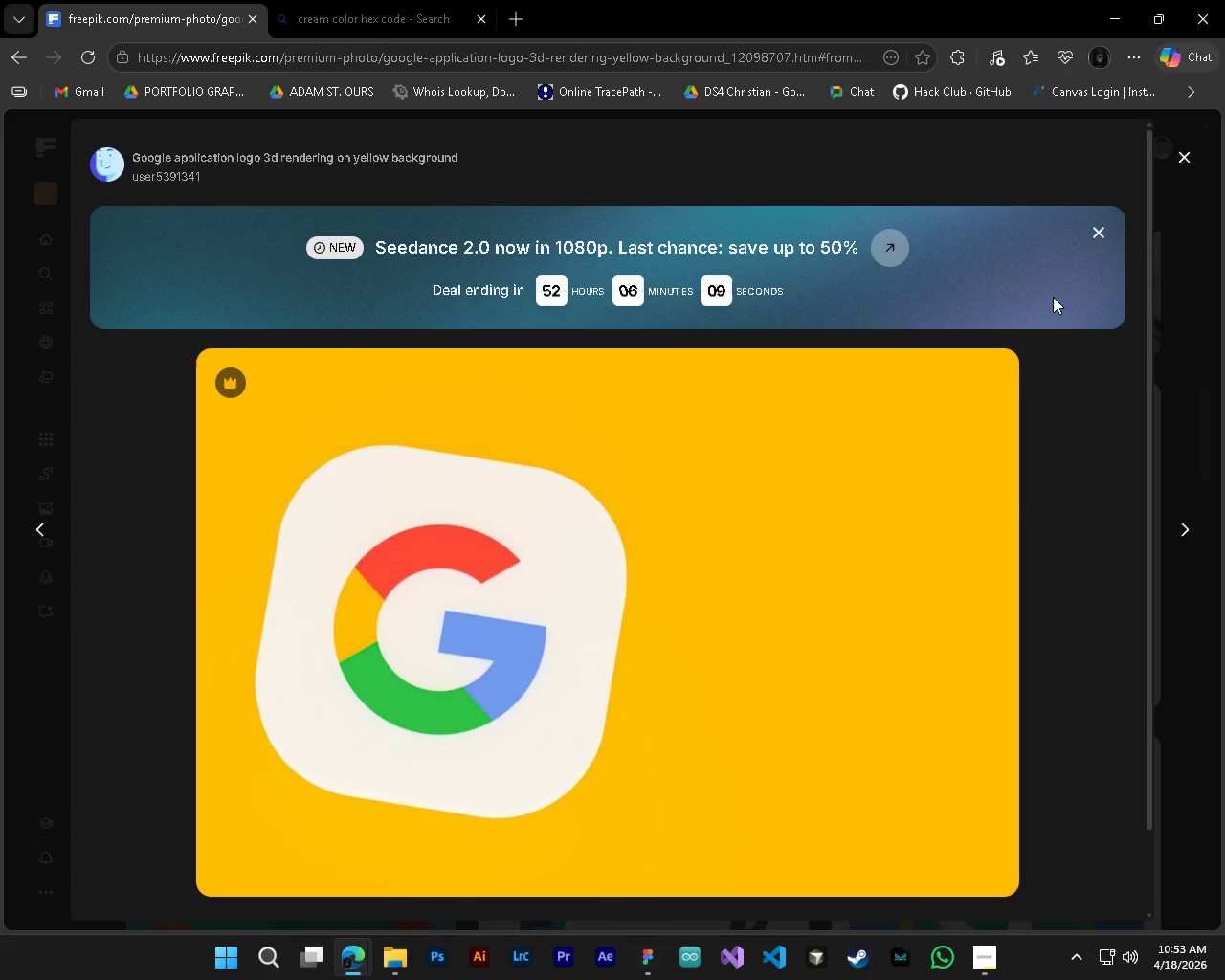 
left_click([1102, 231])
 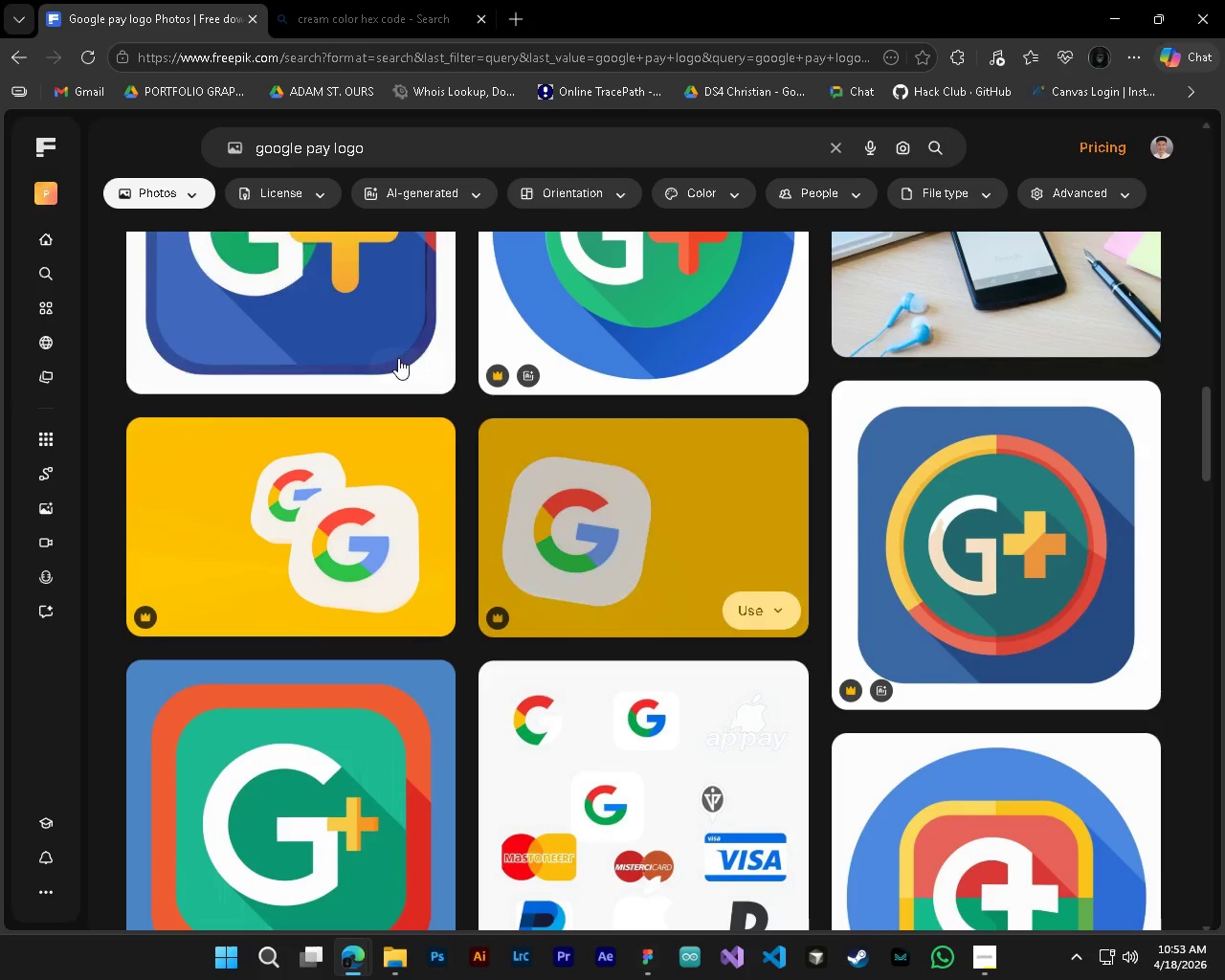 
wait(5.78)
 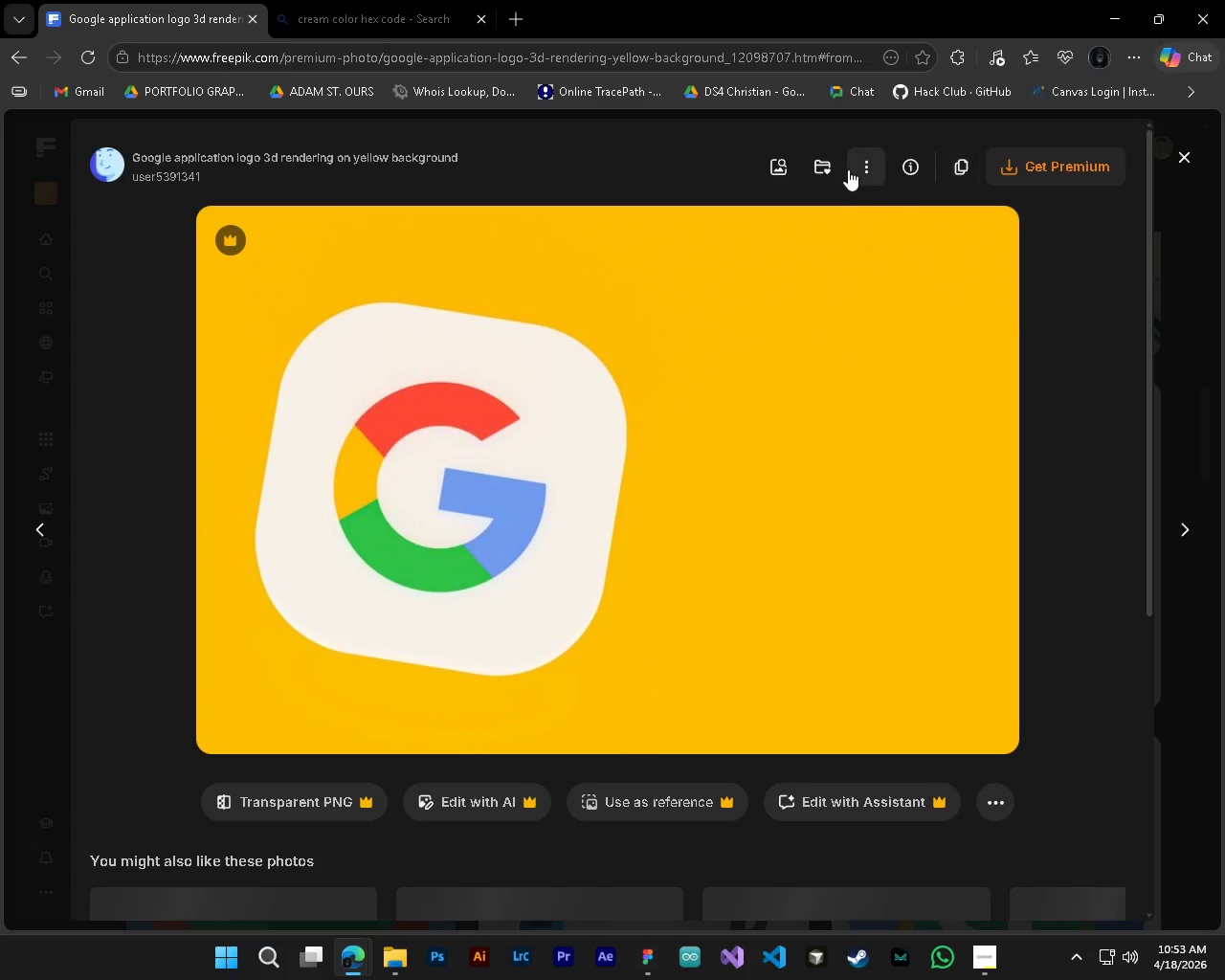 
left_click([784, 444])
 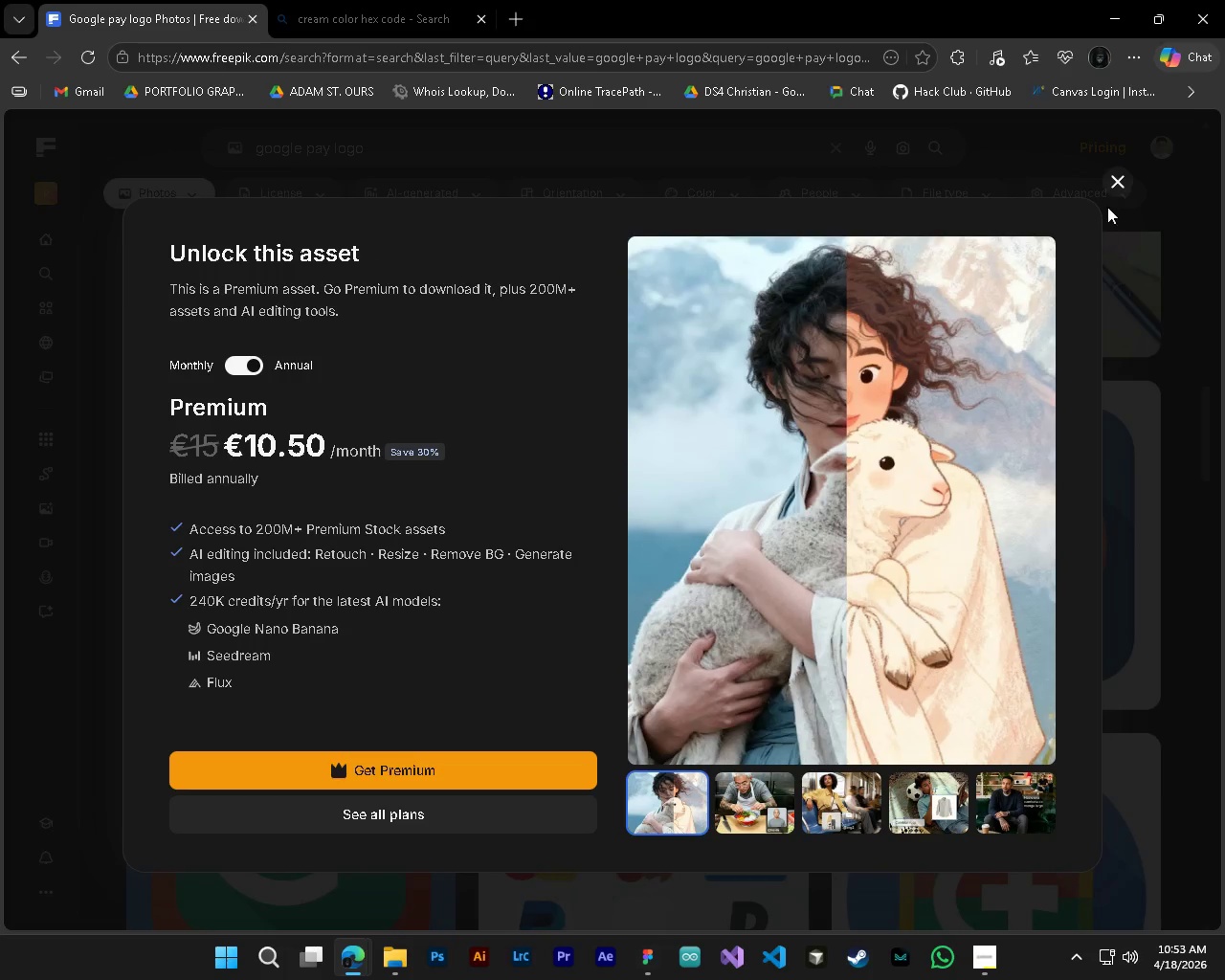 
left_click([1109, 182])
 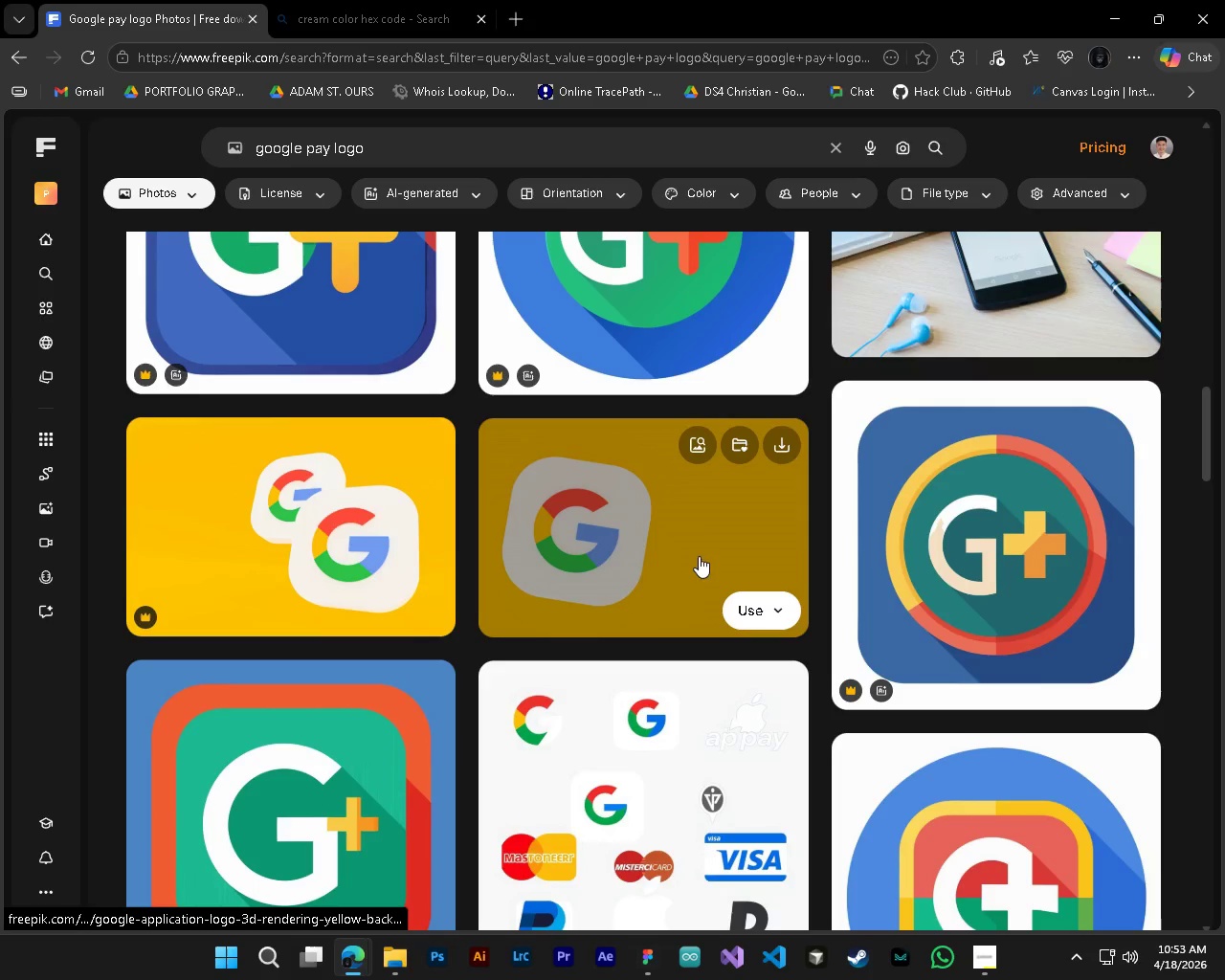 
right_click([648, 528])
 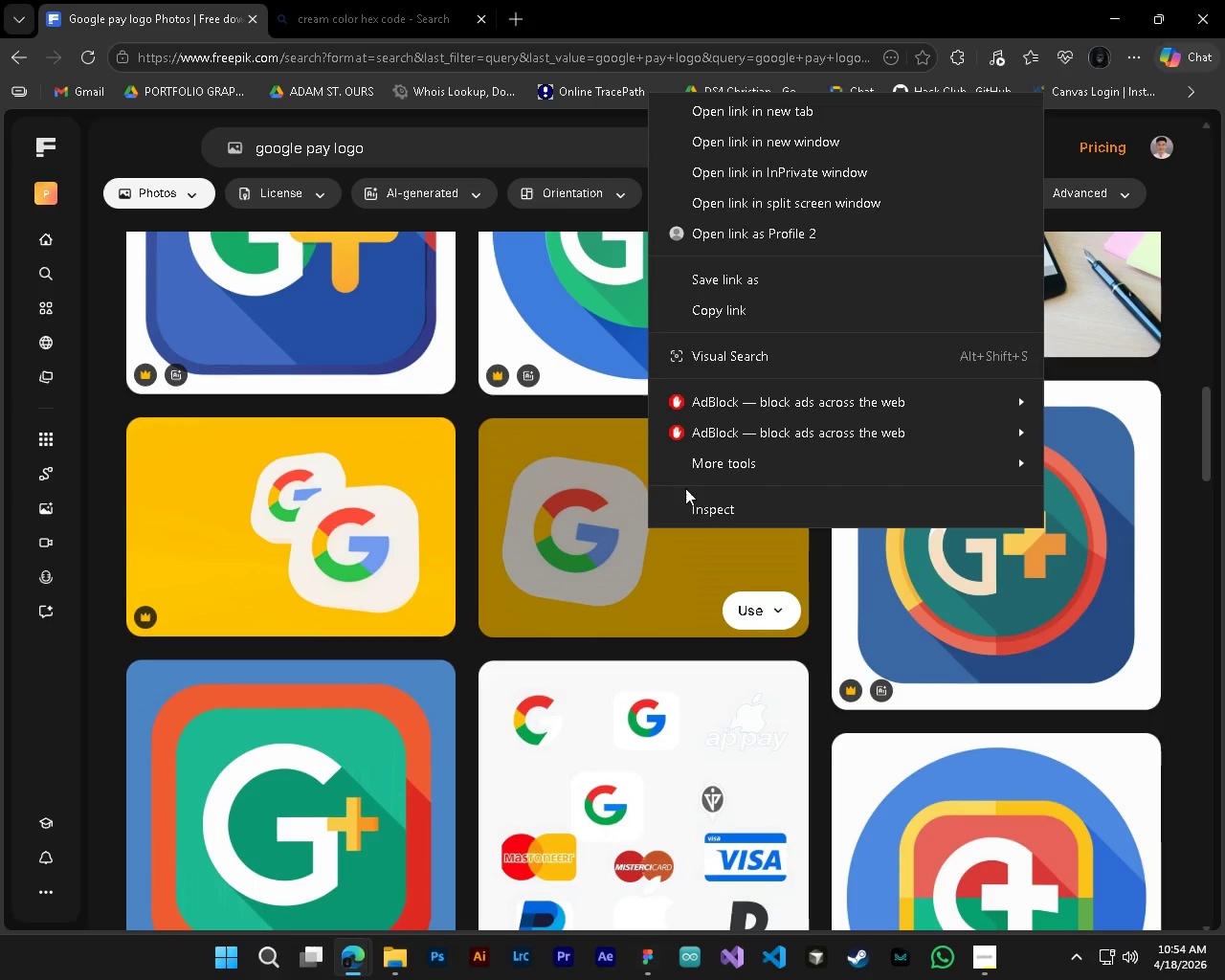 
left_click([696, 501])
 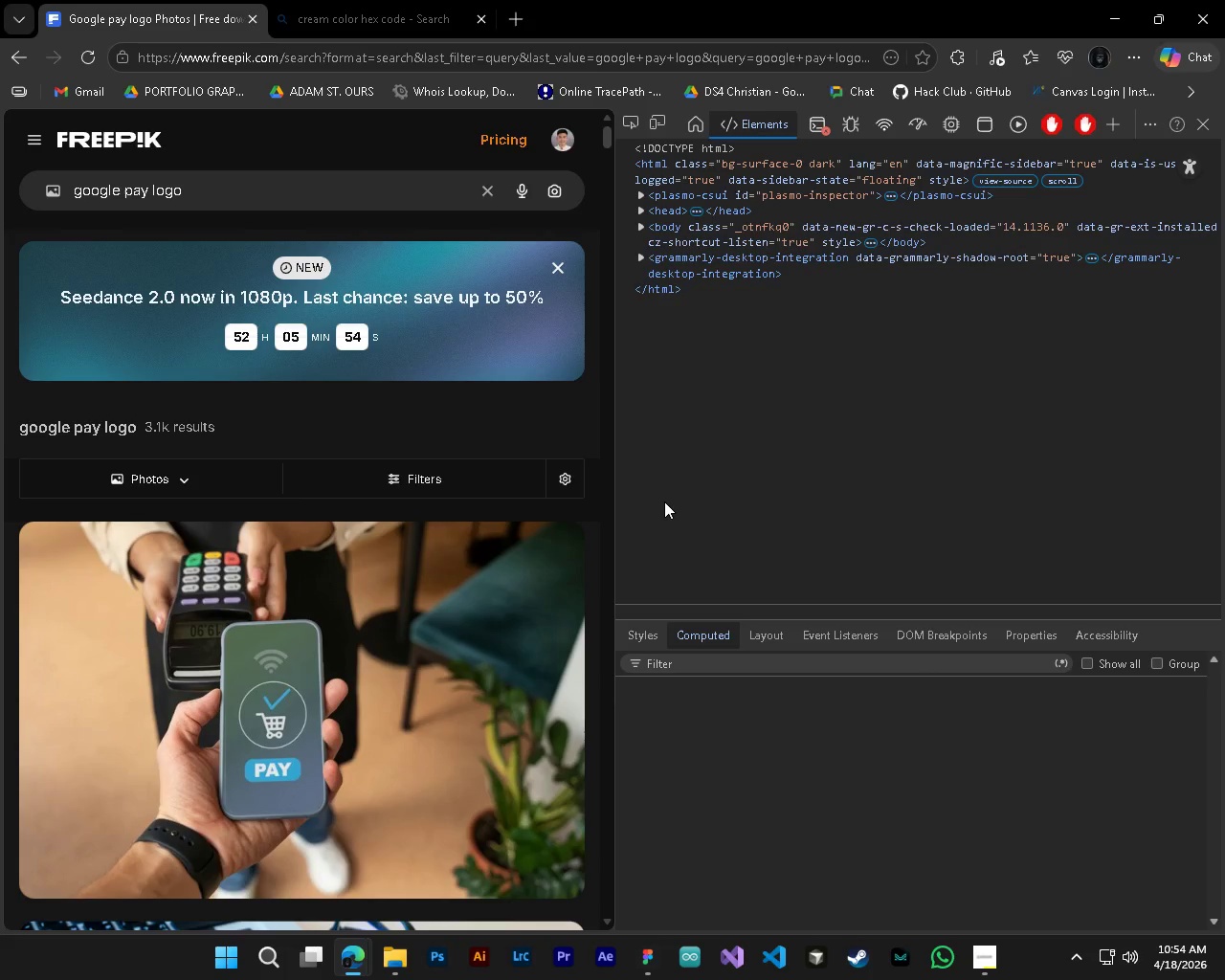 
wait(9.78)
 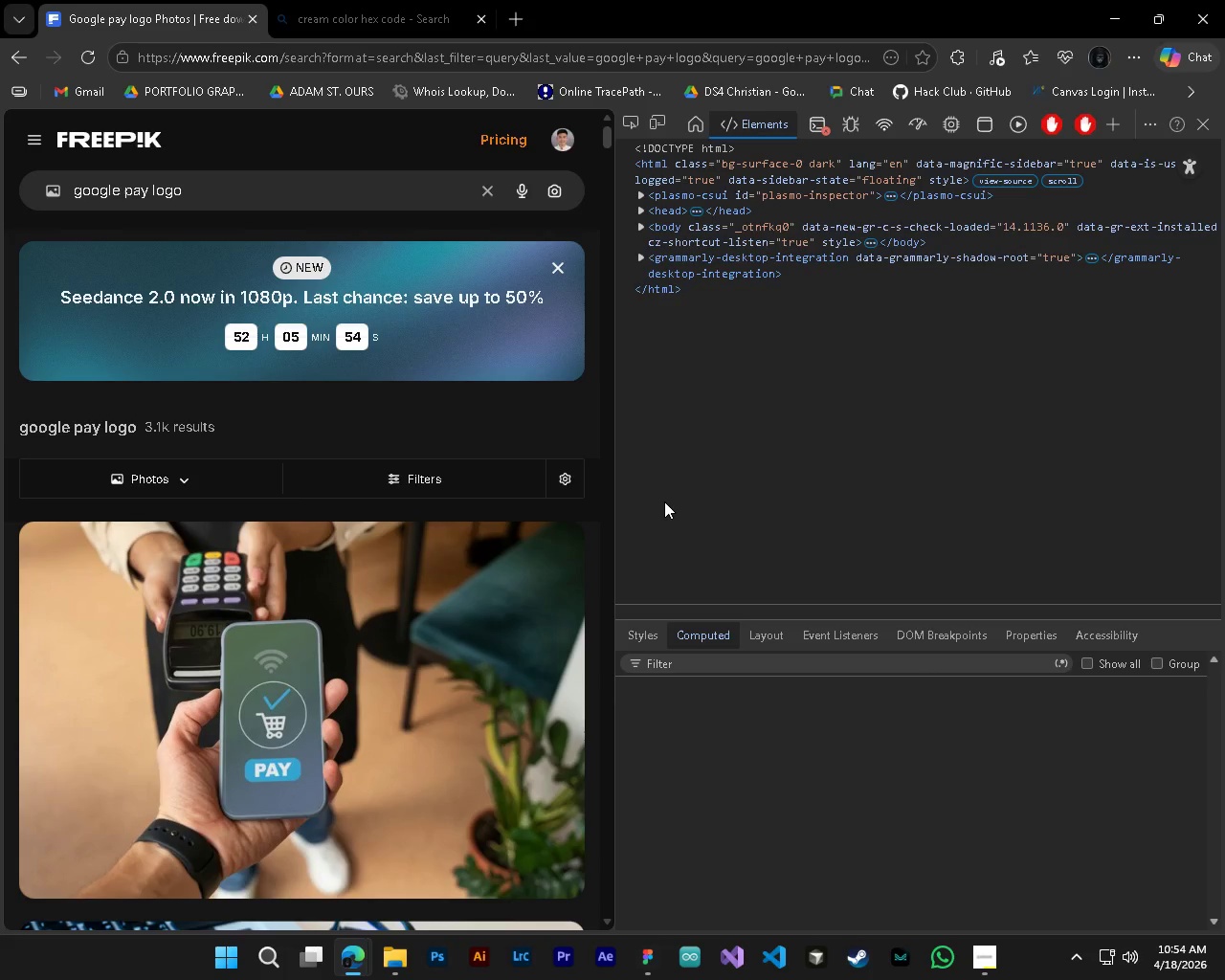 
left_click([983, 129])
 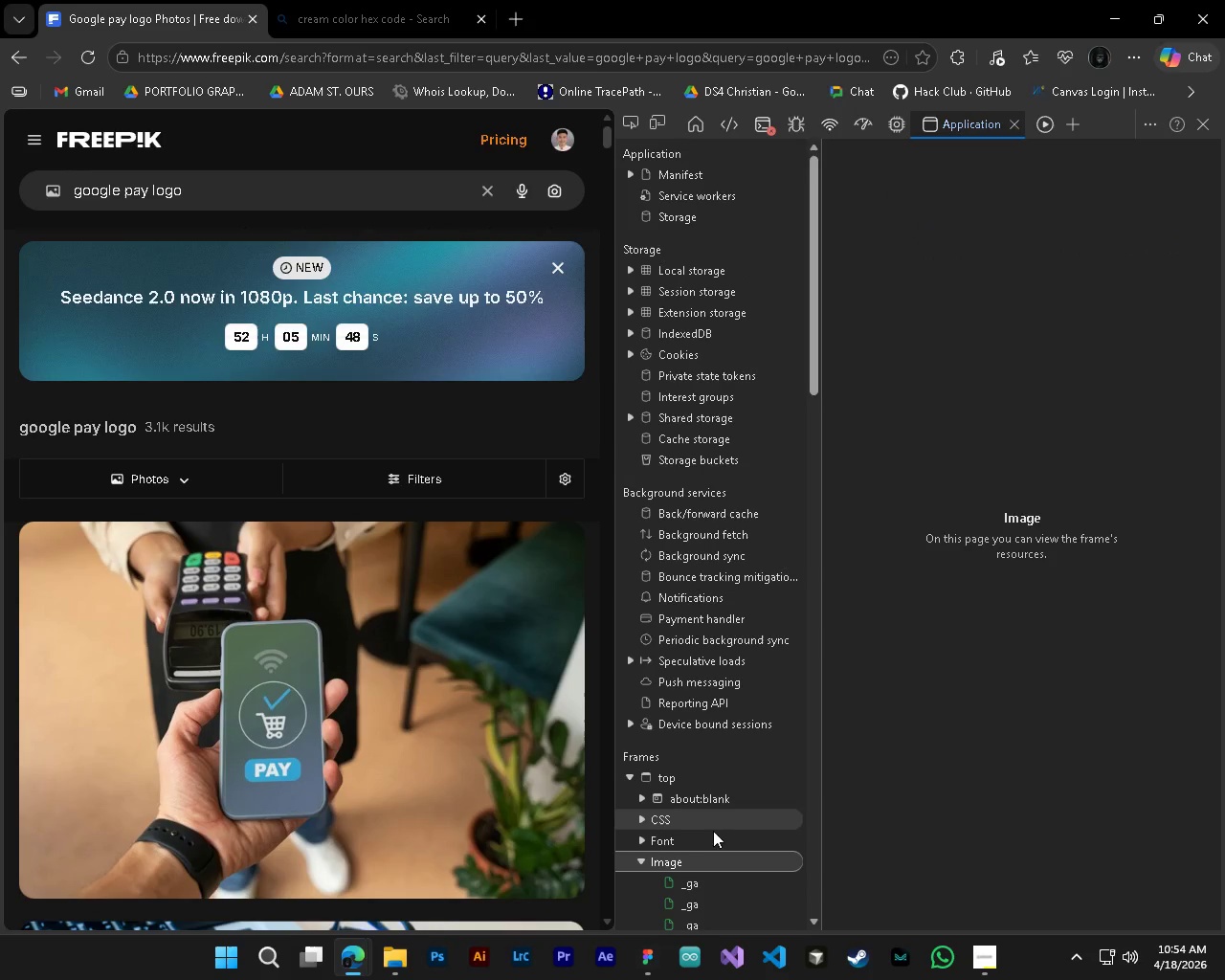 
scroll: coordinate [715, 846], scroll_direction: down, amount: 1.0
 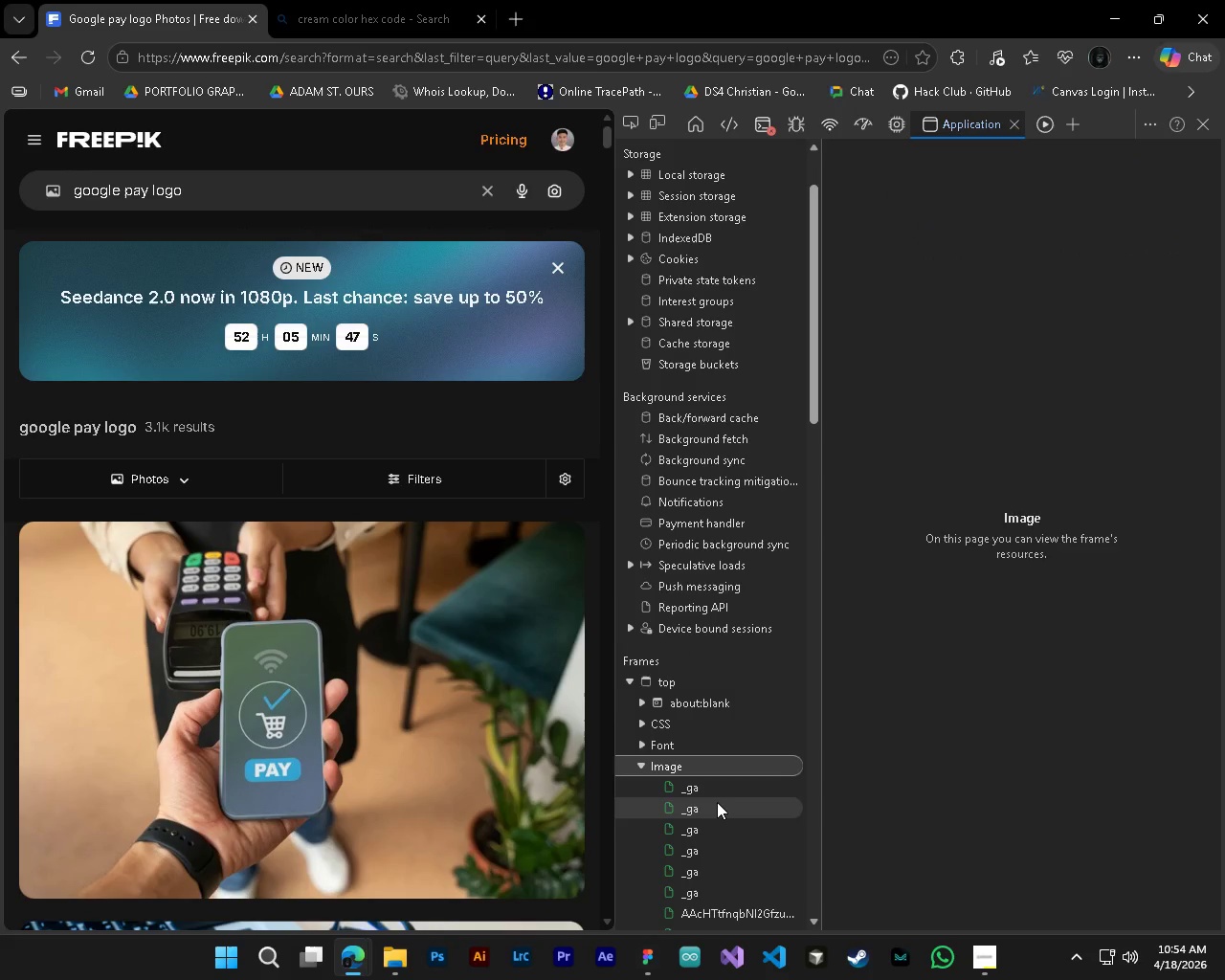 
left_click([717, 802])
 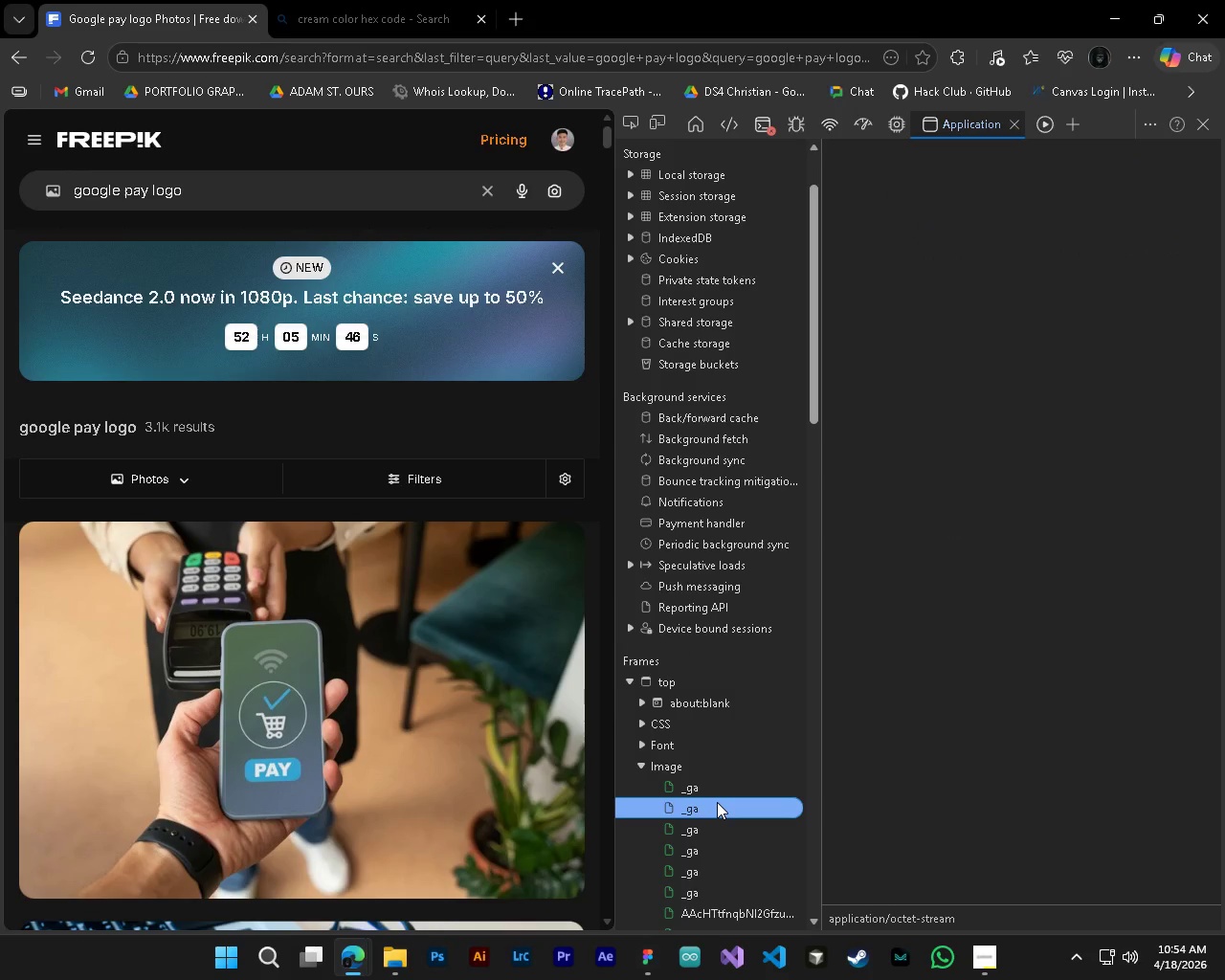 
key(ArrowDown)
 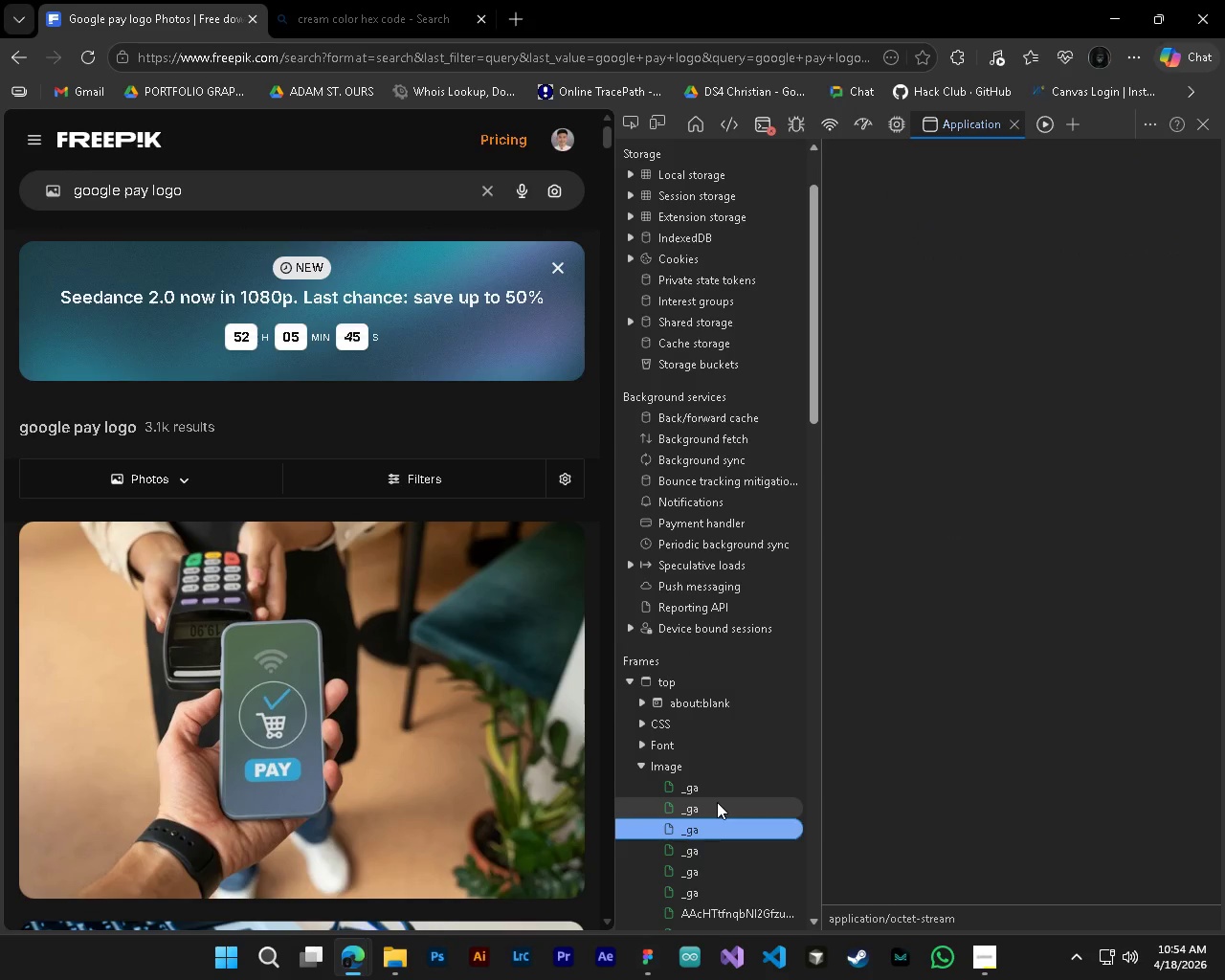 
key(ArrowDown)
 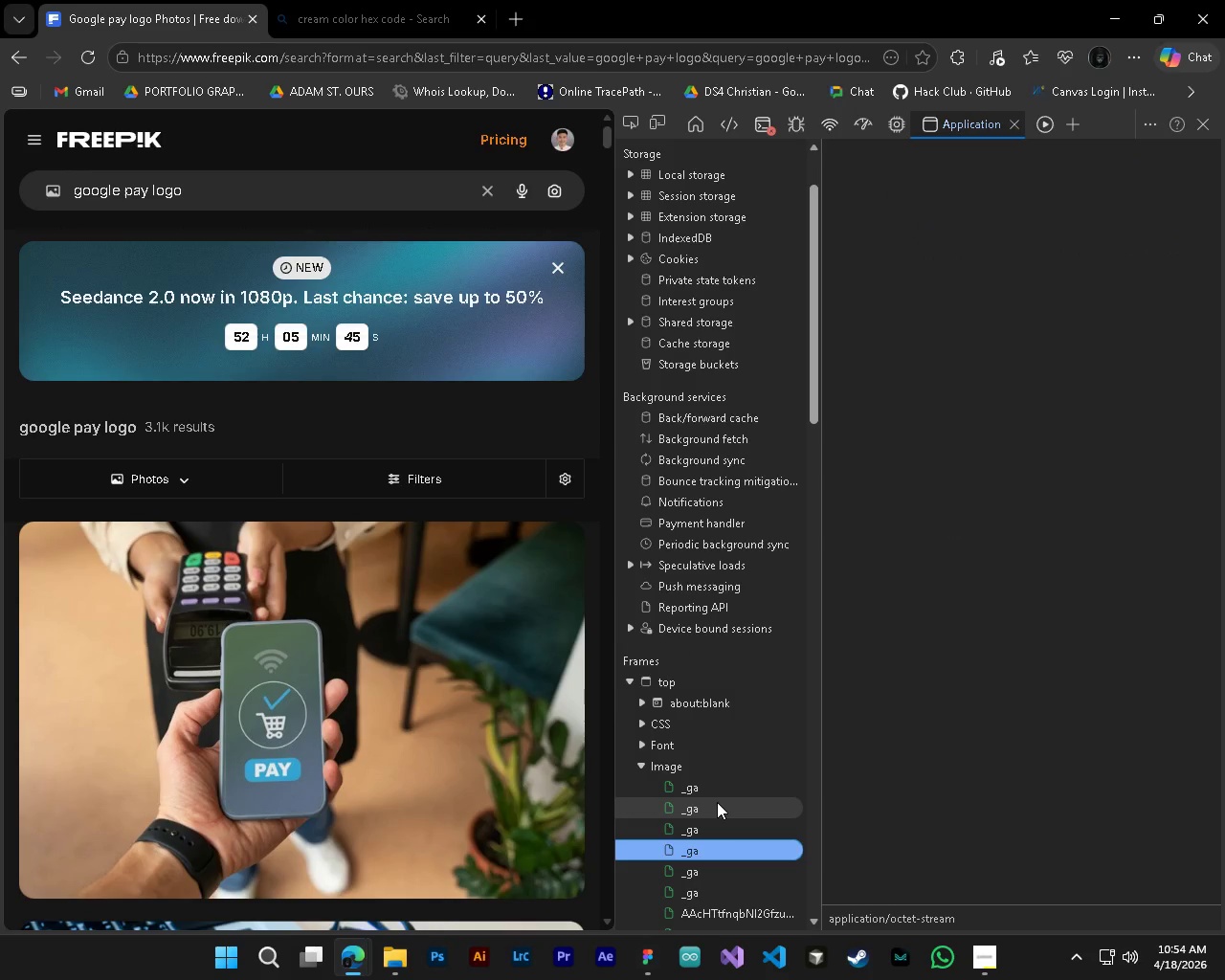 
key(ArrowDown)
 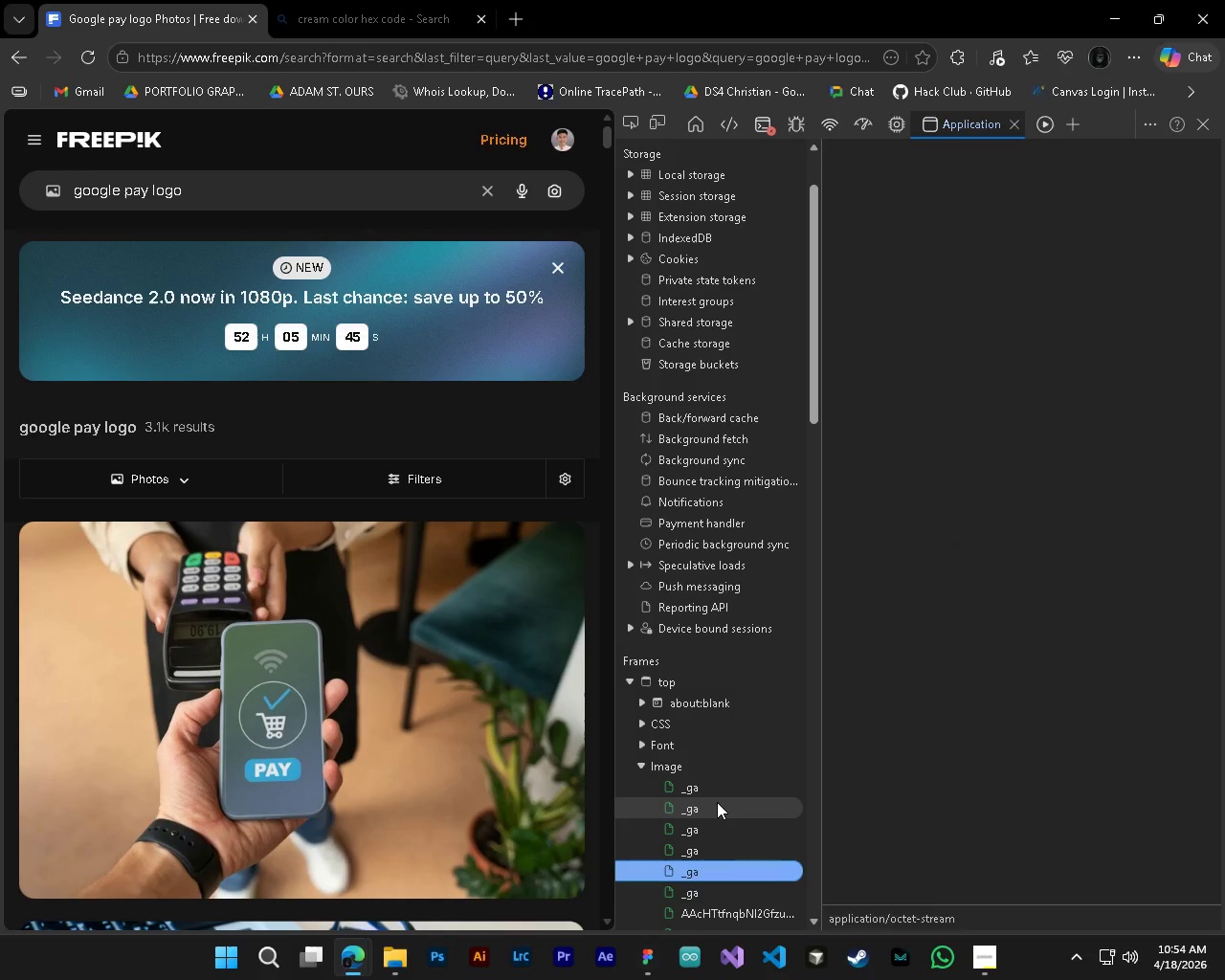 
key(ArrowDown)
 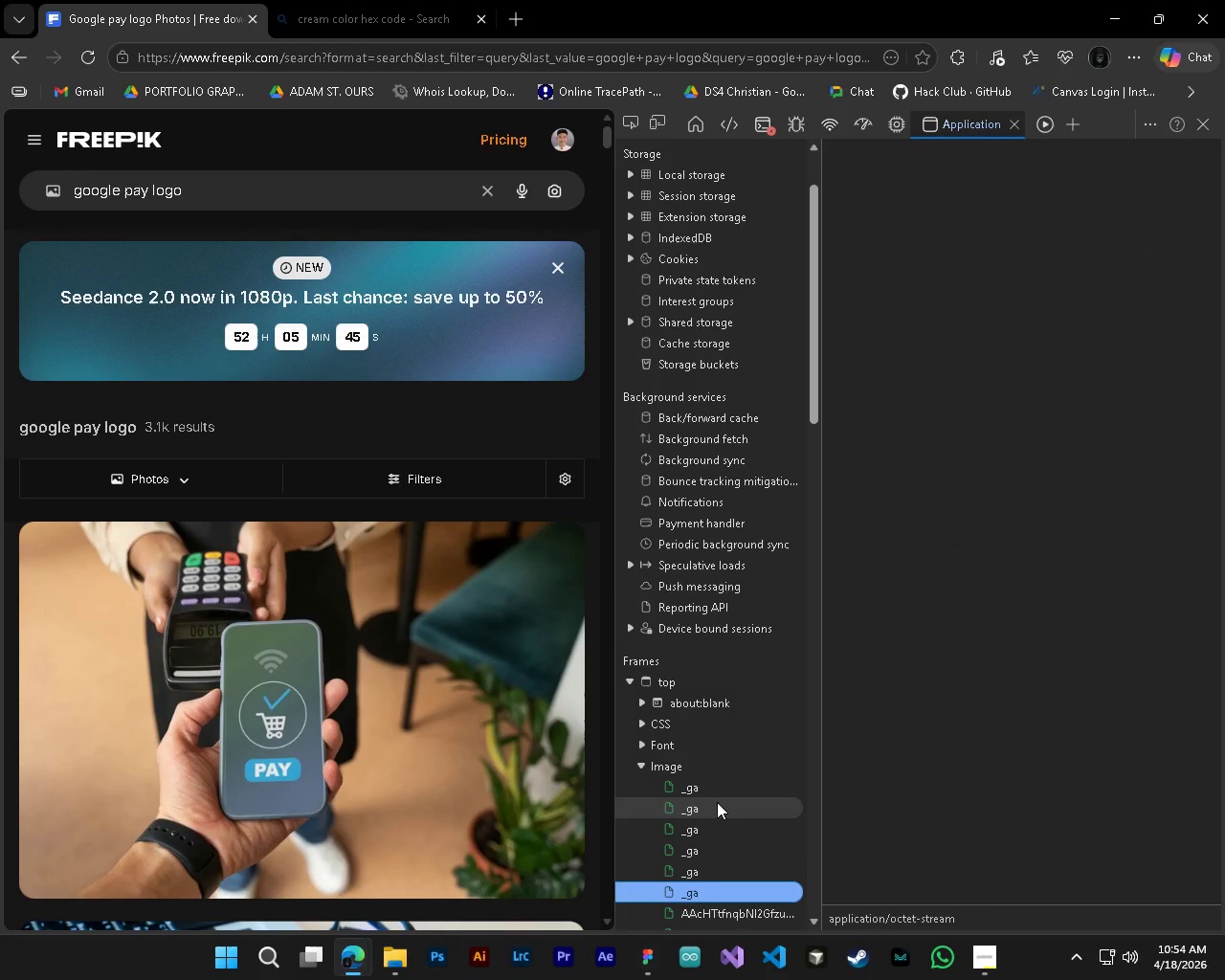 
key(ArrowDown)
 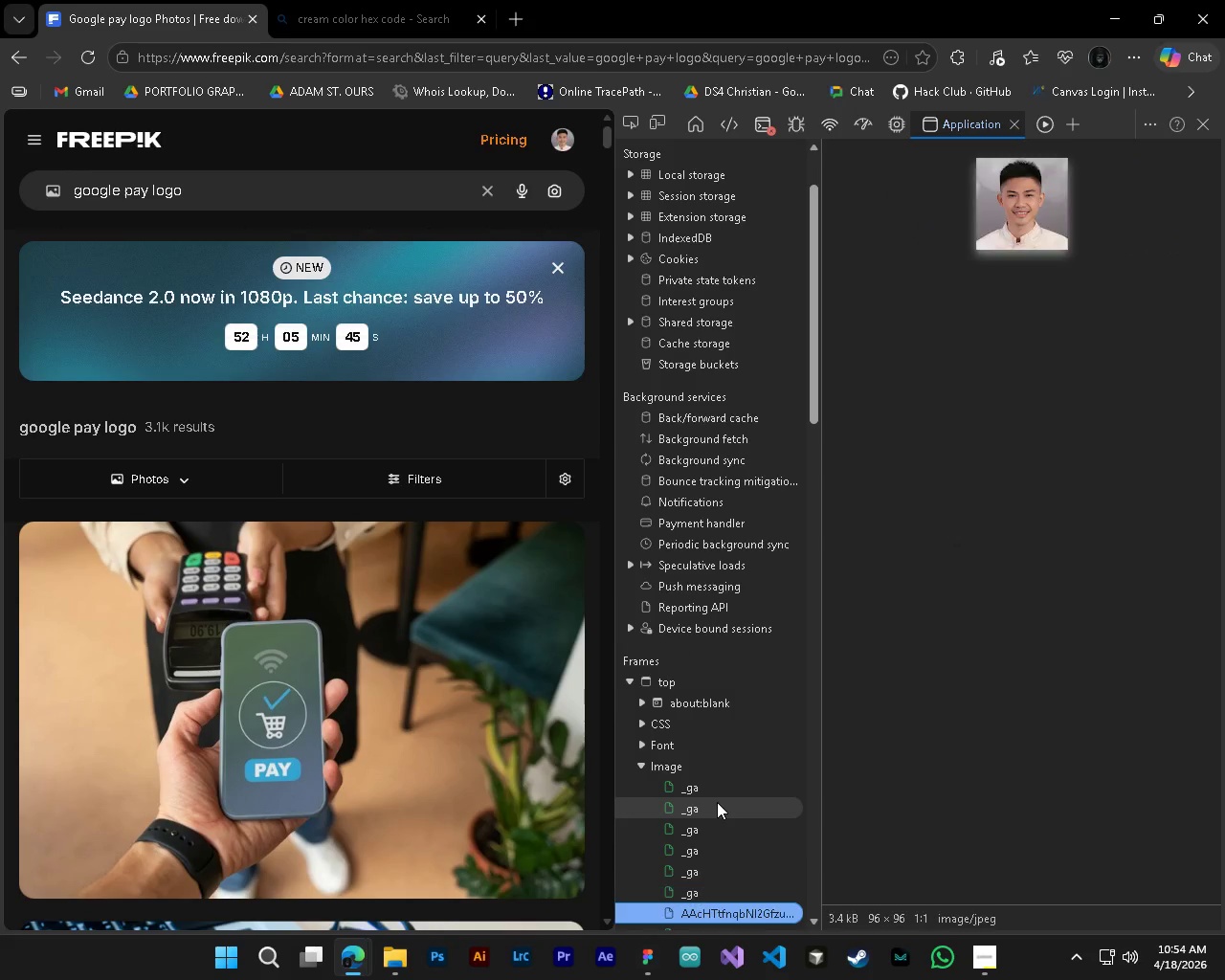 
key(ArrowDown)
 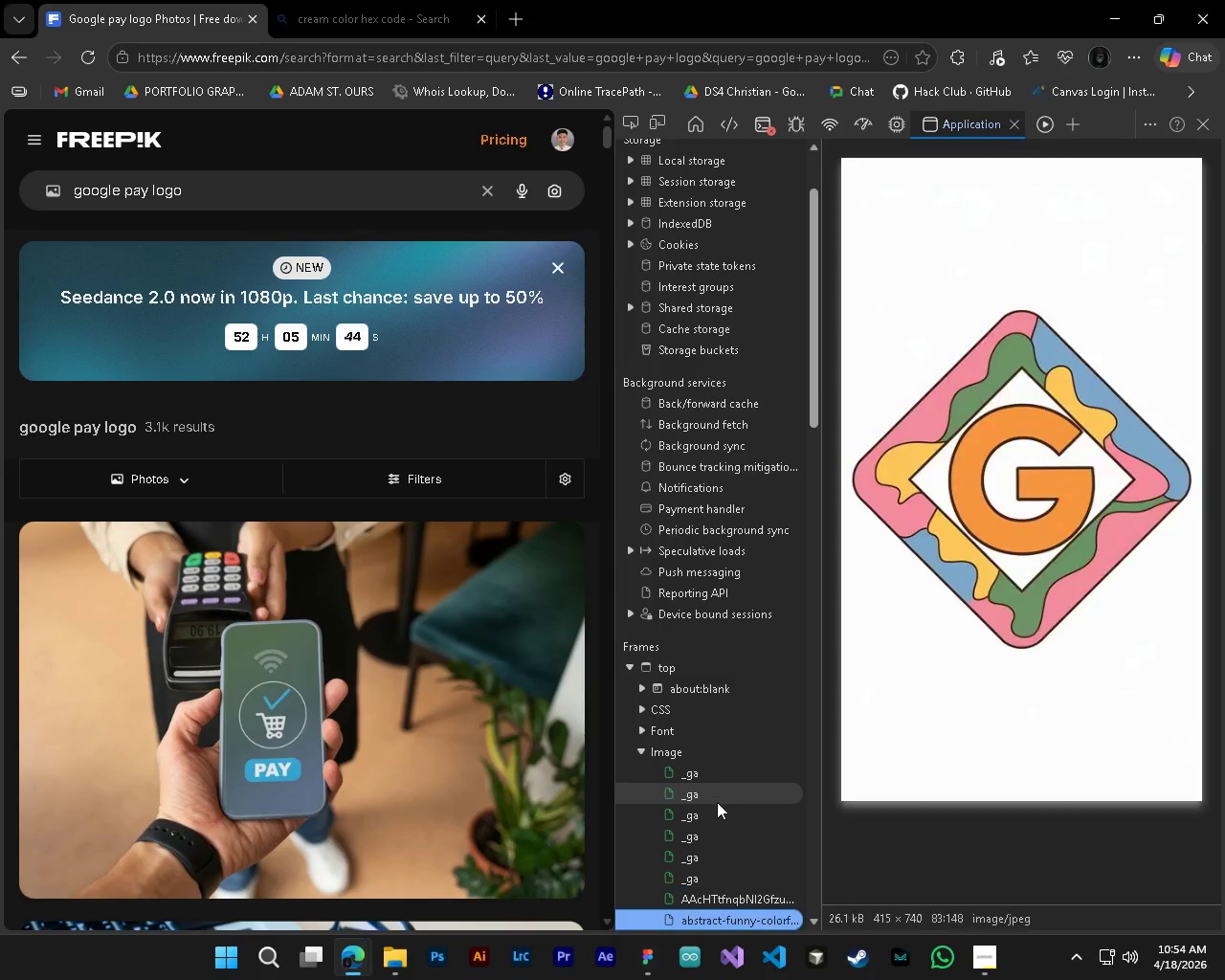 
key(ArrowDown)
 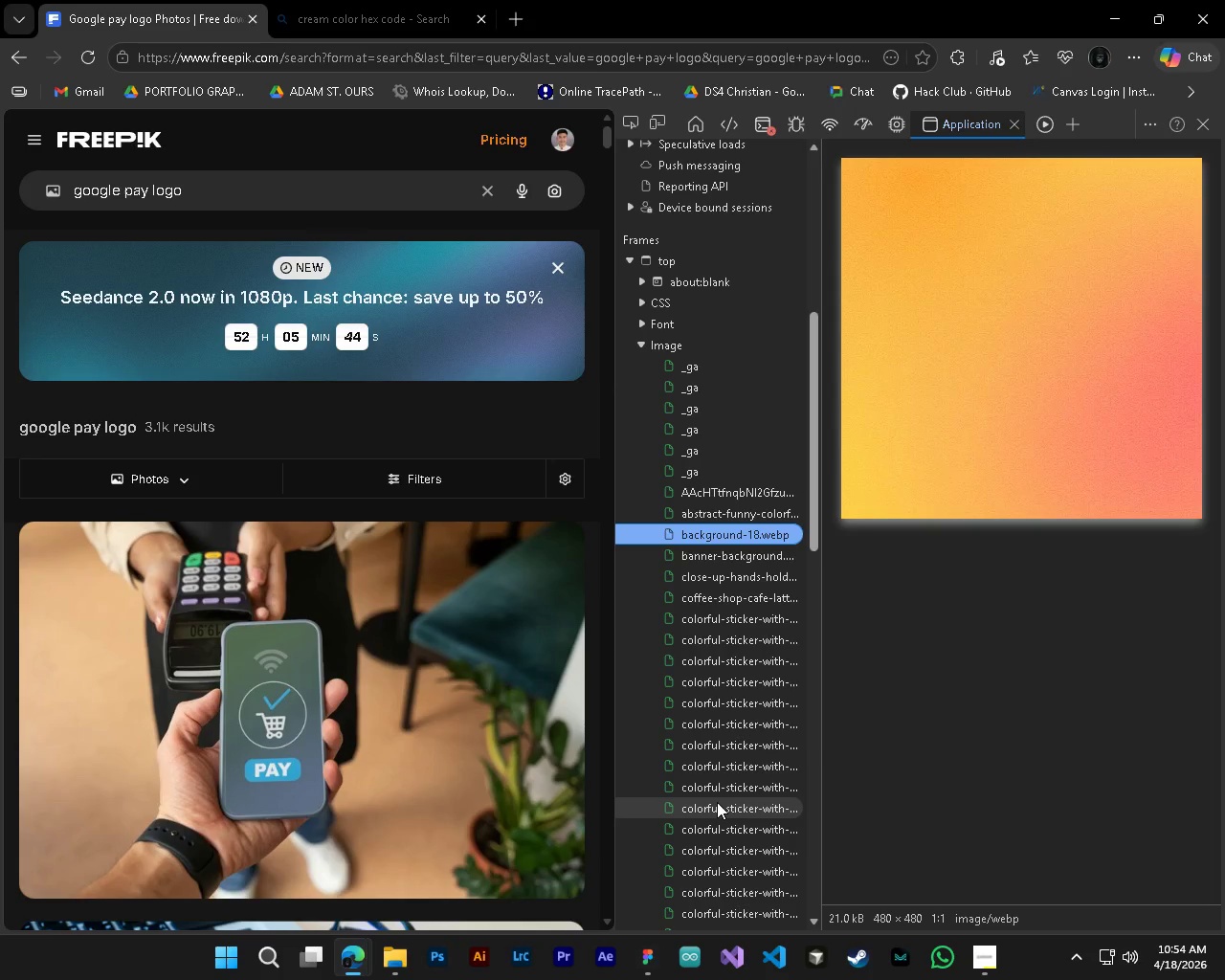 
key(ArrowUp)
 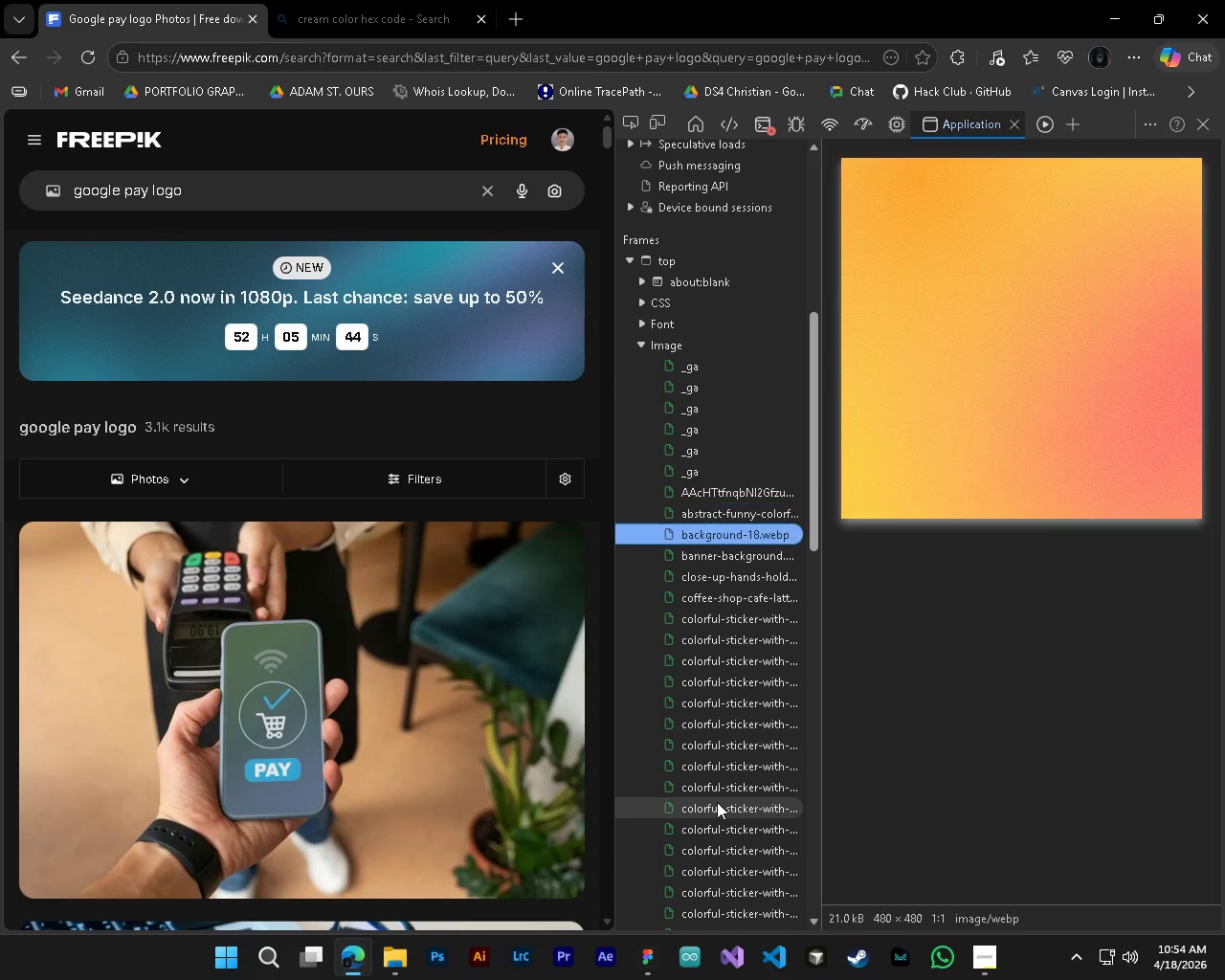 
key(ArrowDown)
 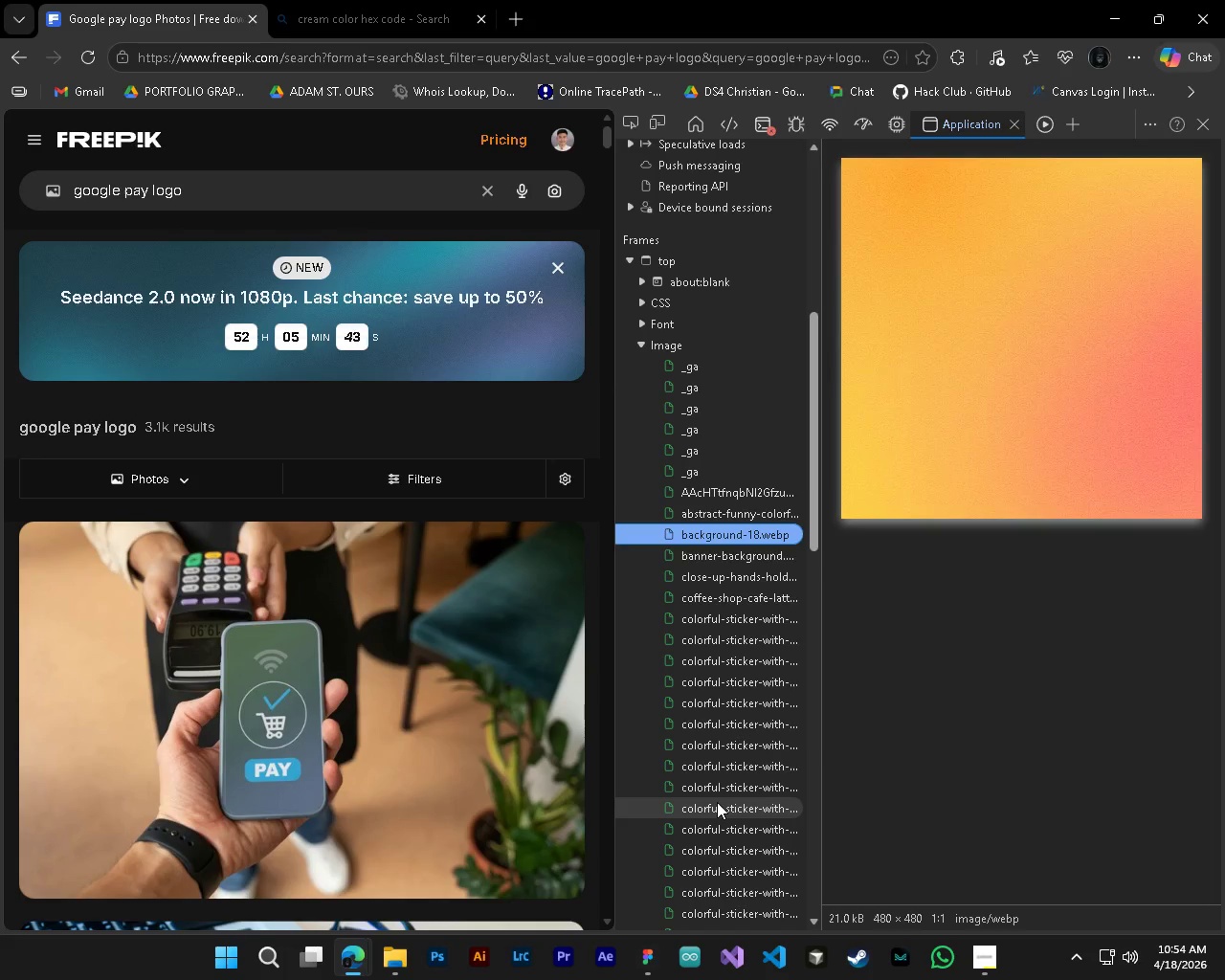 
key(ArrowDown)
 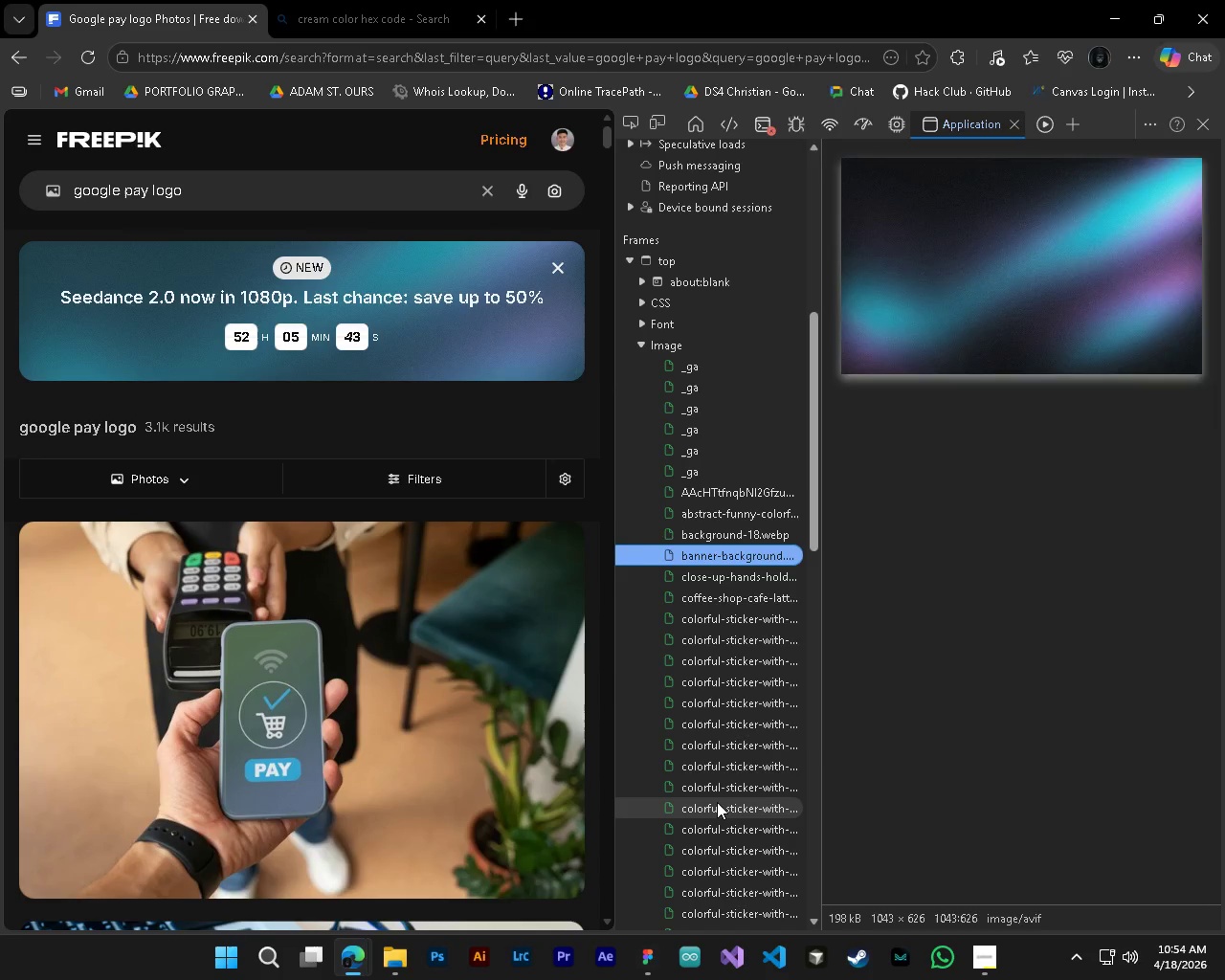 
key(ArrowDown)
 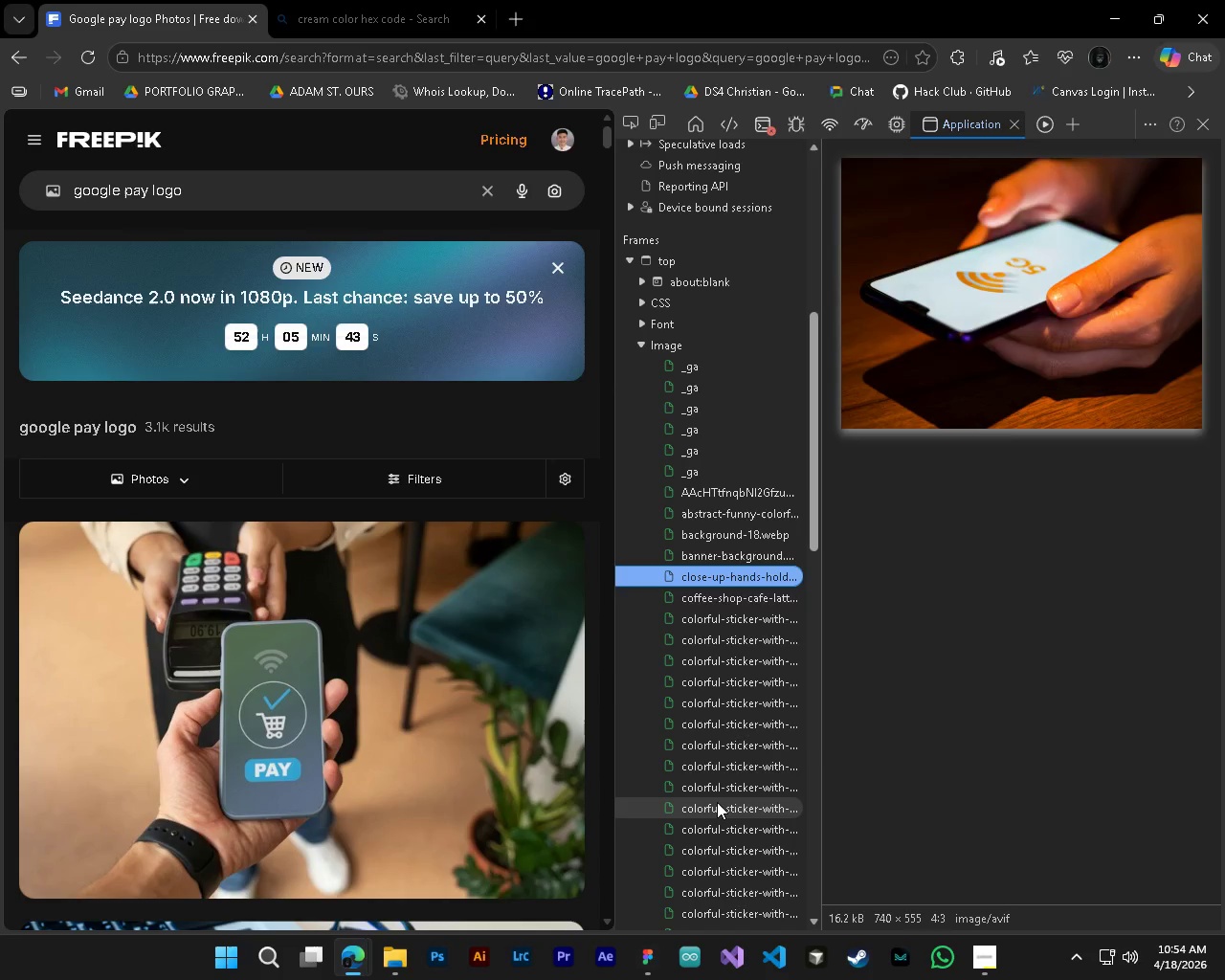 
key(ArrowDown)
 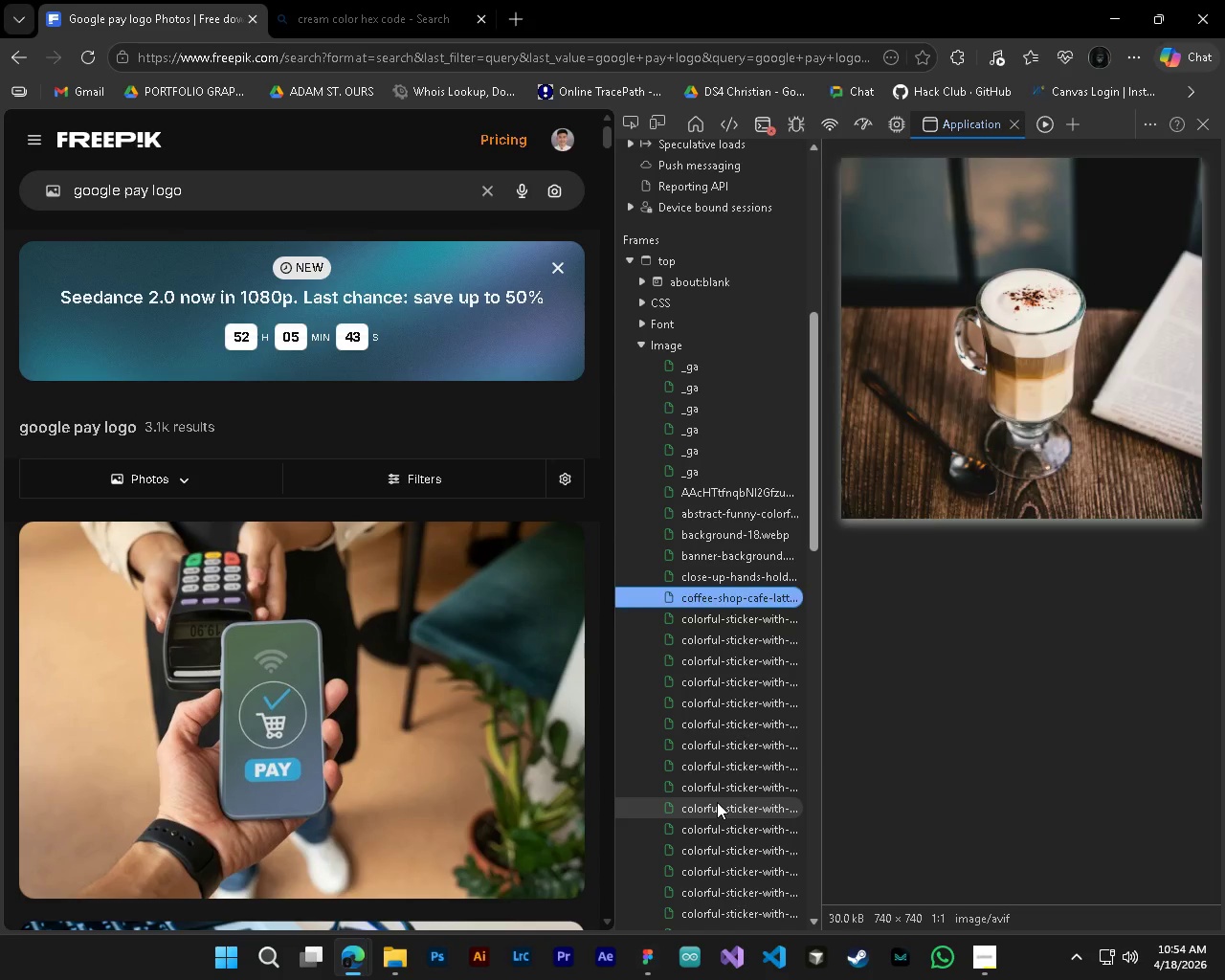 
key(ArrowDown)
 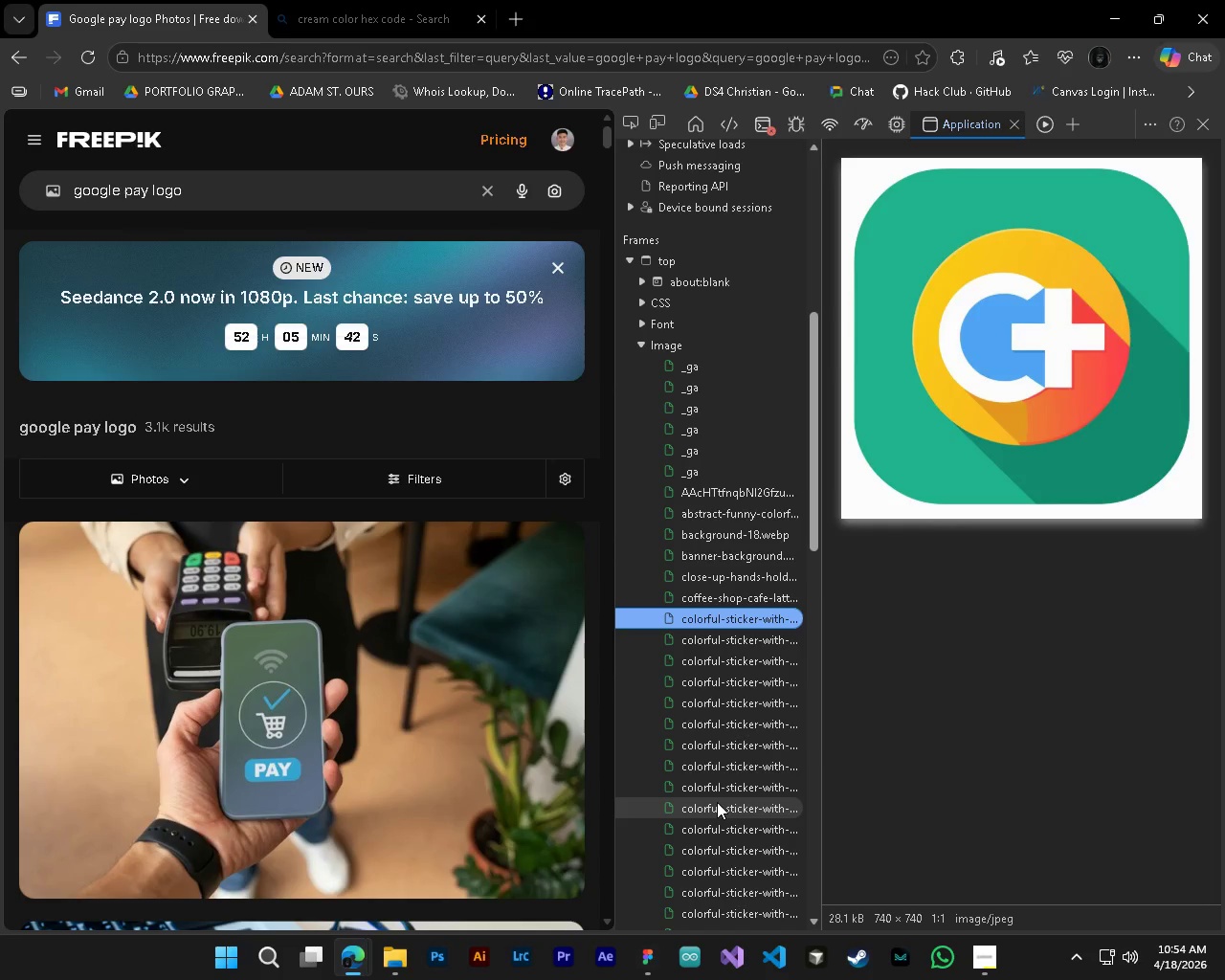 
key(ArrowDown)
 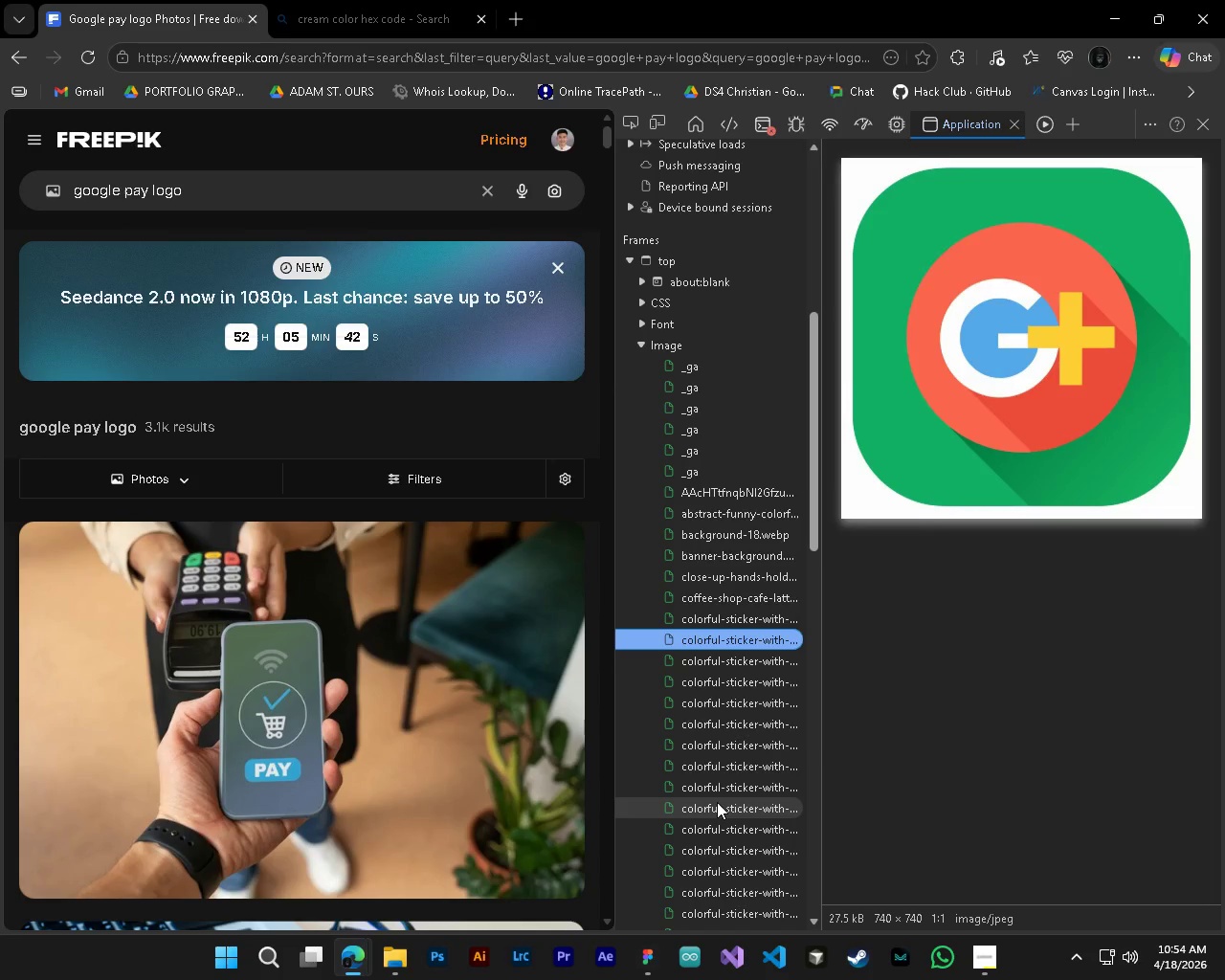 
key(ArrowDown)
 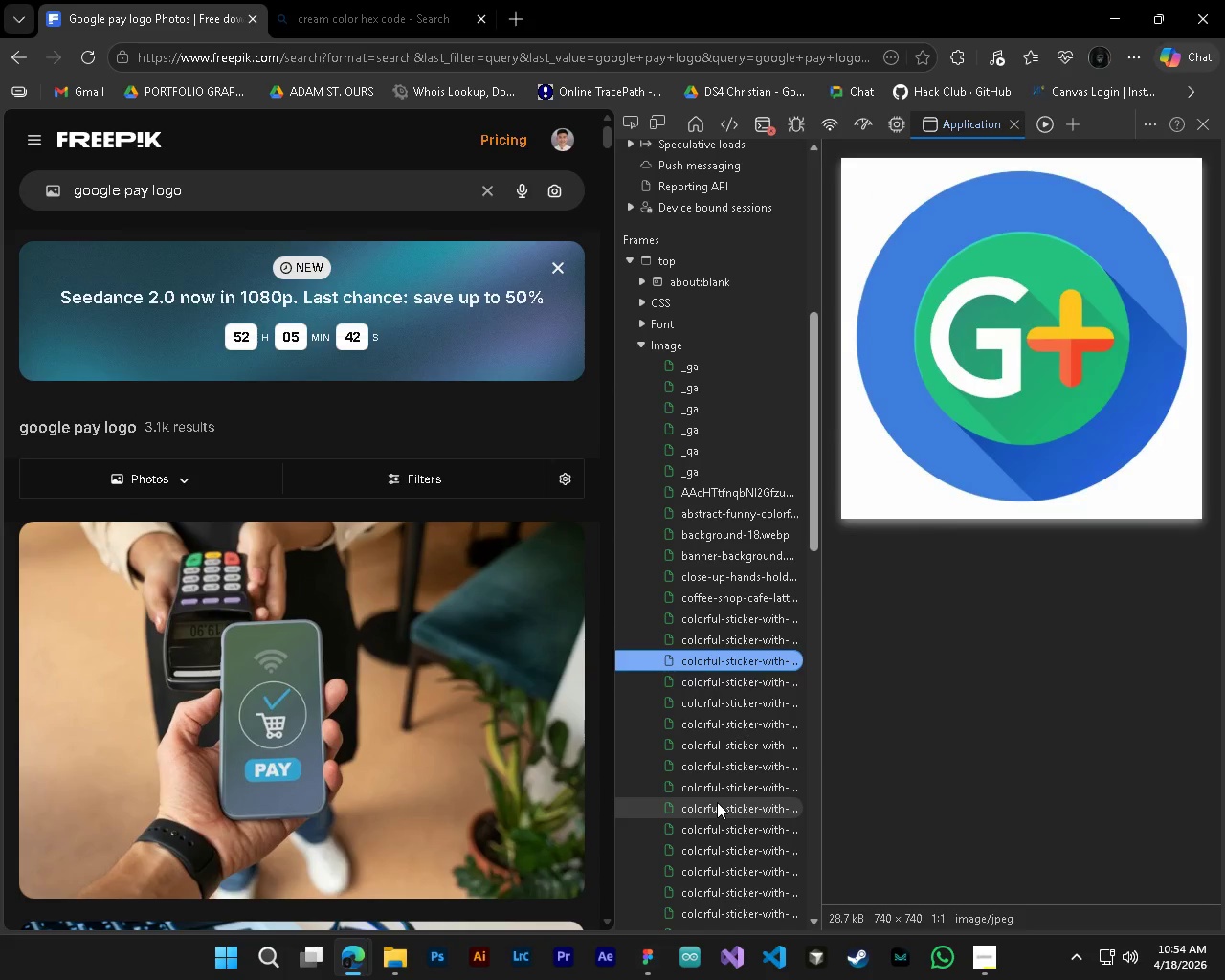 
key(ArrowDown)
 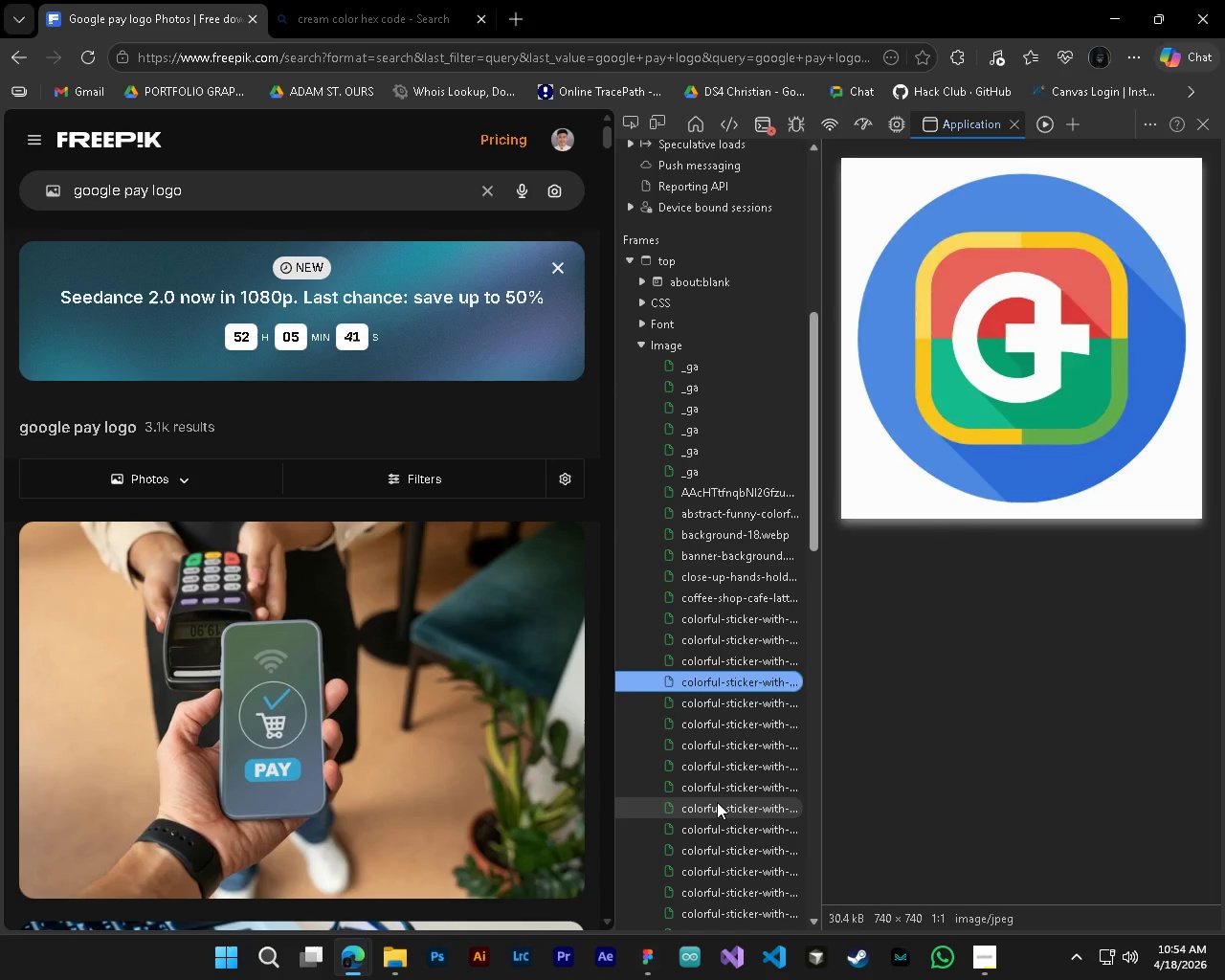 
key(ArrowDown)
 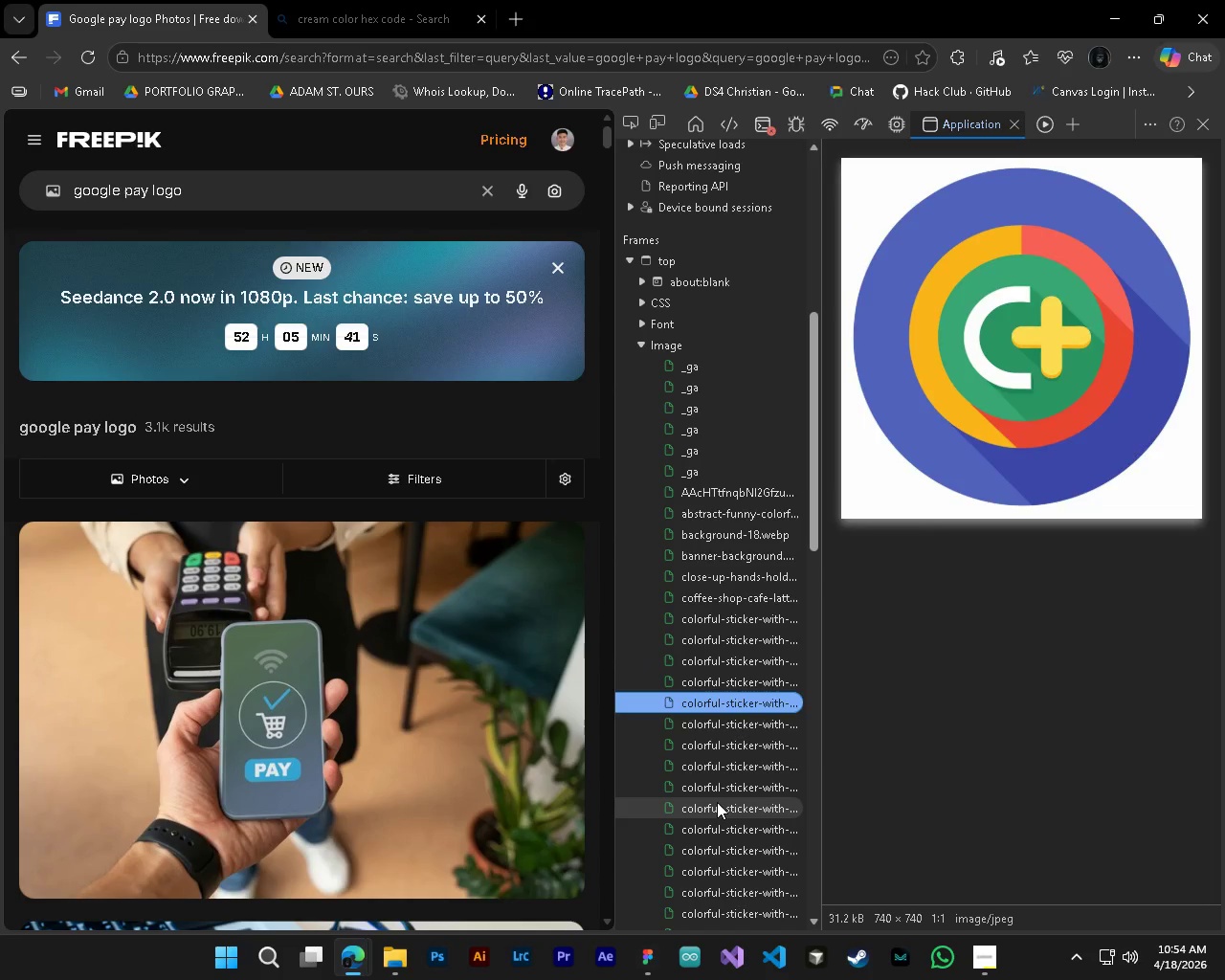 
key(ArrowDown)
 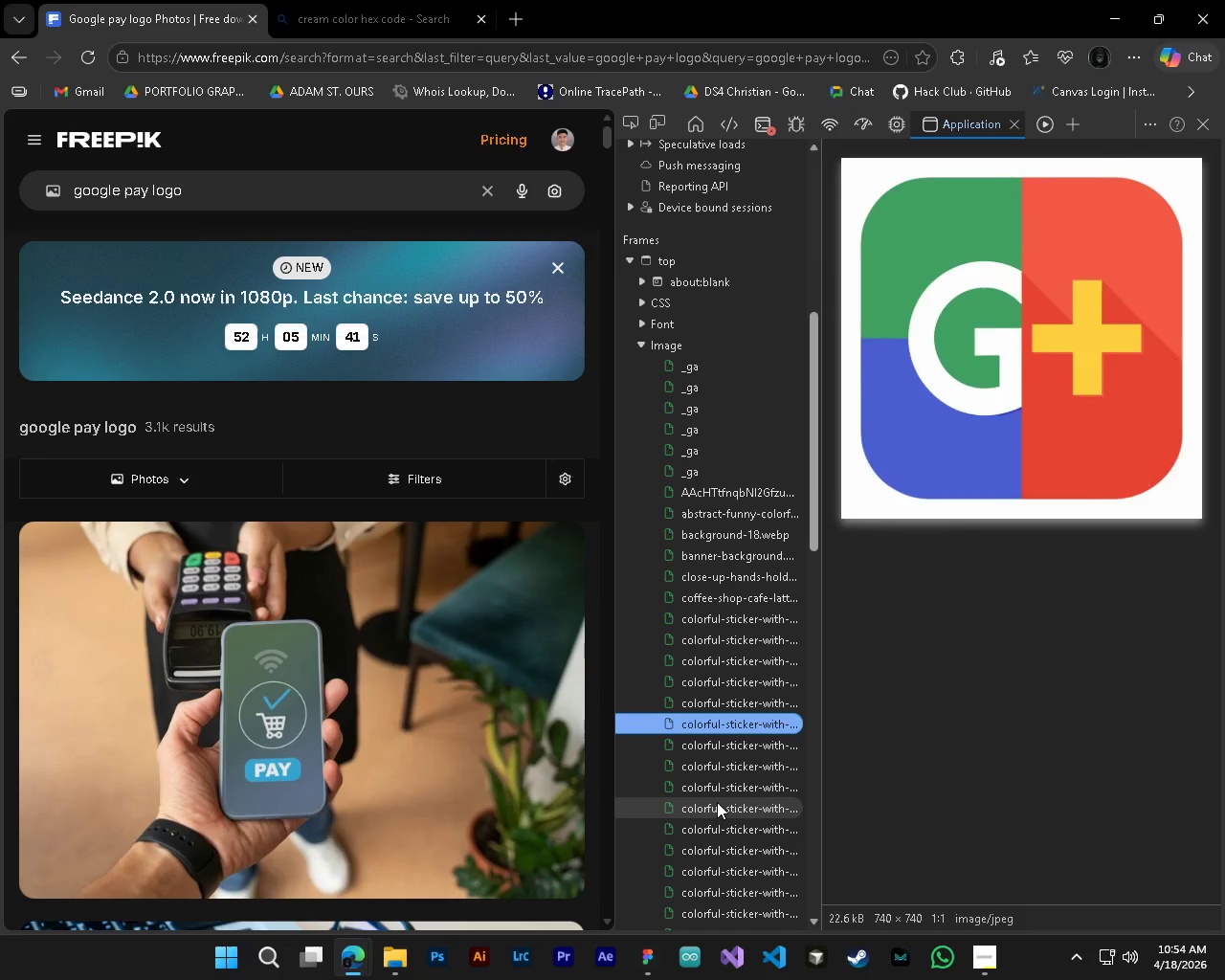 
key(ArrowDown)
 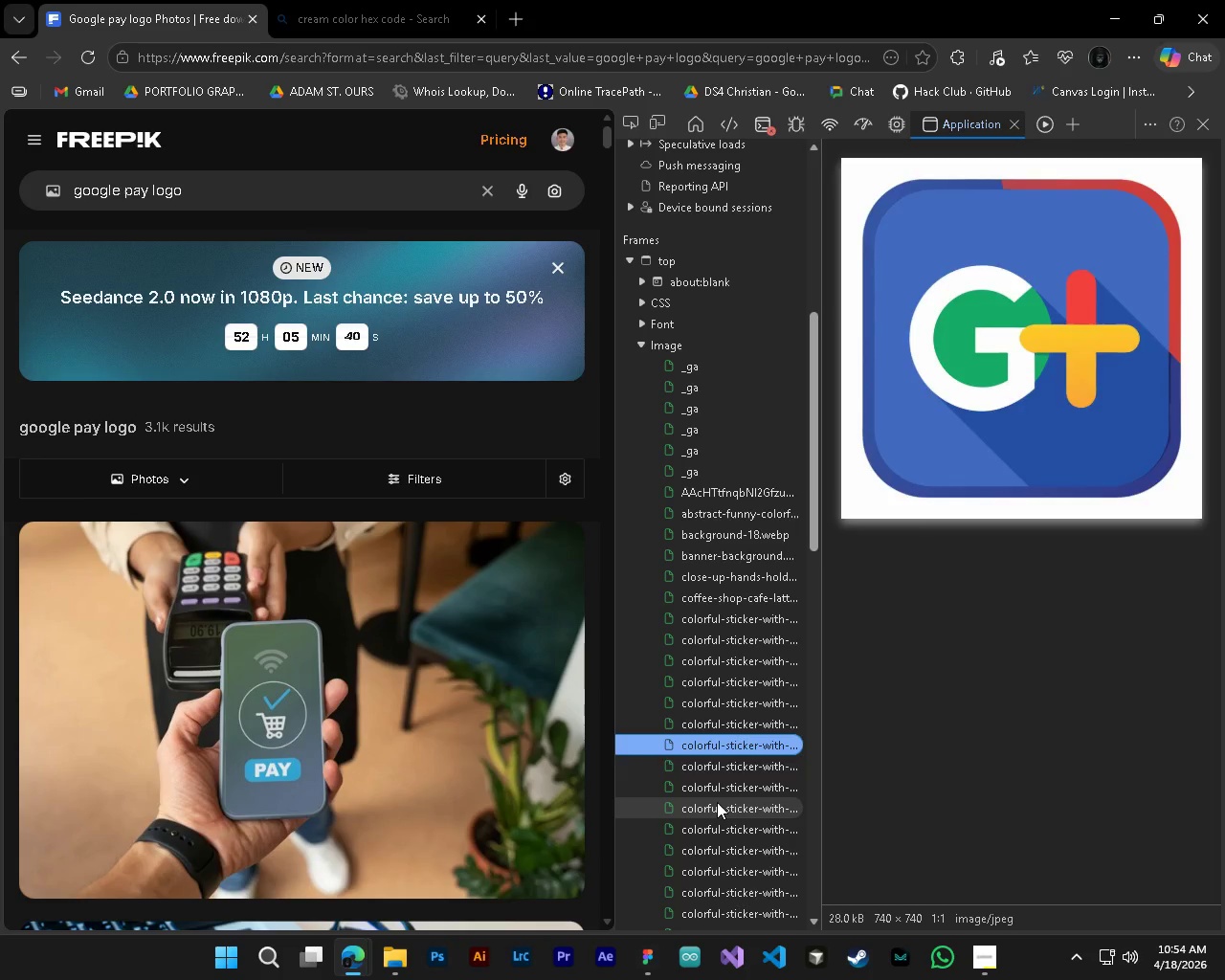 
key(ArrowDown)
 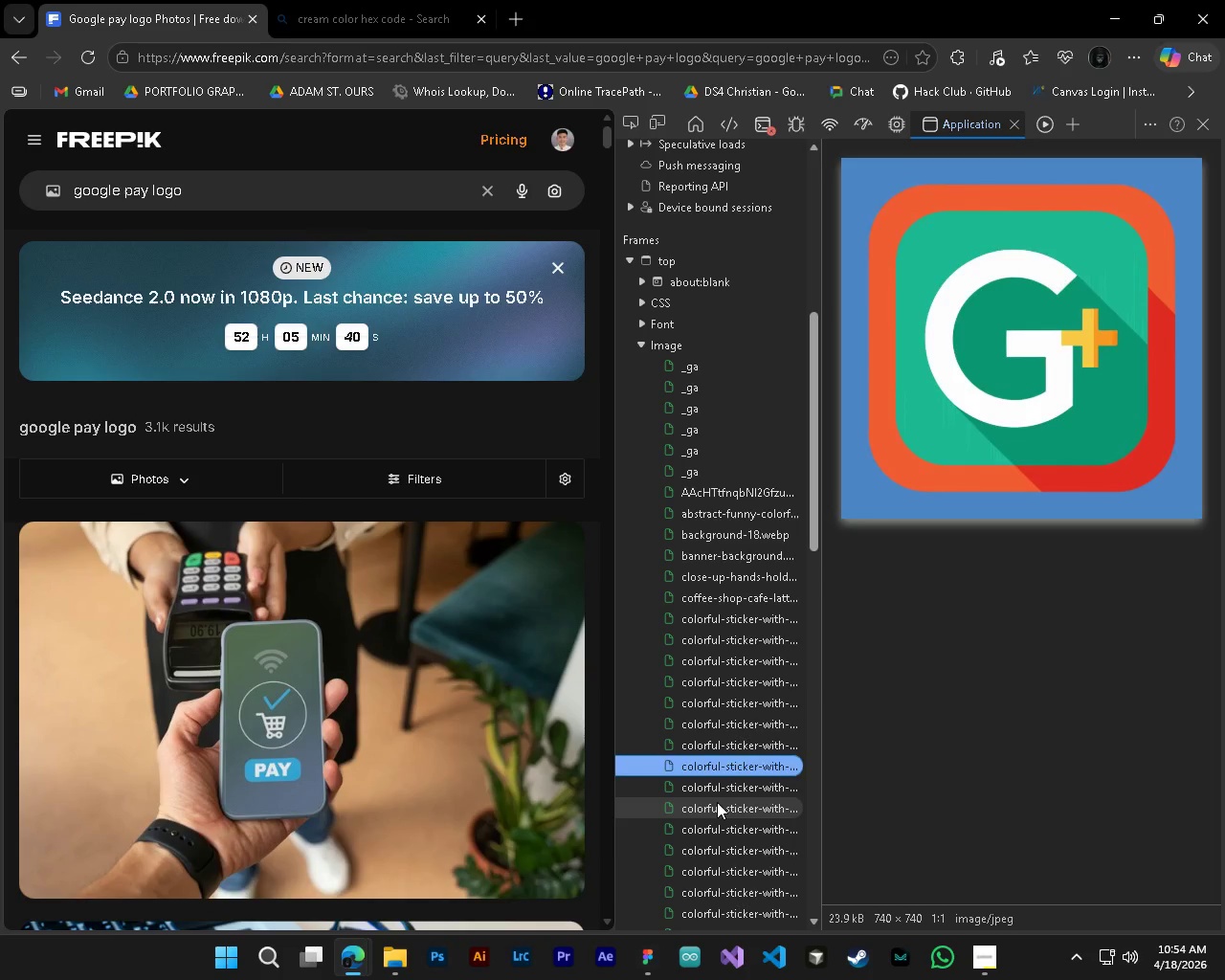 
key(ArrowDown)
 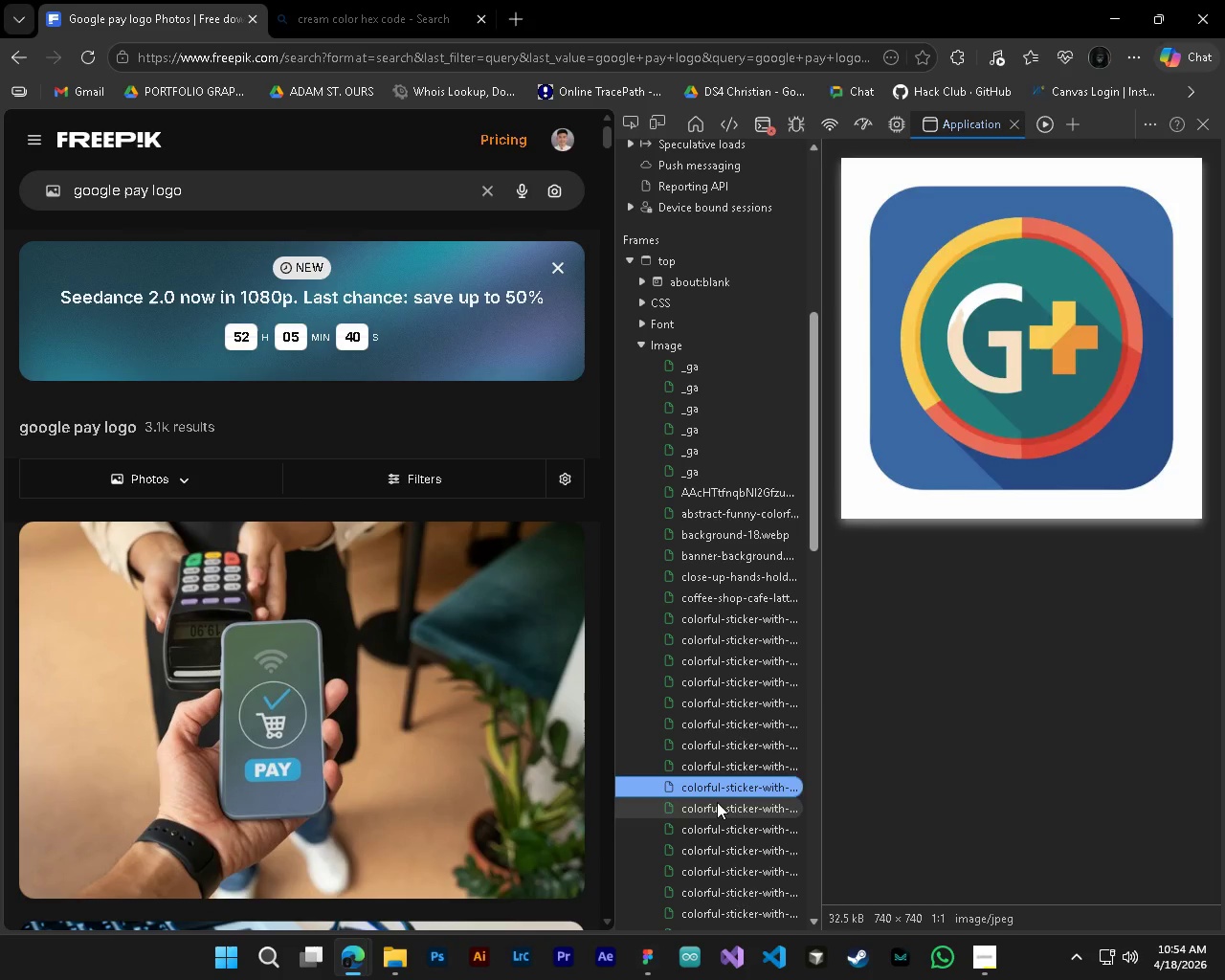 
key(ArrowDown)
 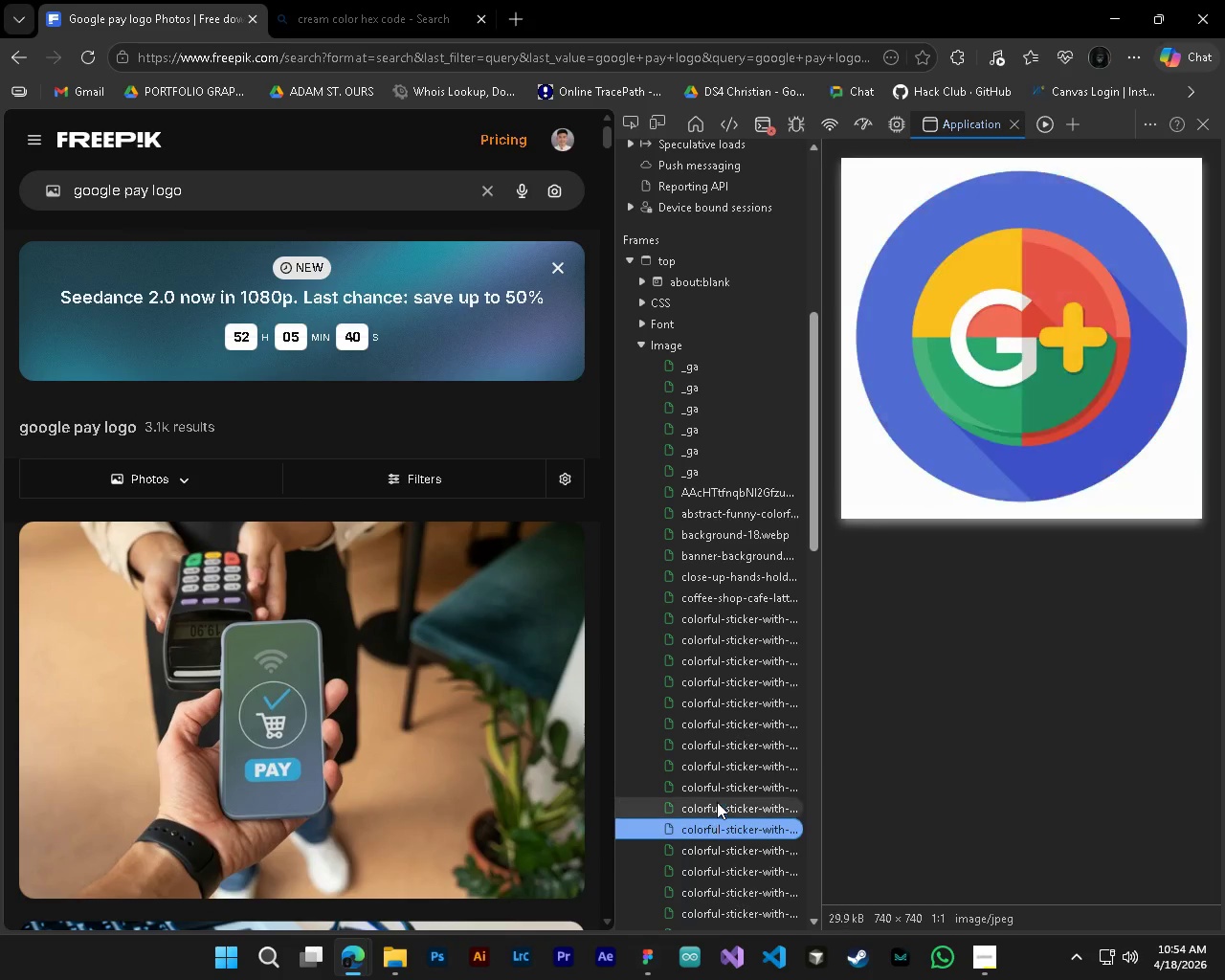 
hold_key(key=ArrowDown, duration=0.92)
 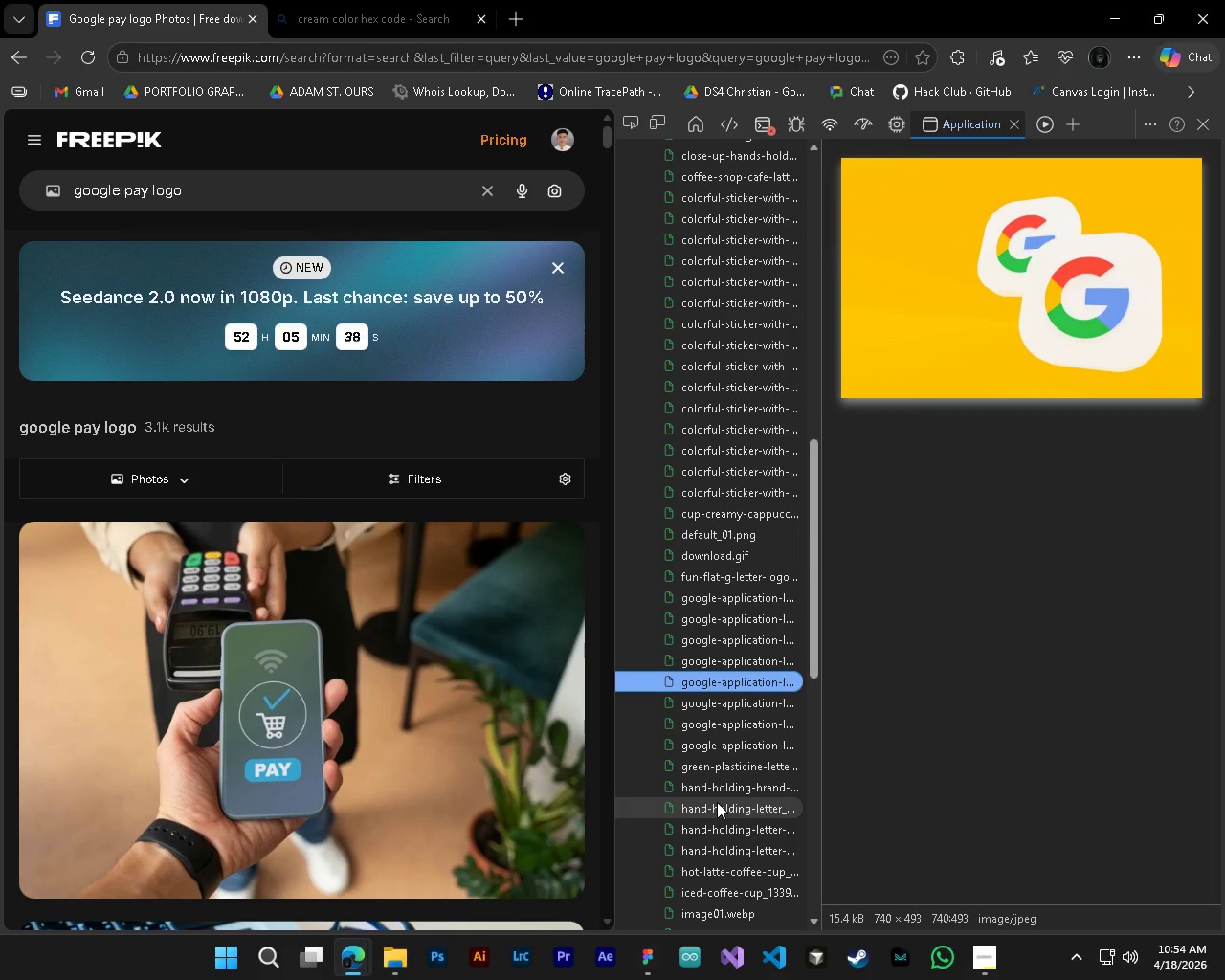 
key(ArrowUp)
 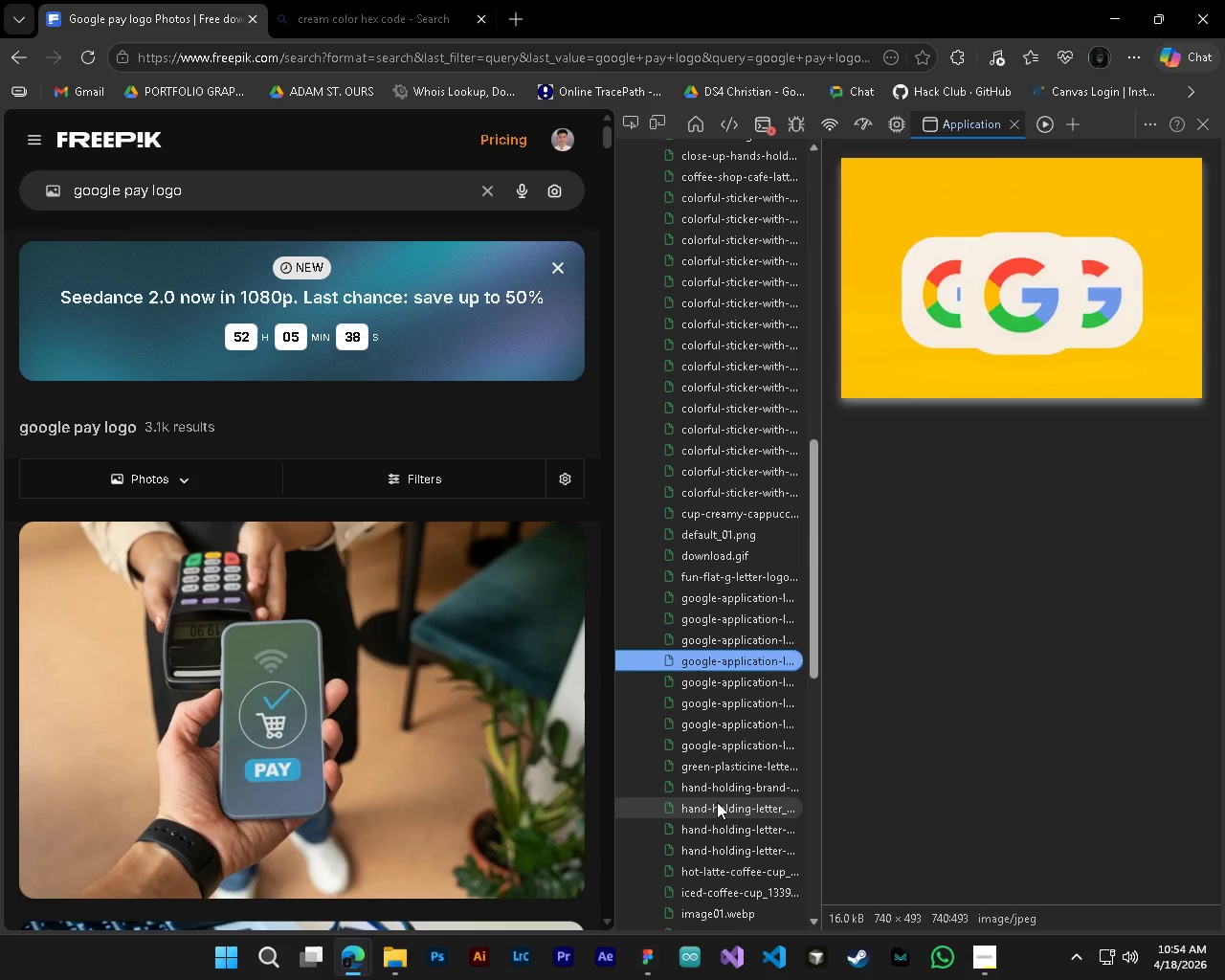 
key(ArrowUp)
 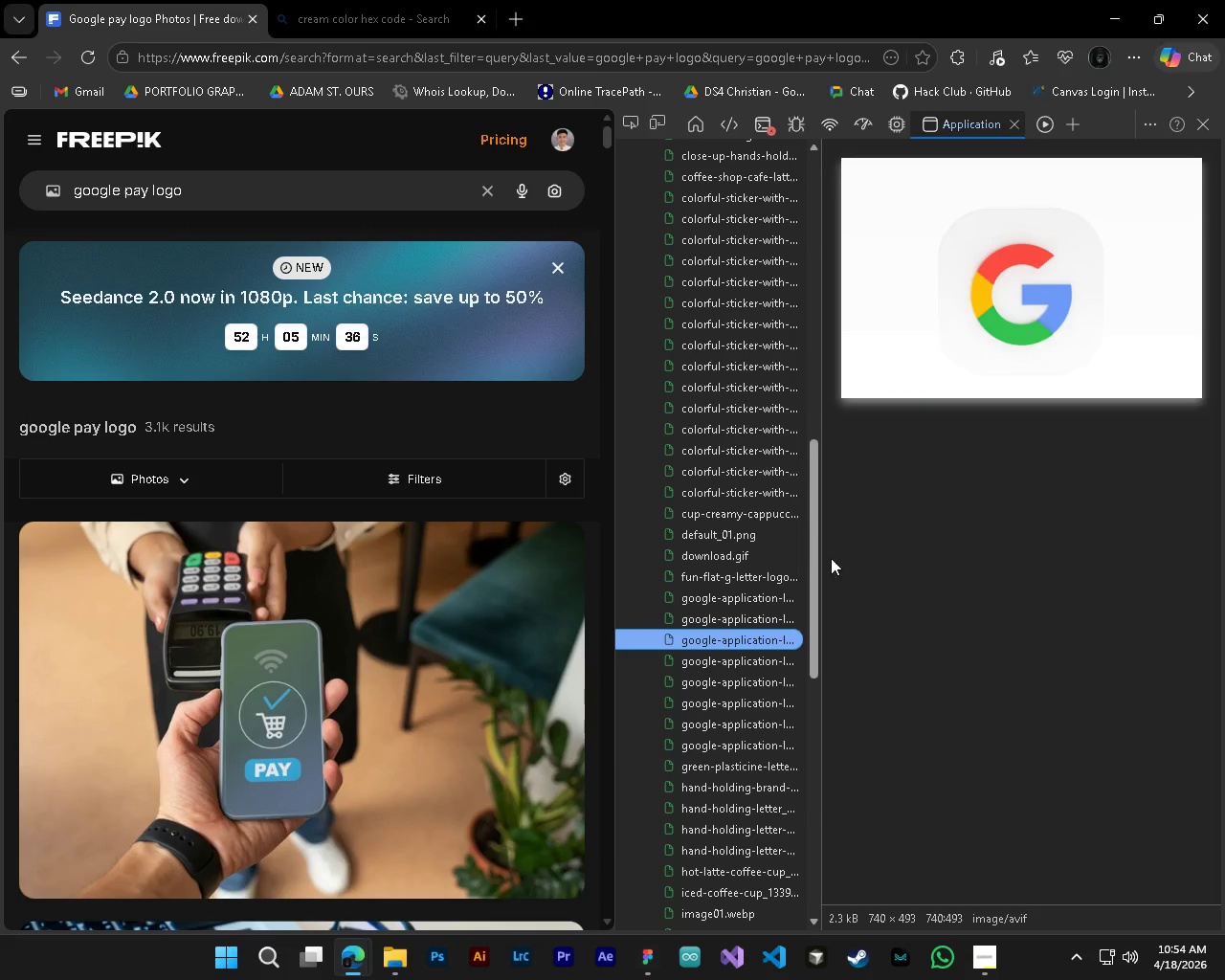 
right_click([735, 637])
 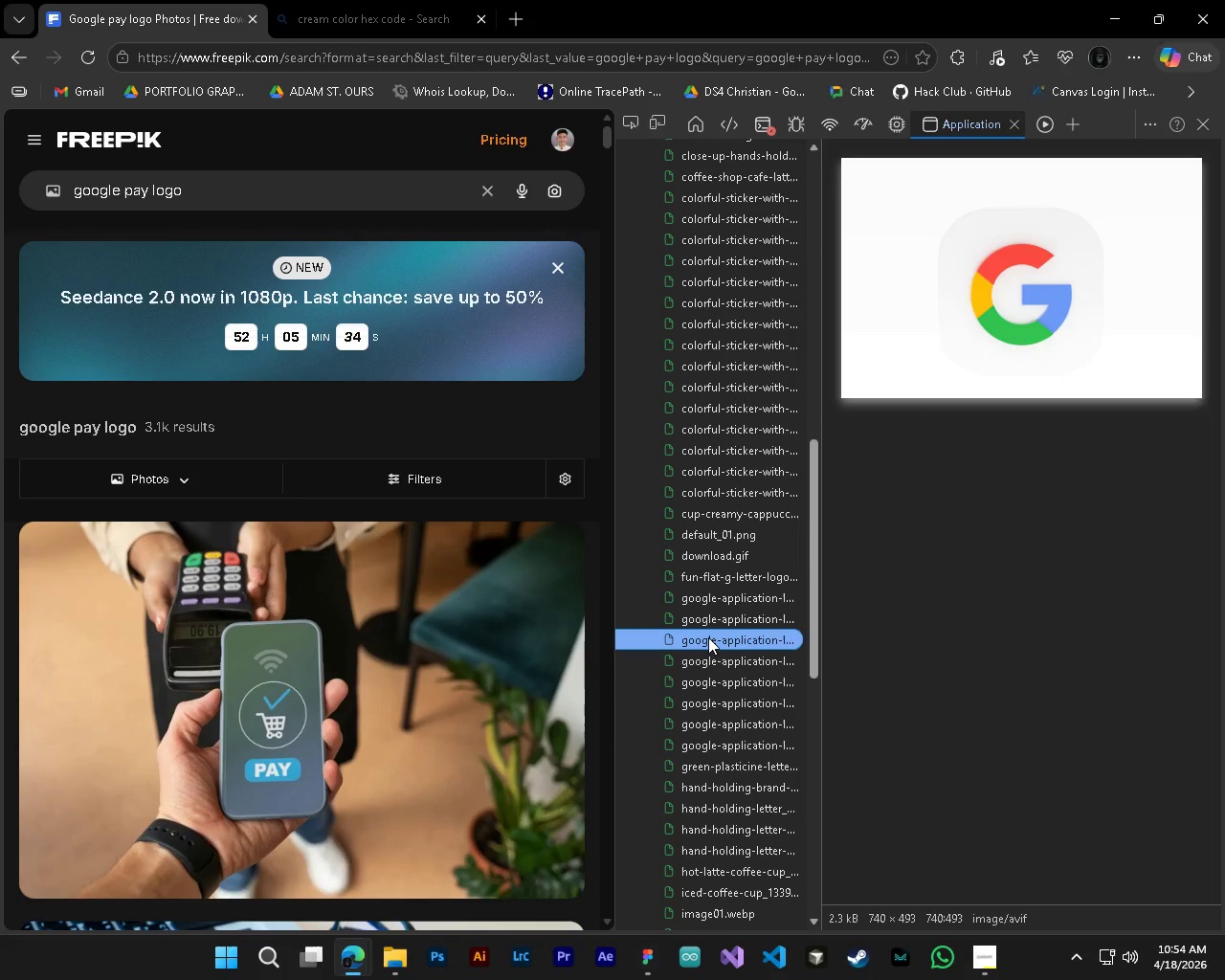 
double_click([708, 637])
 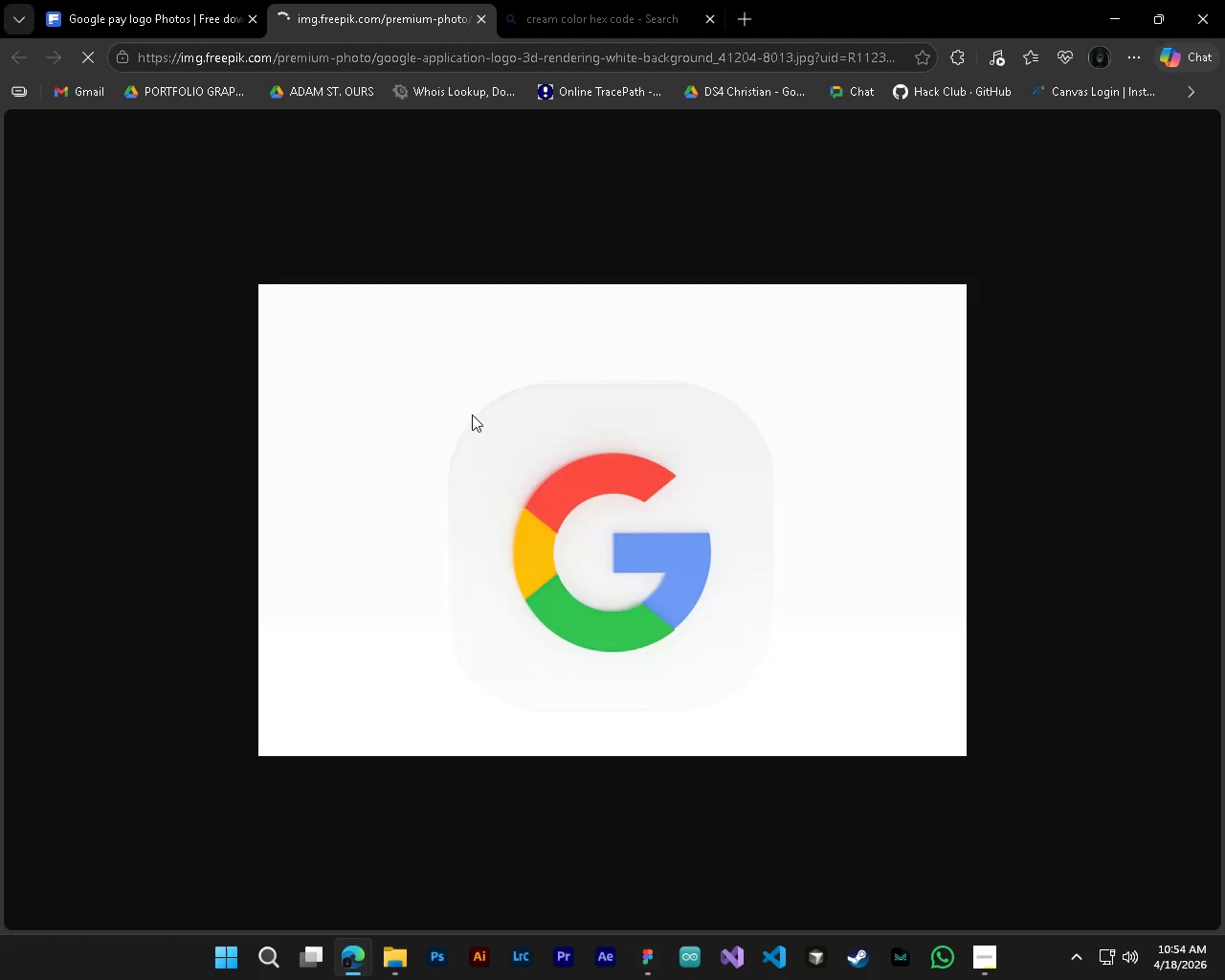 
right_click([640, 549])
 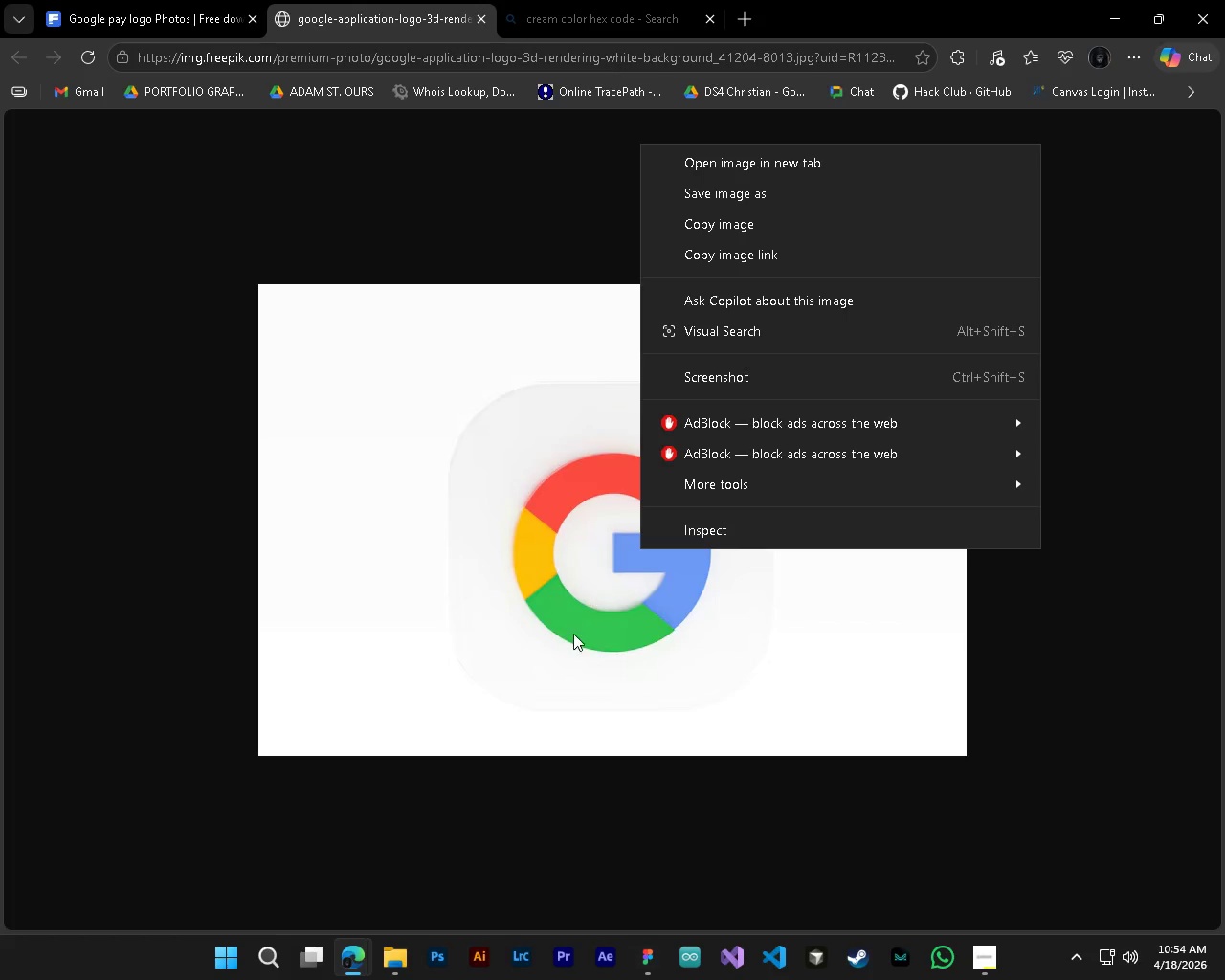 
left_click([573, 634])
 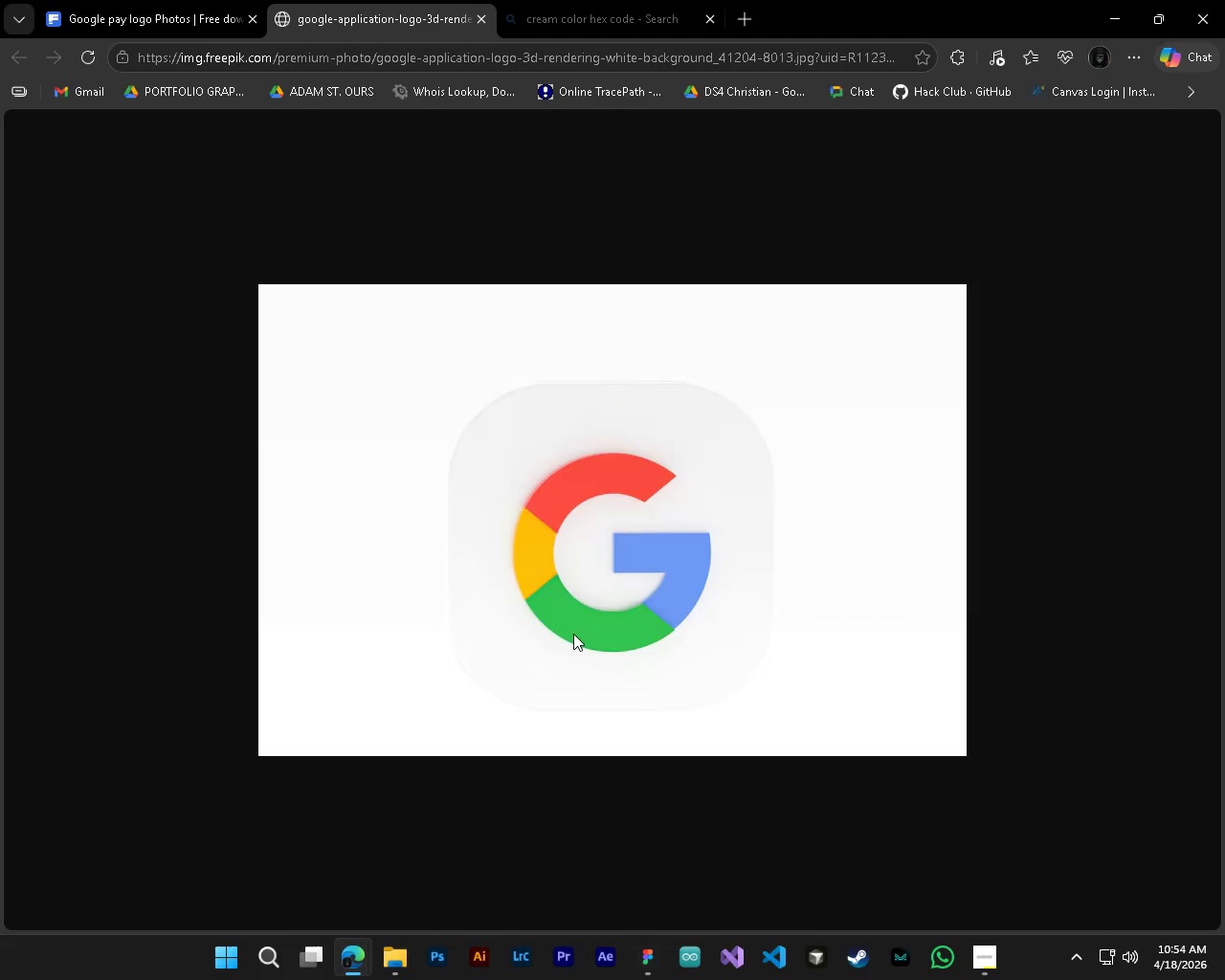 
right_click([573, 634])
 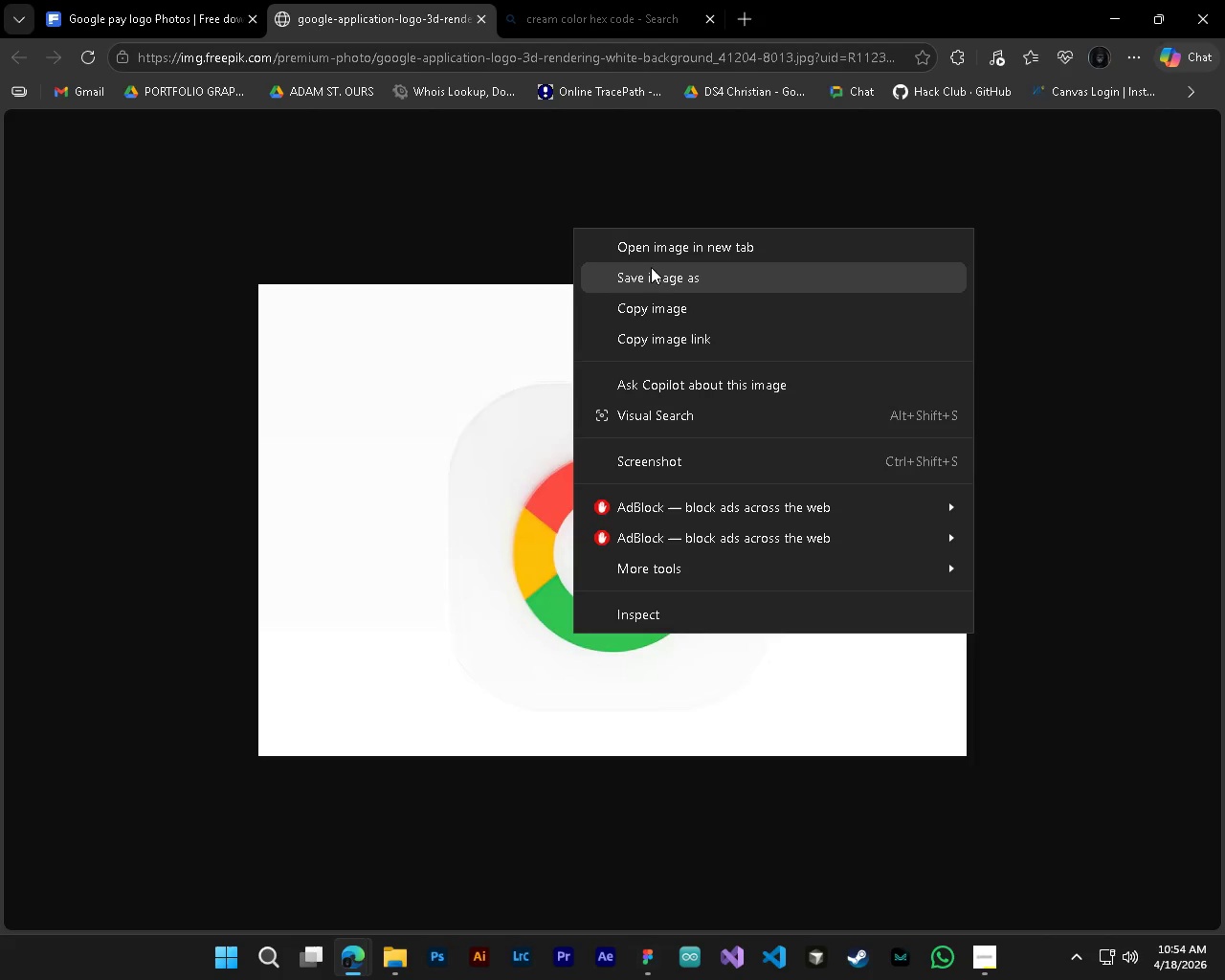 
left_click([665, 275])
 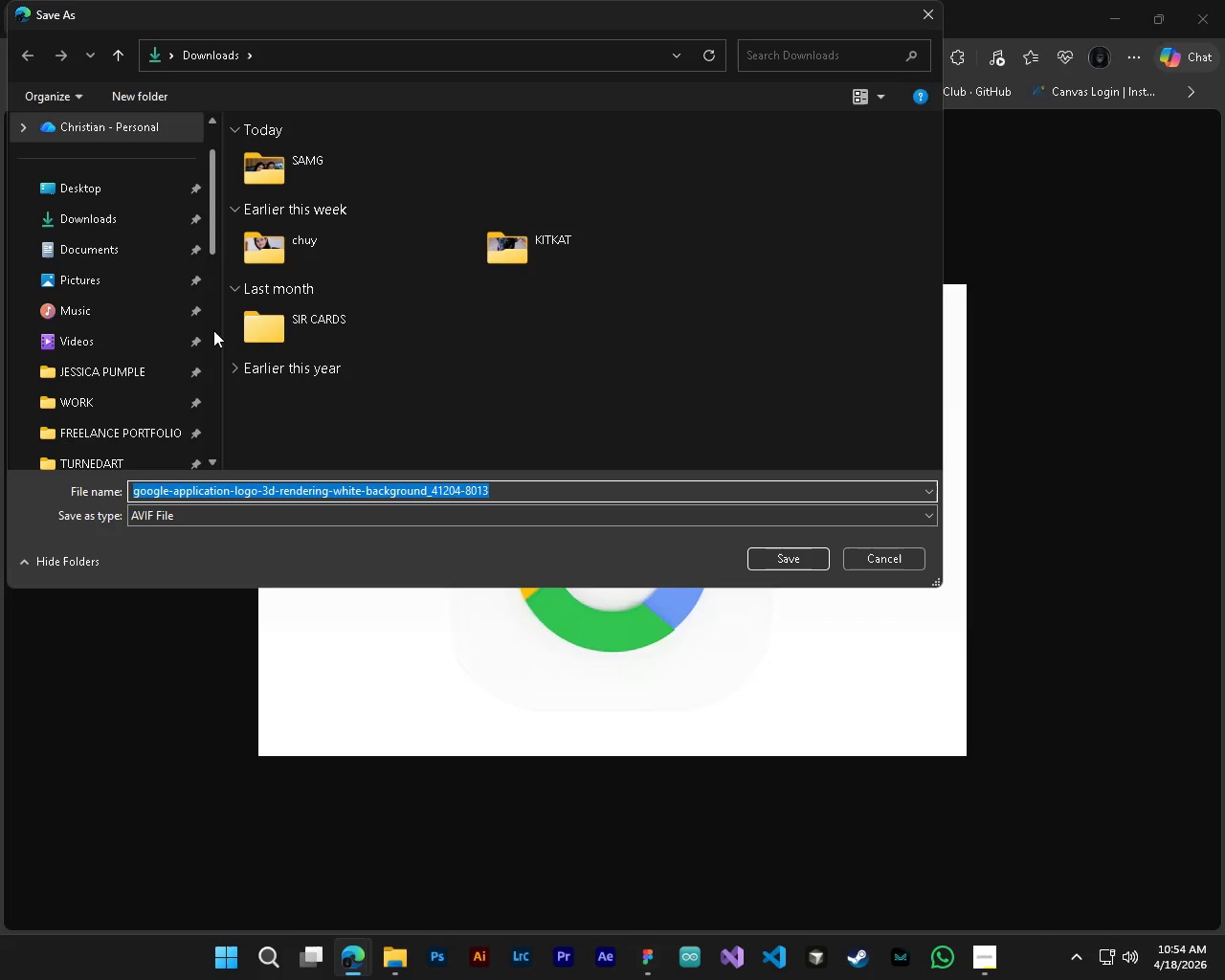 
left_click([119, 411])
 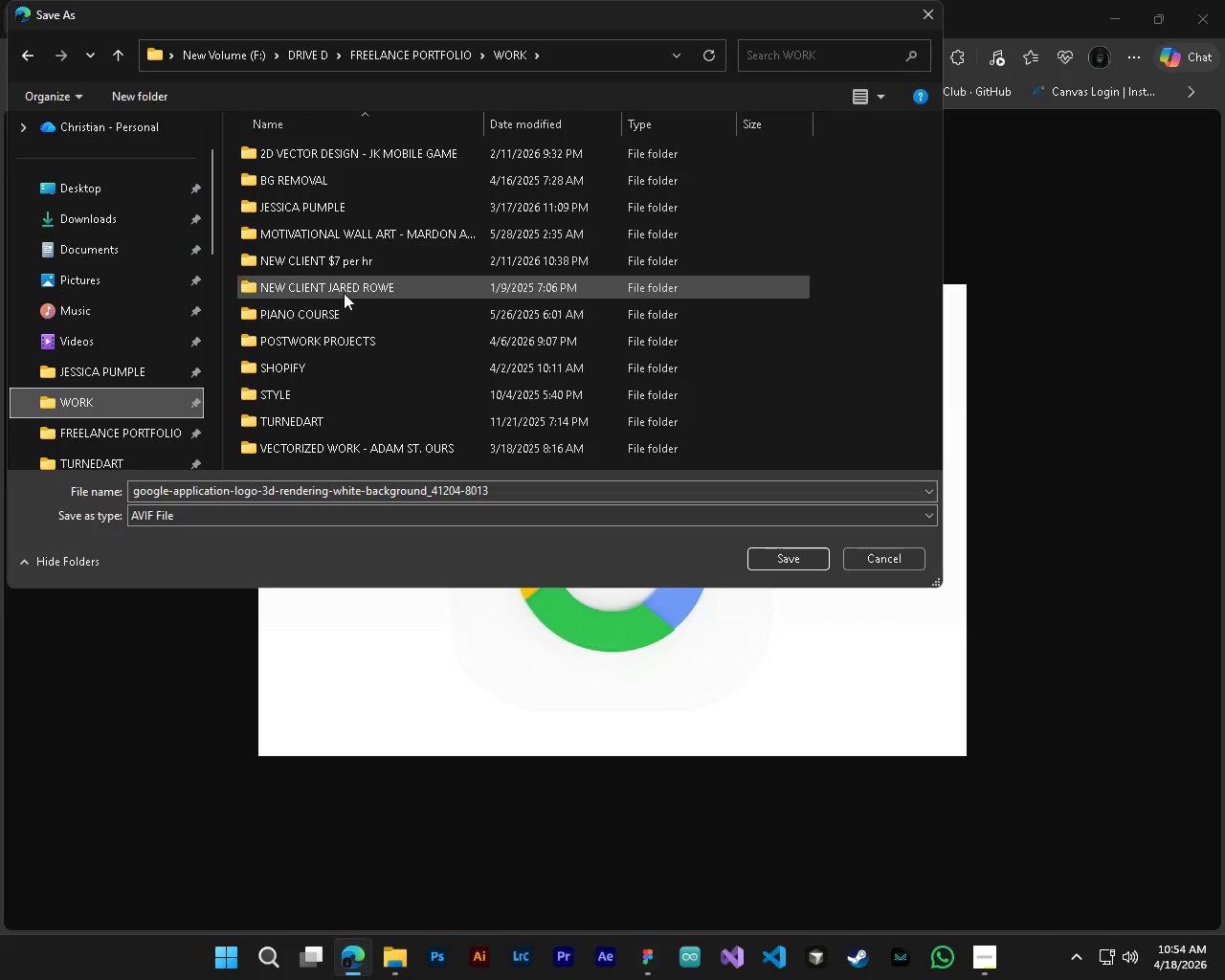 
wait(5.14)
 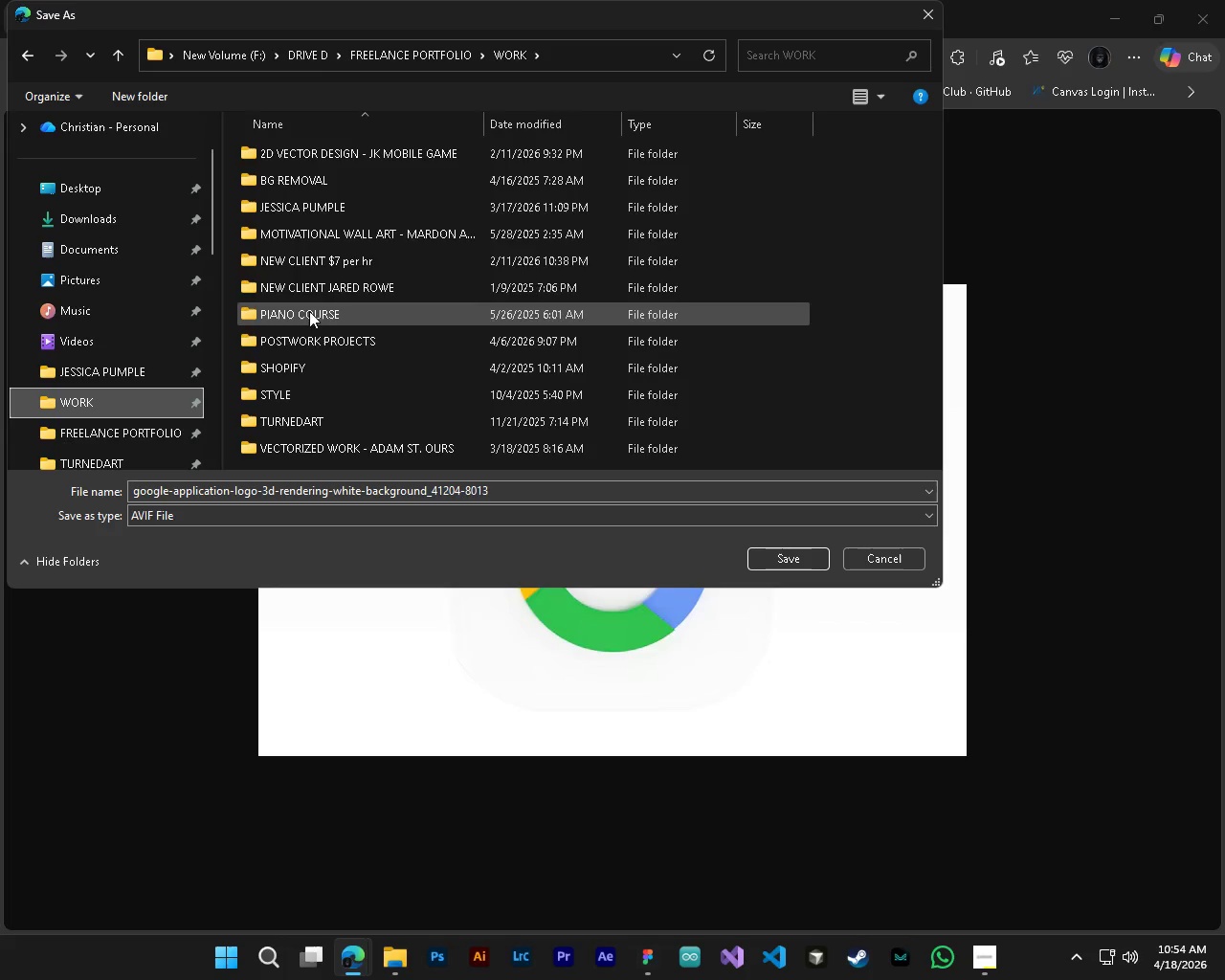 
left_click([345, 335])
 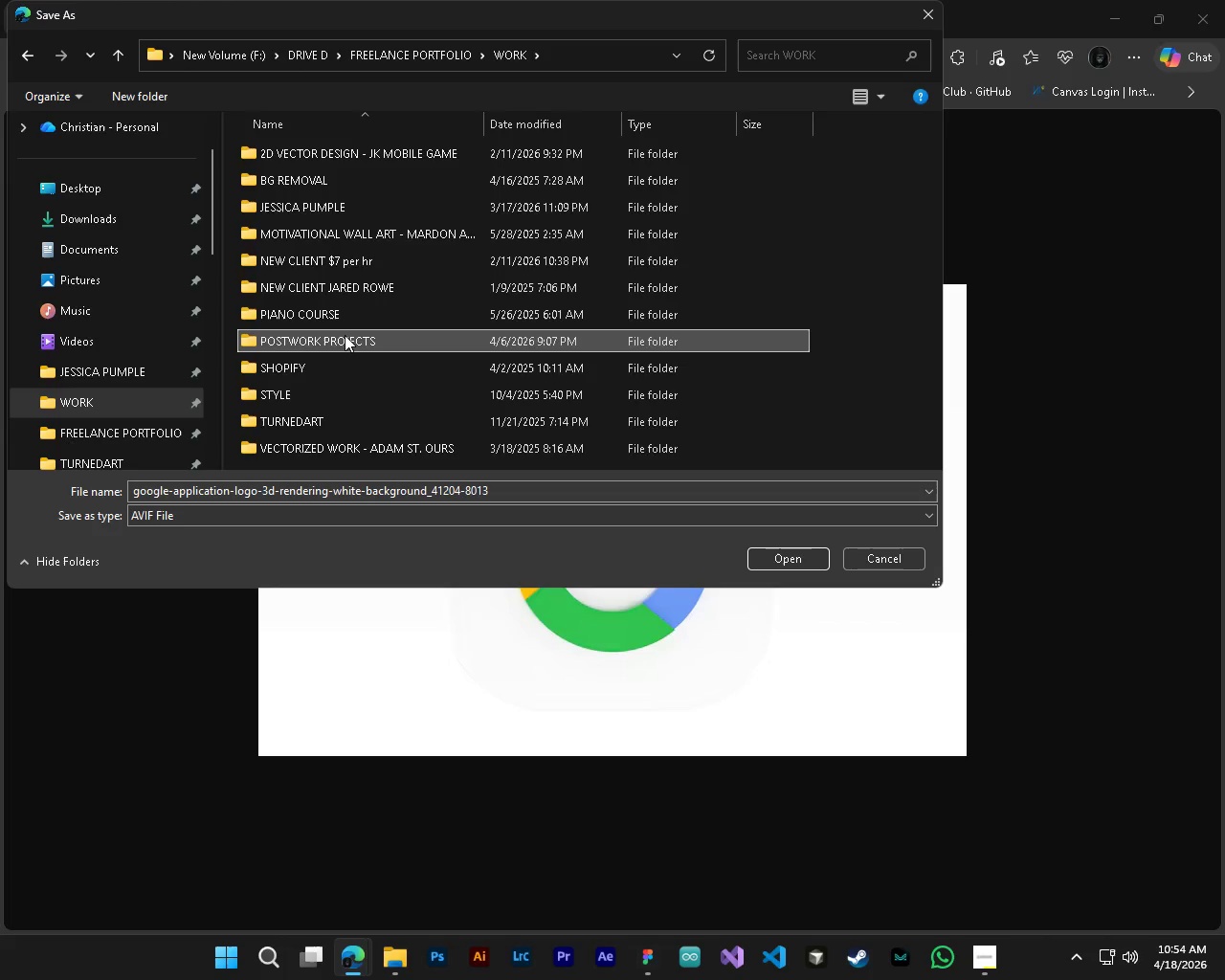 
key(Enter)
 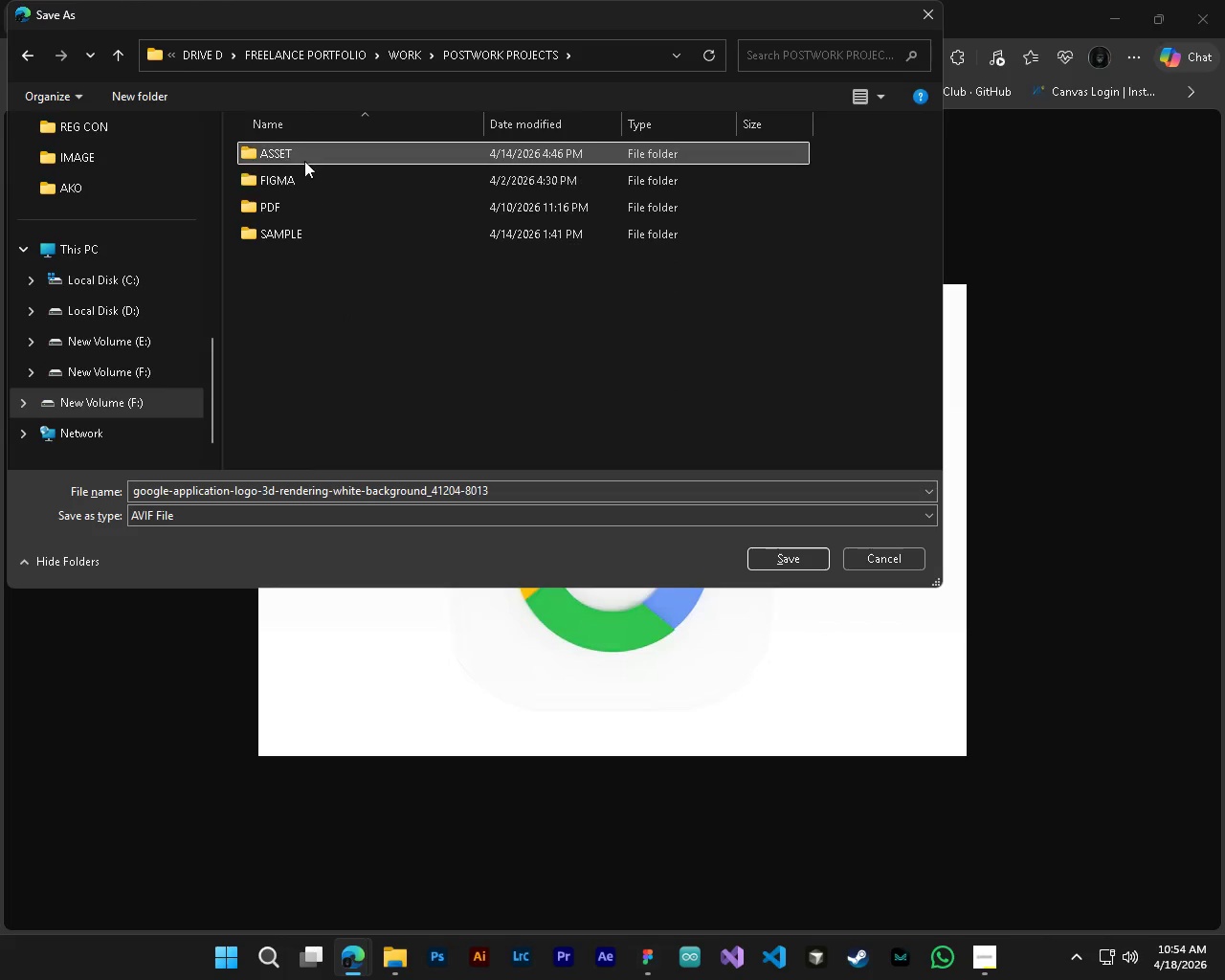 
left_click([304, 159])
 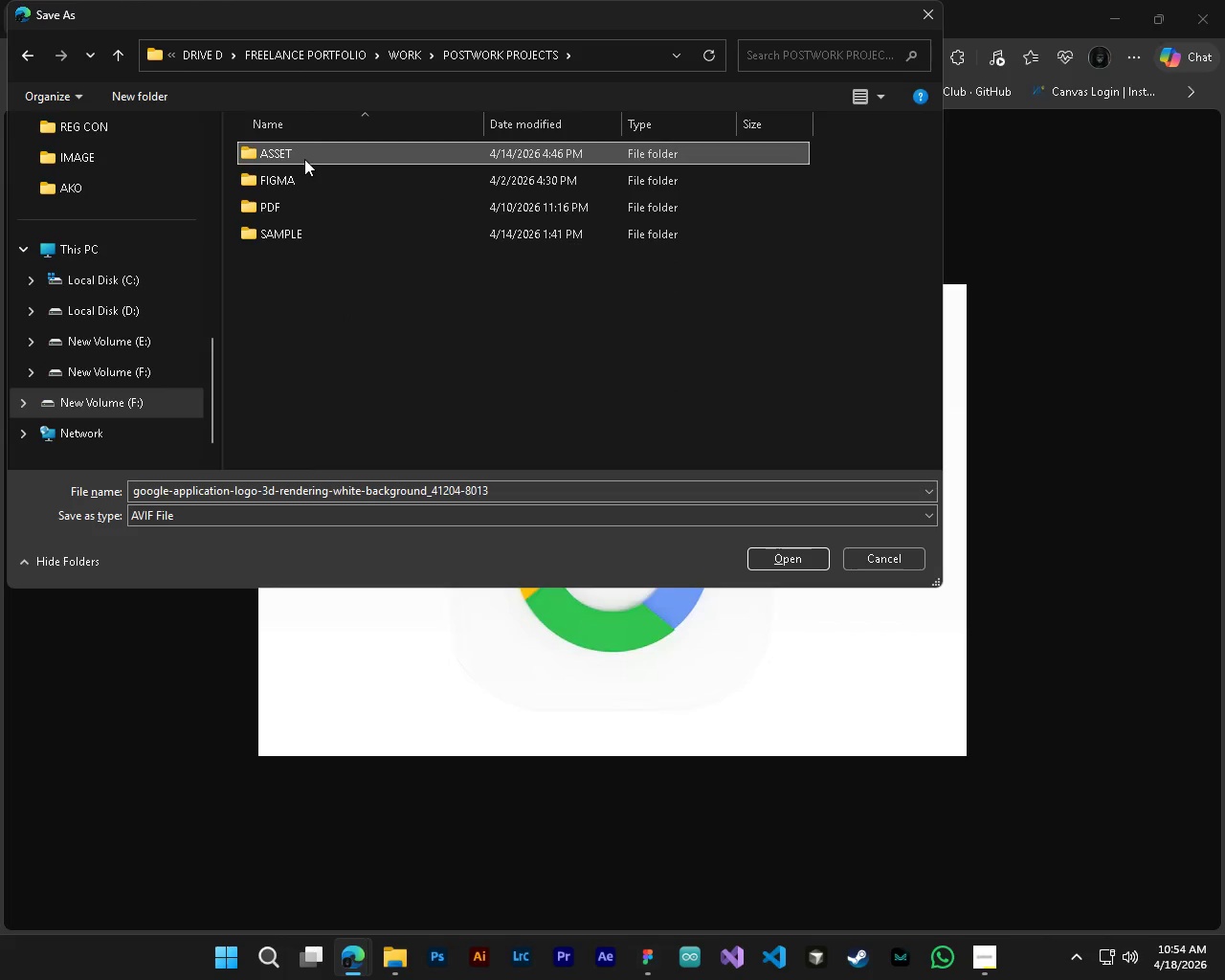 
key(Enter)
 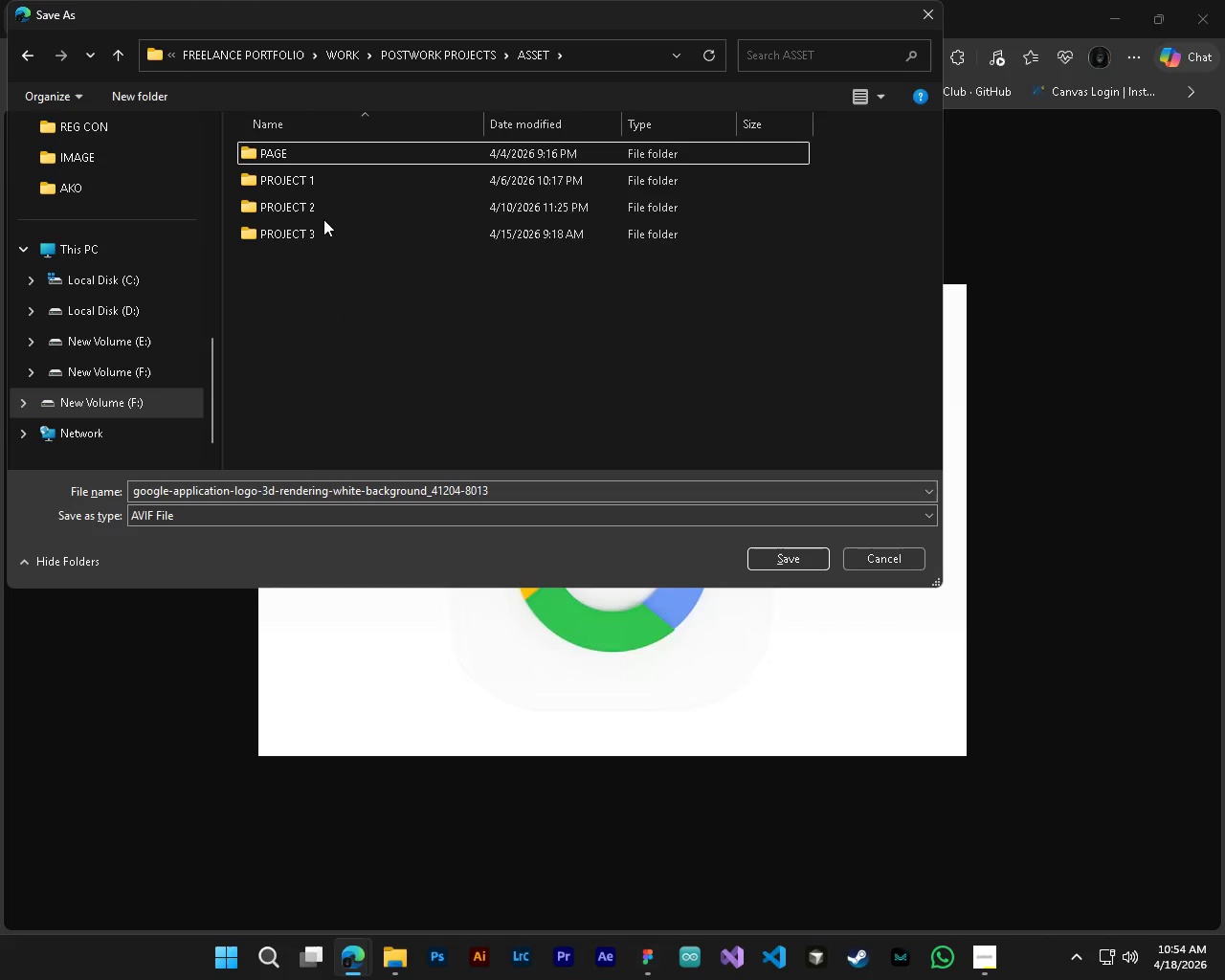 
left_click([325, 228])
 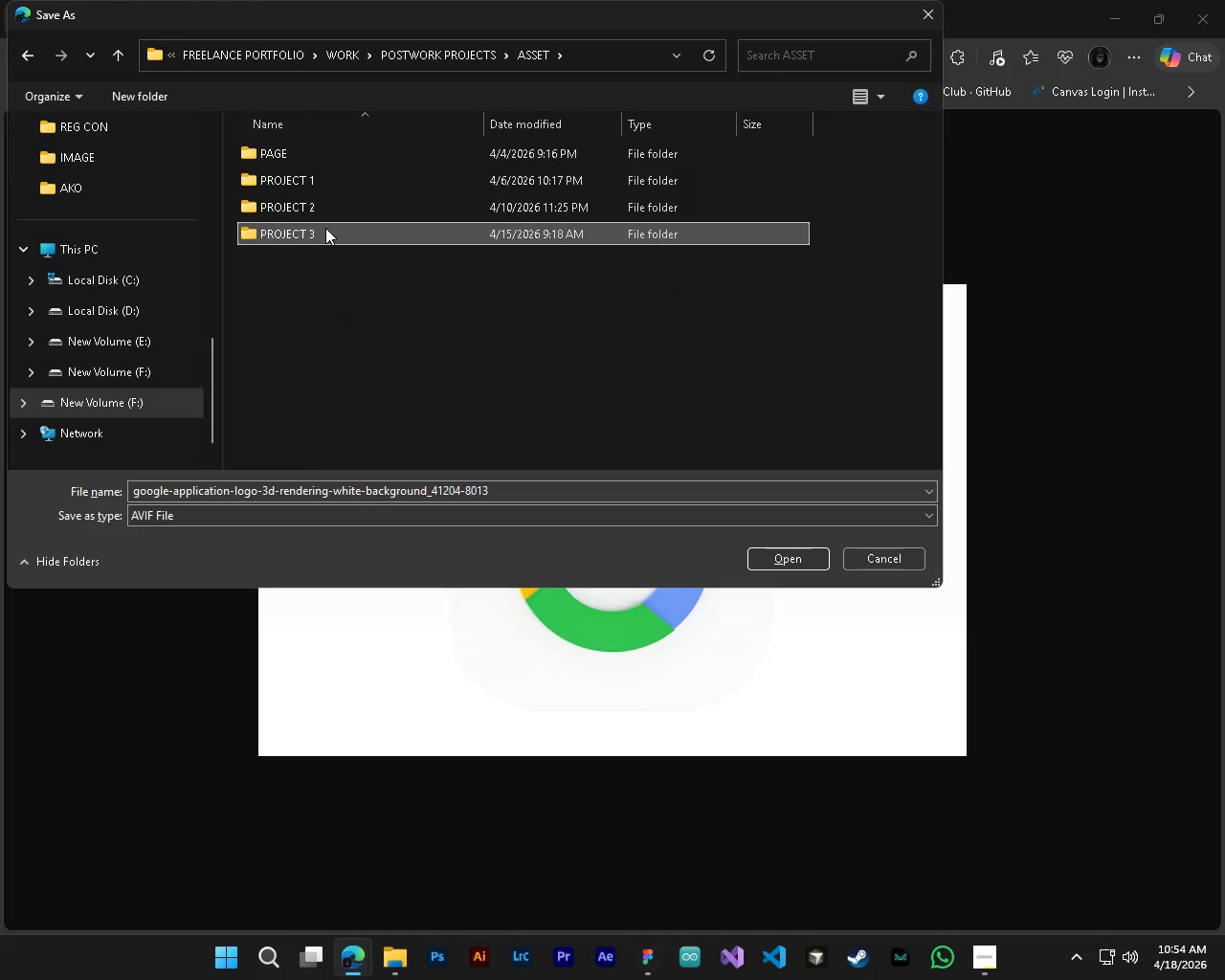 
key(Enter)
 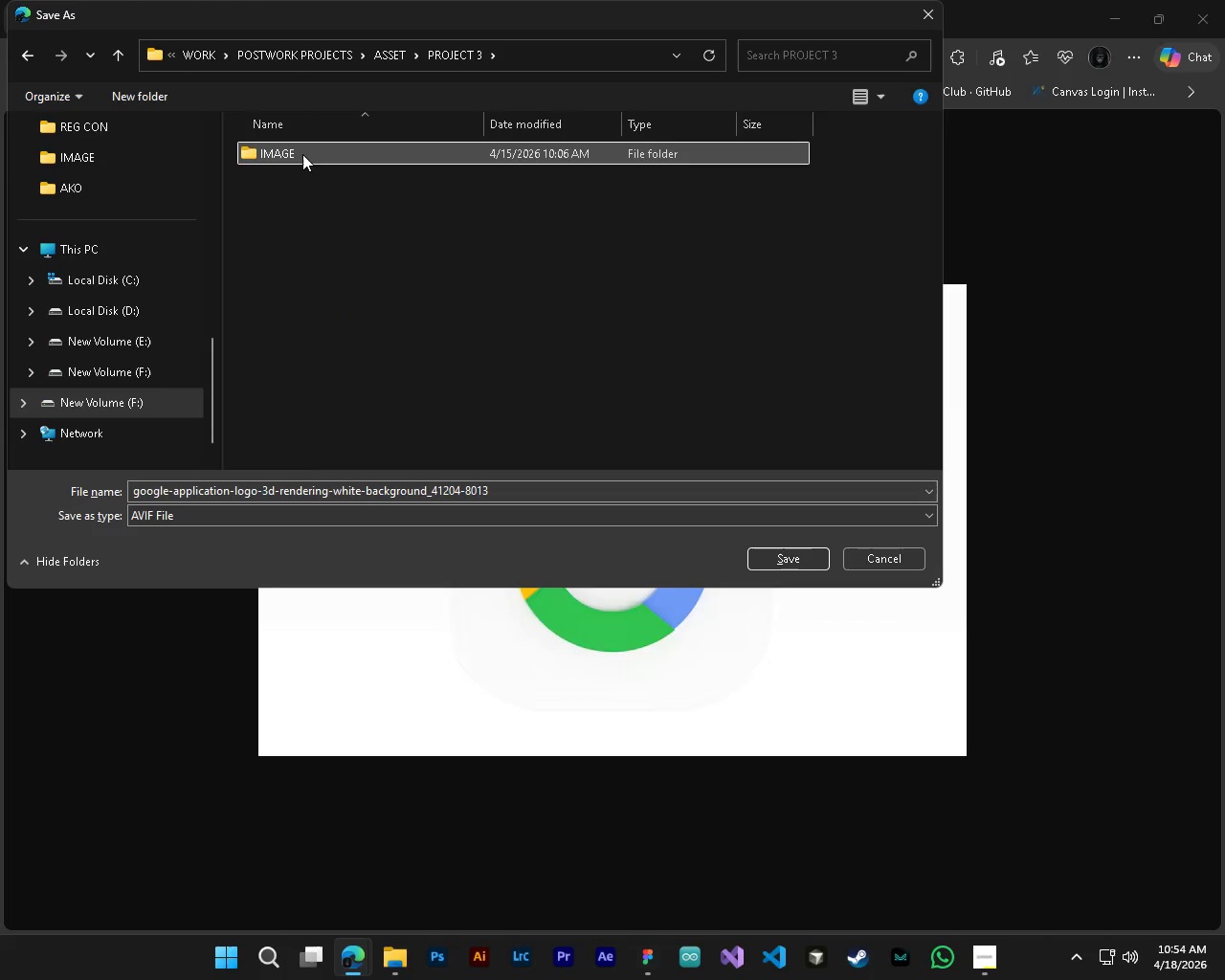 
left_click([302, 154])
 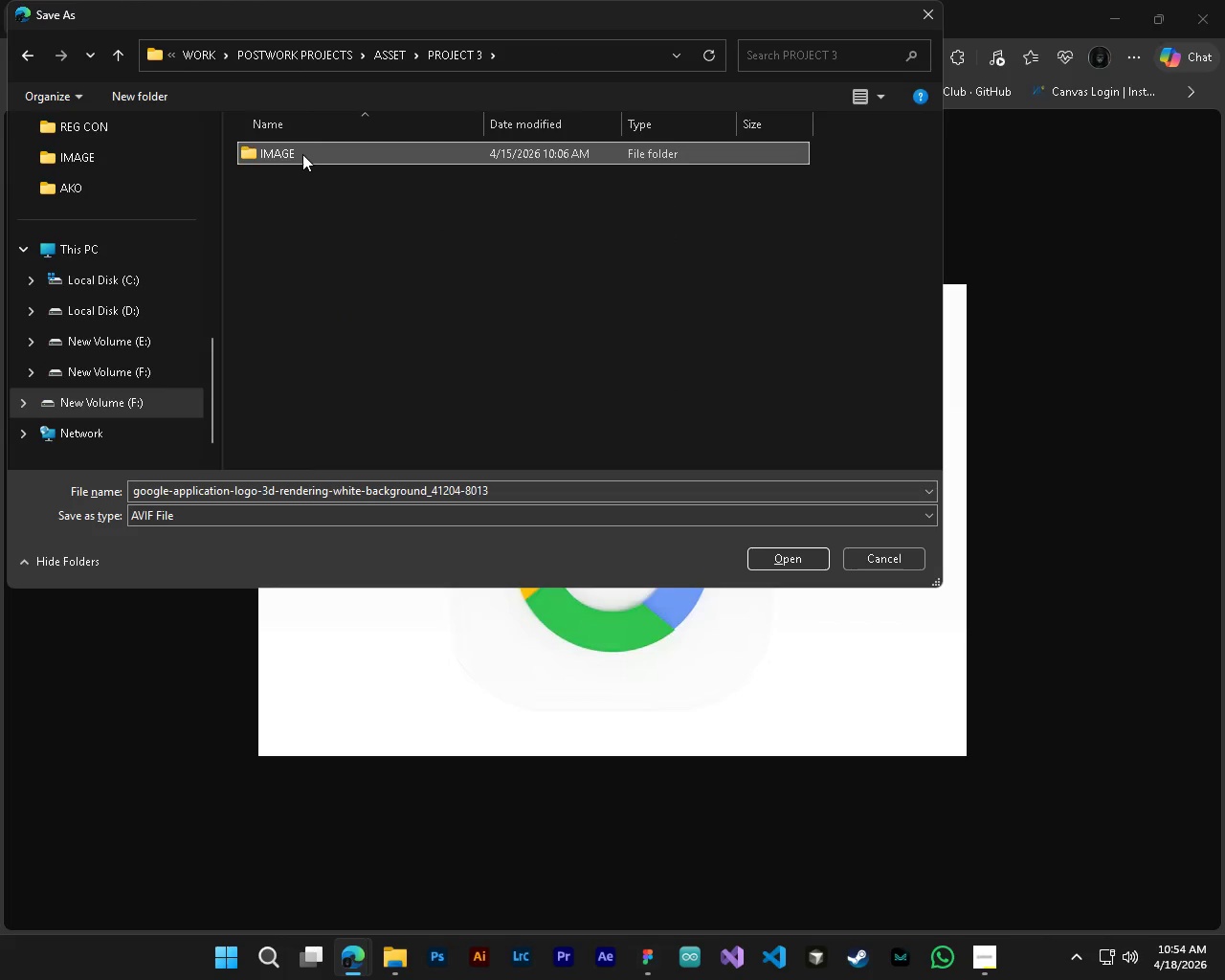 
key(Enter)
 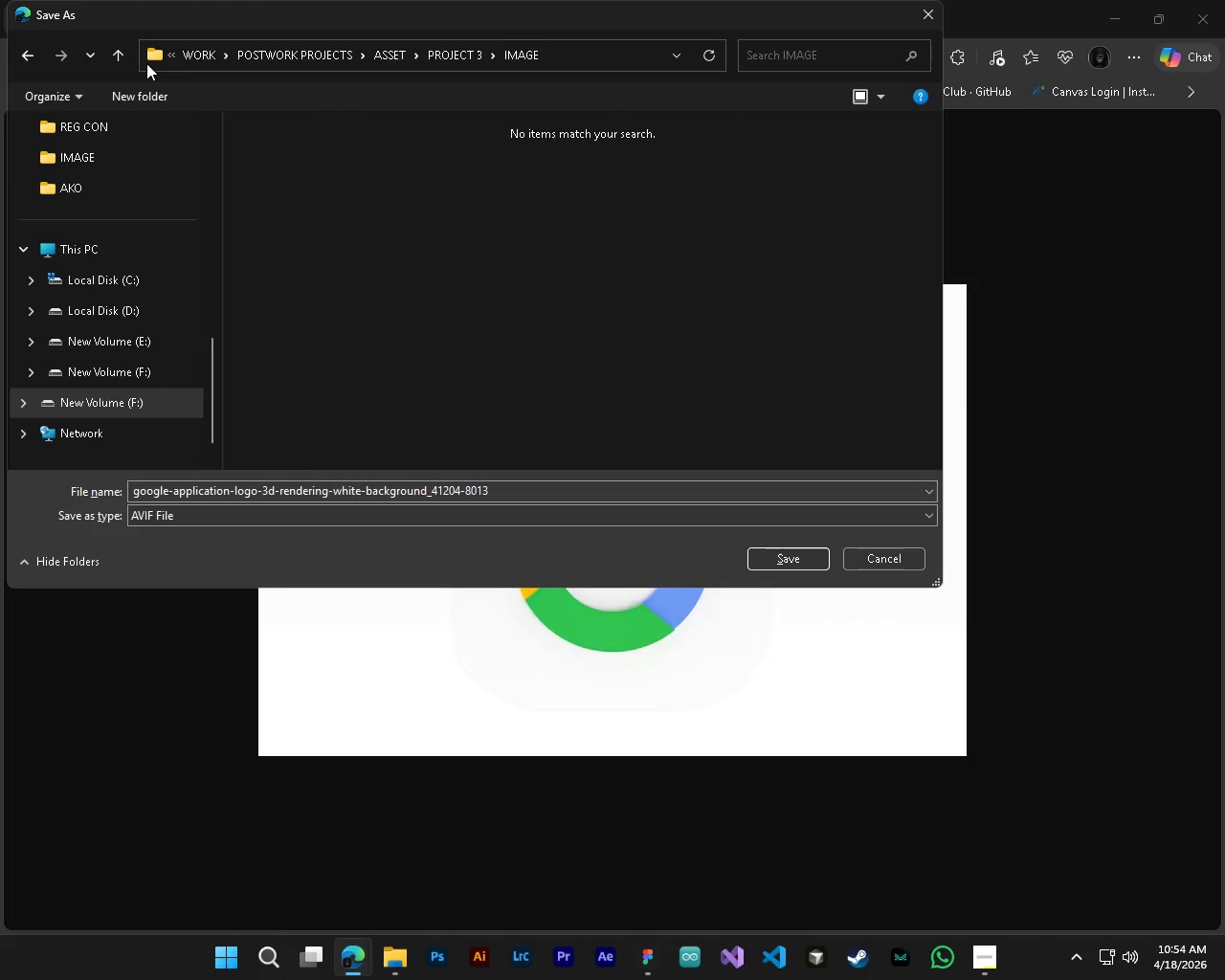 
left_click([127, 59])
 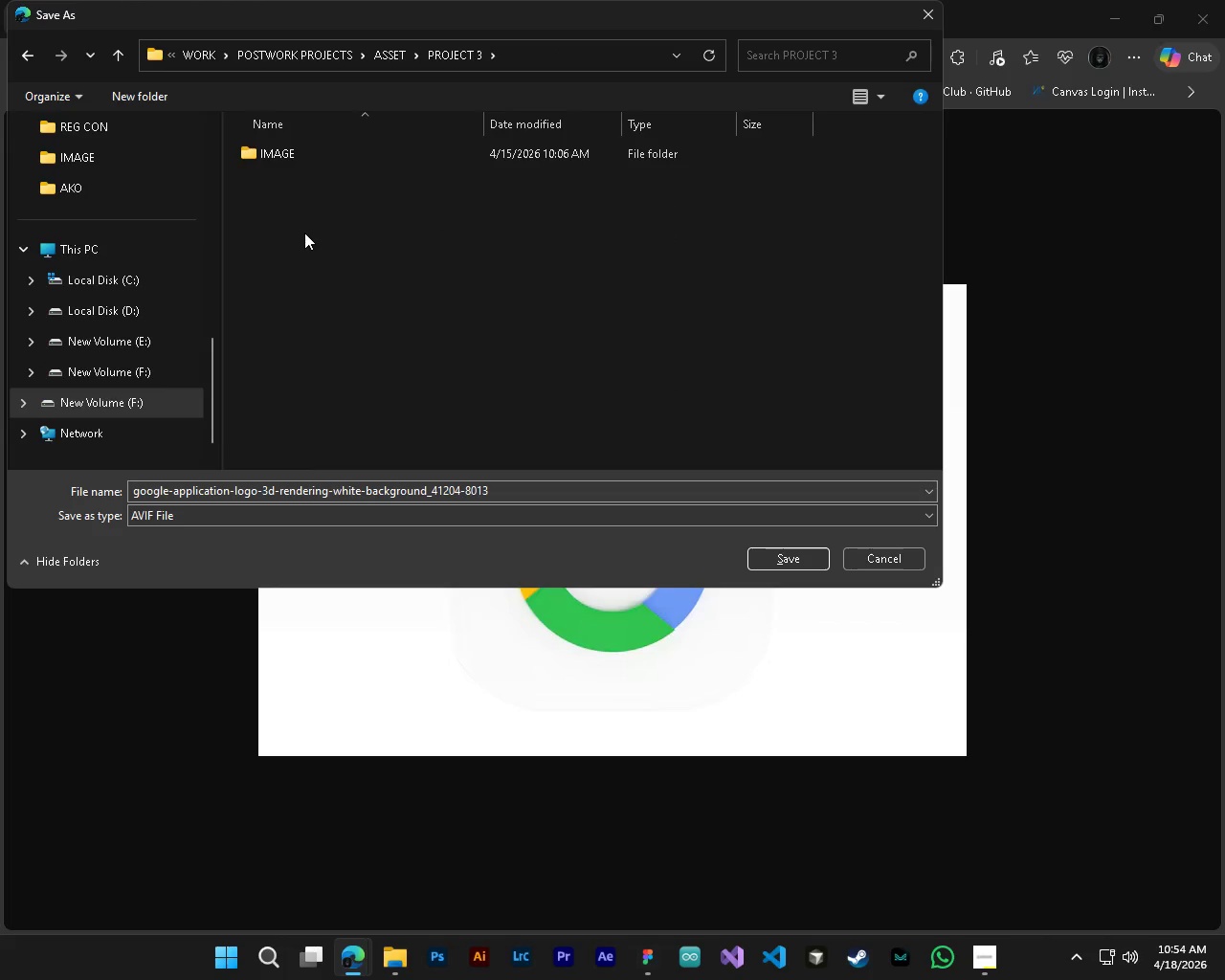 
right_click([304, 233])
 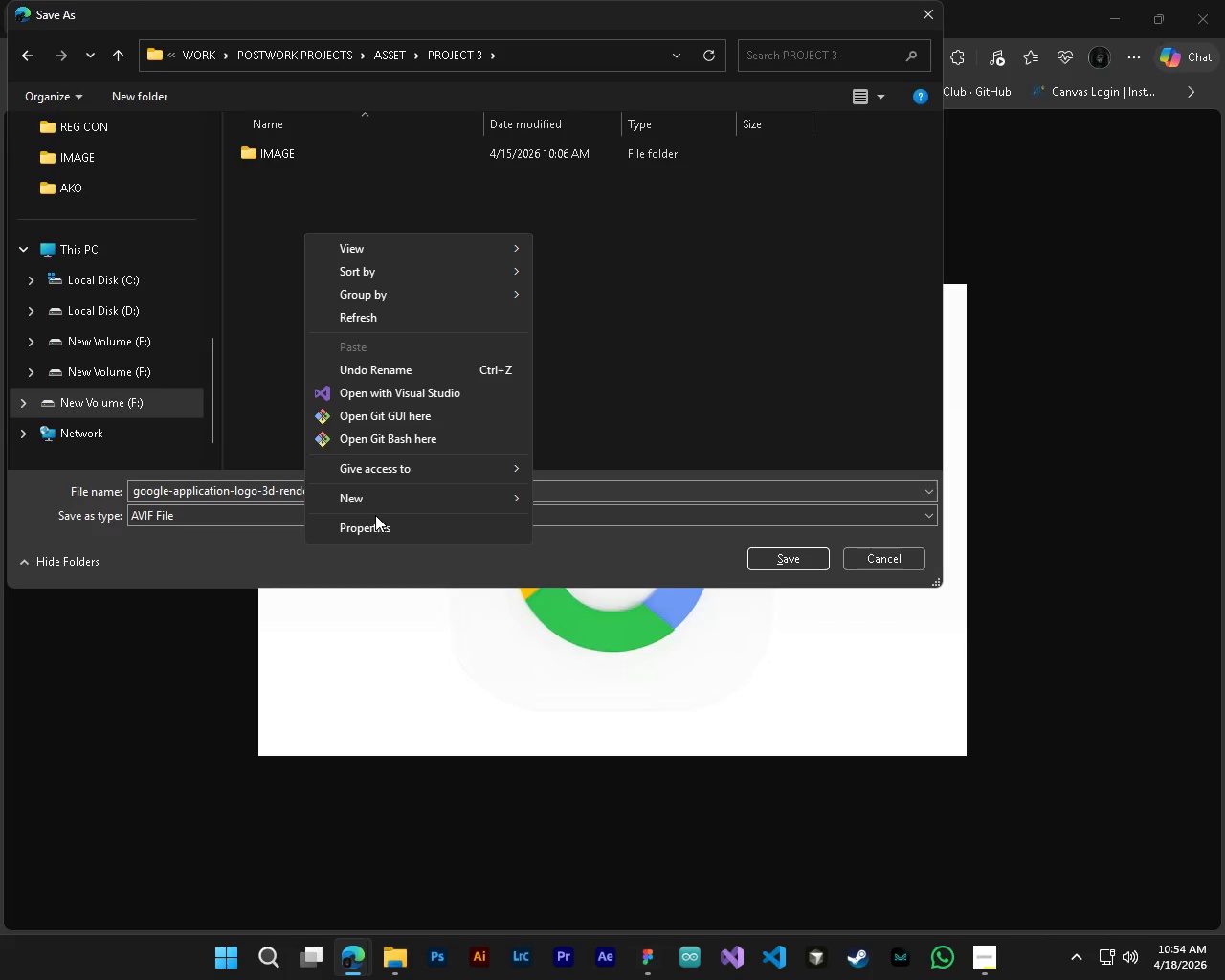 
left_click([373, 497])
 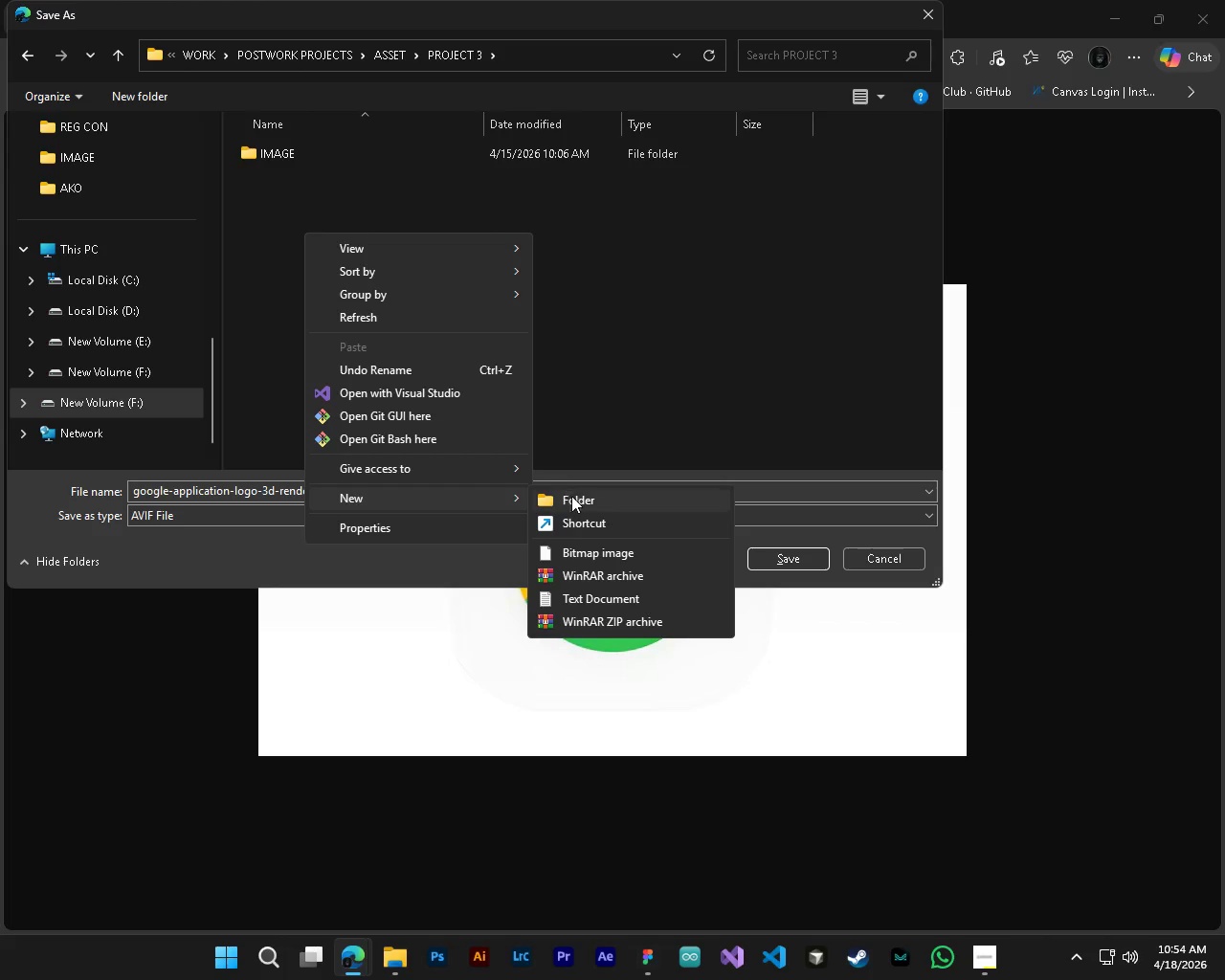 
left_click([572, 496])
 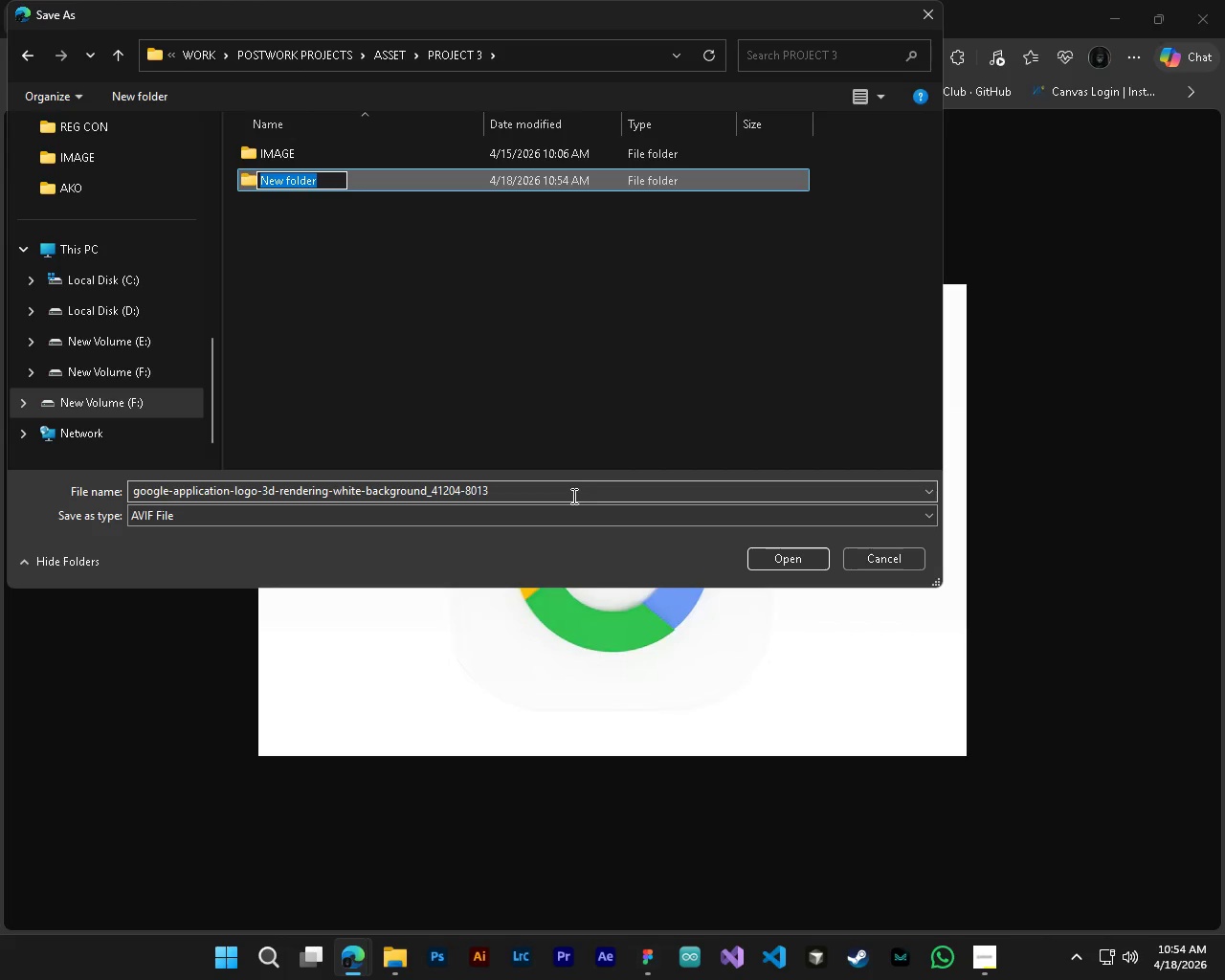 
type(logo)
 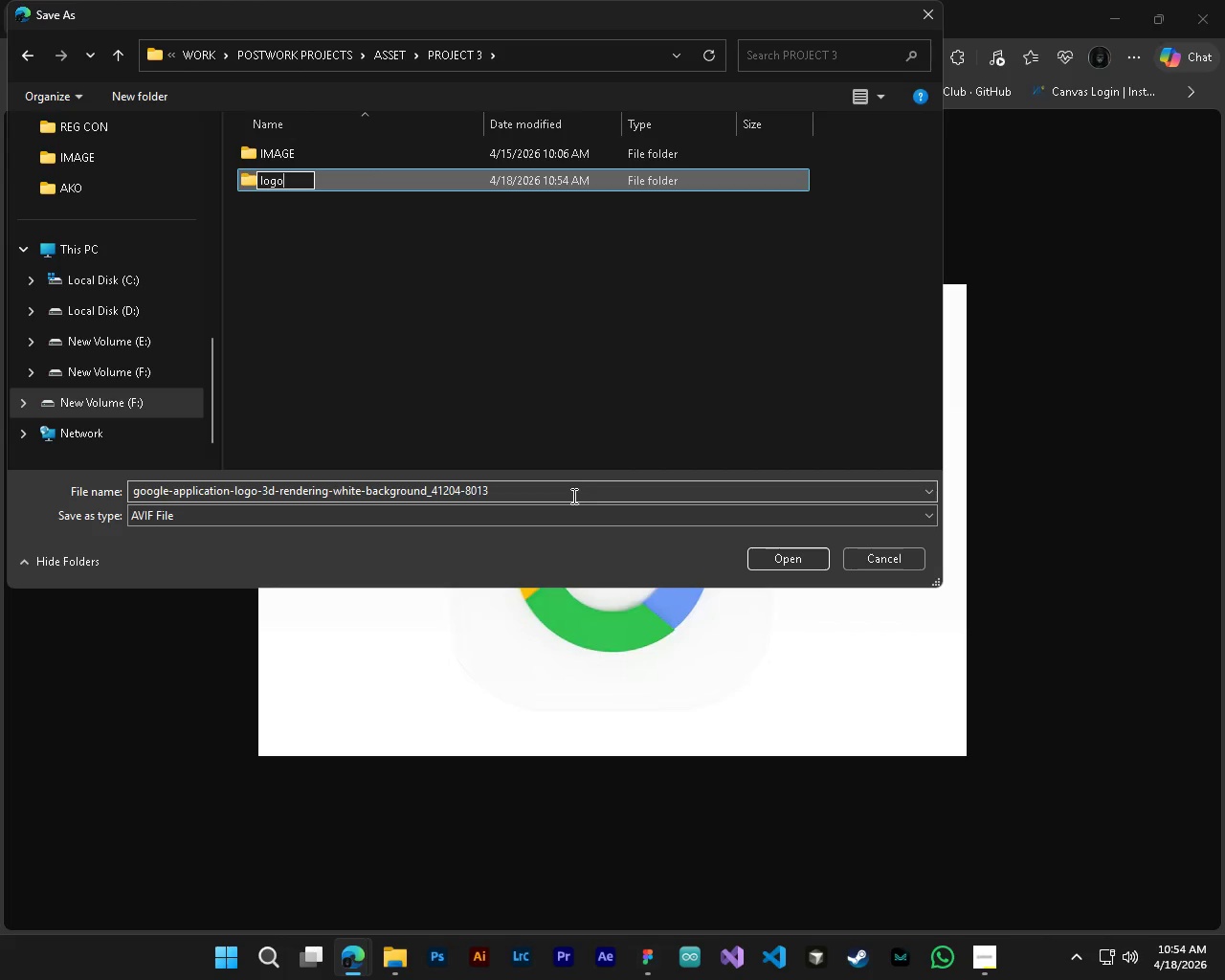 
key(Enter)
 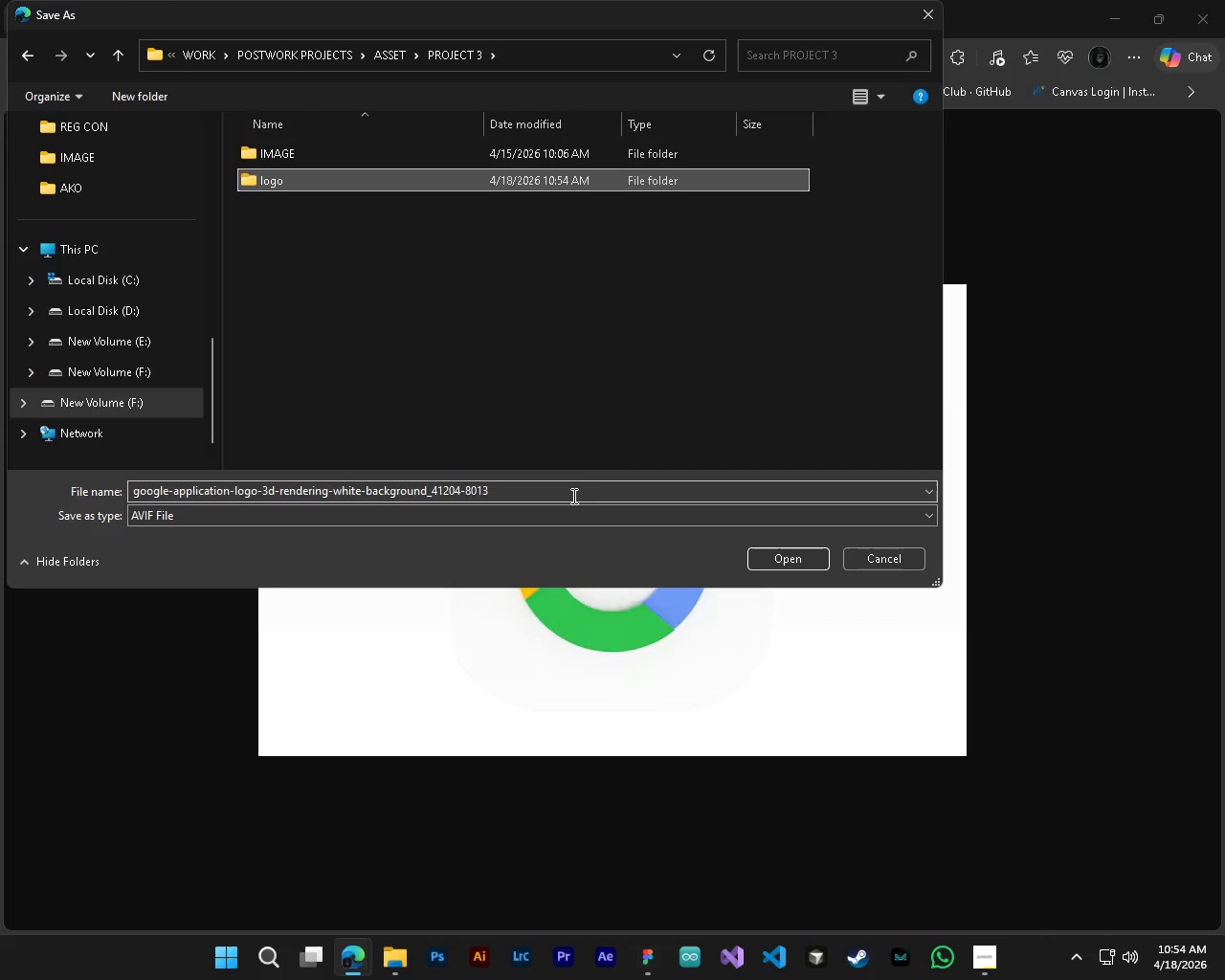 
key(Enter)
 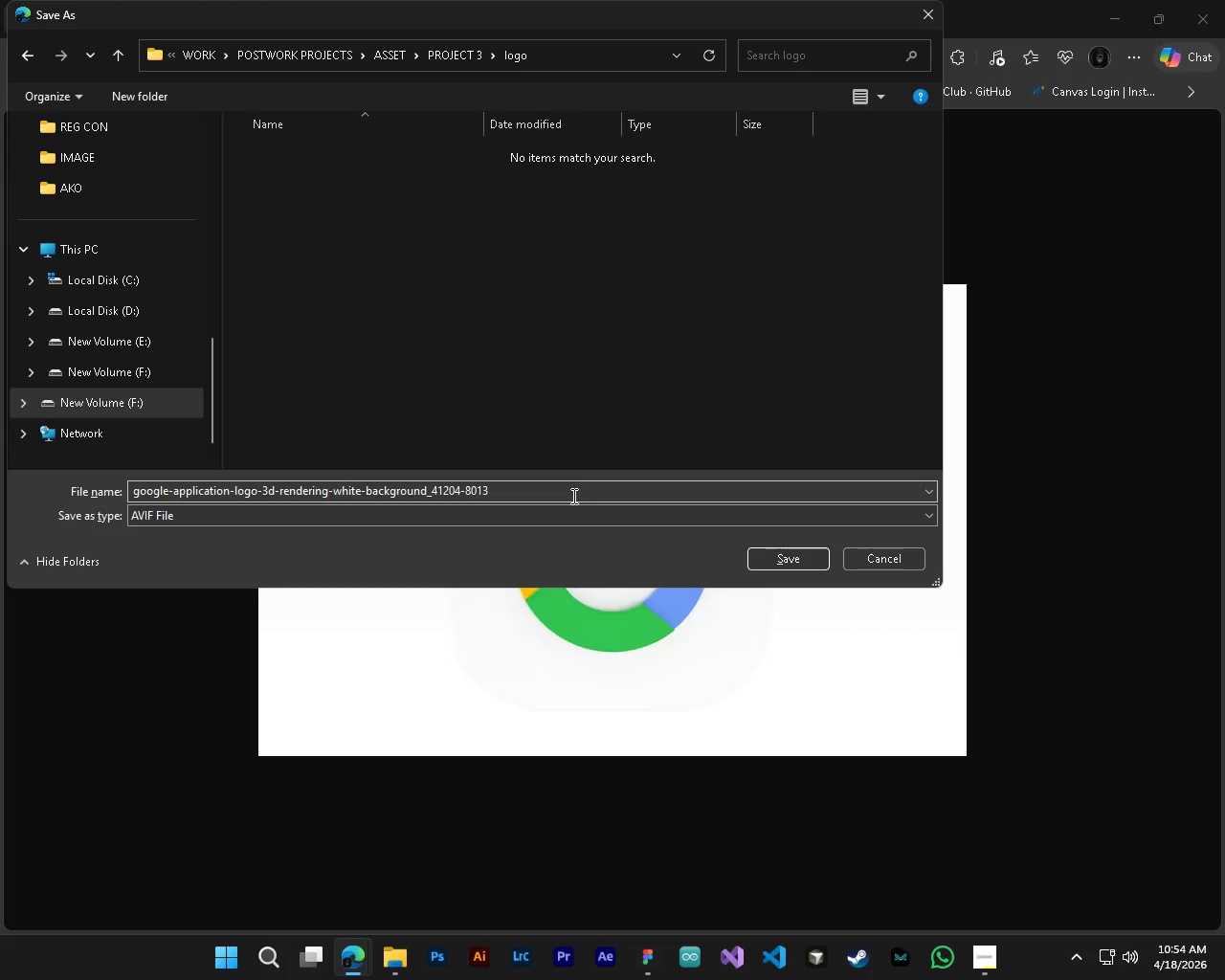 
left_click([572, 496])
 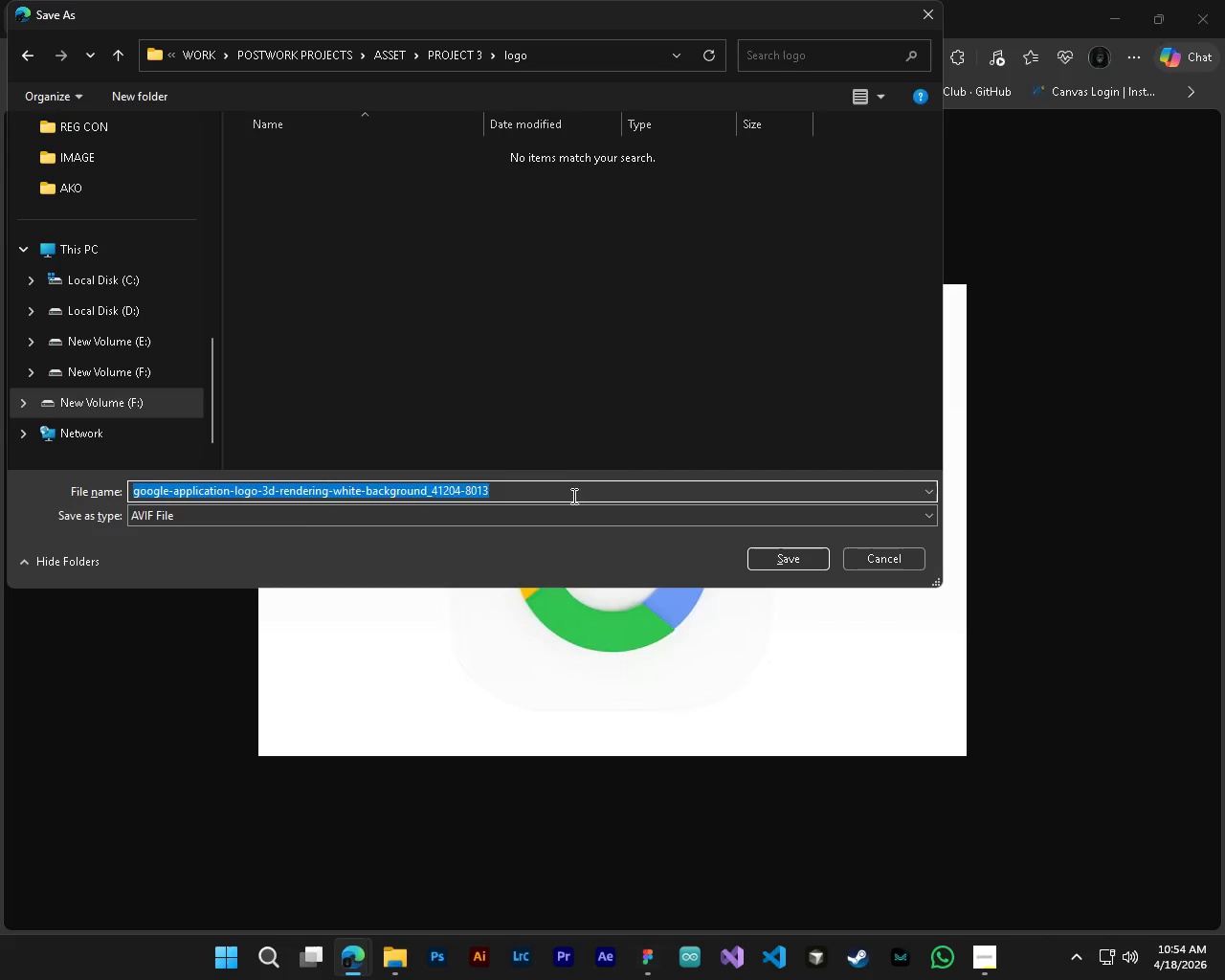 
type(goo)
key(Backspace)
key(Backspace)
key(Backspace)
type(GOOFG)
key(Backspace)
key(Backspace)
type(GLE LOGO)
 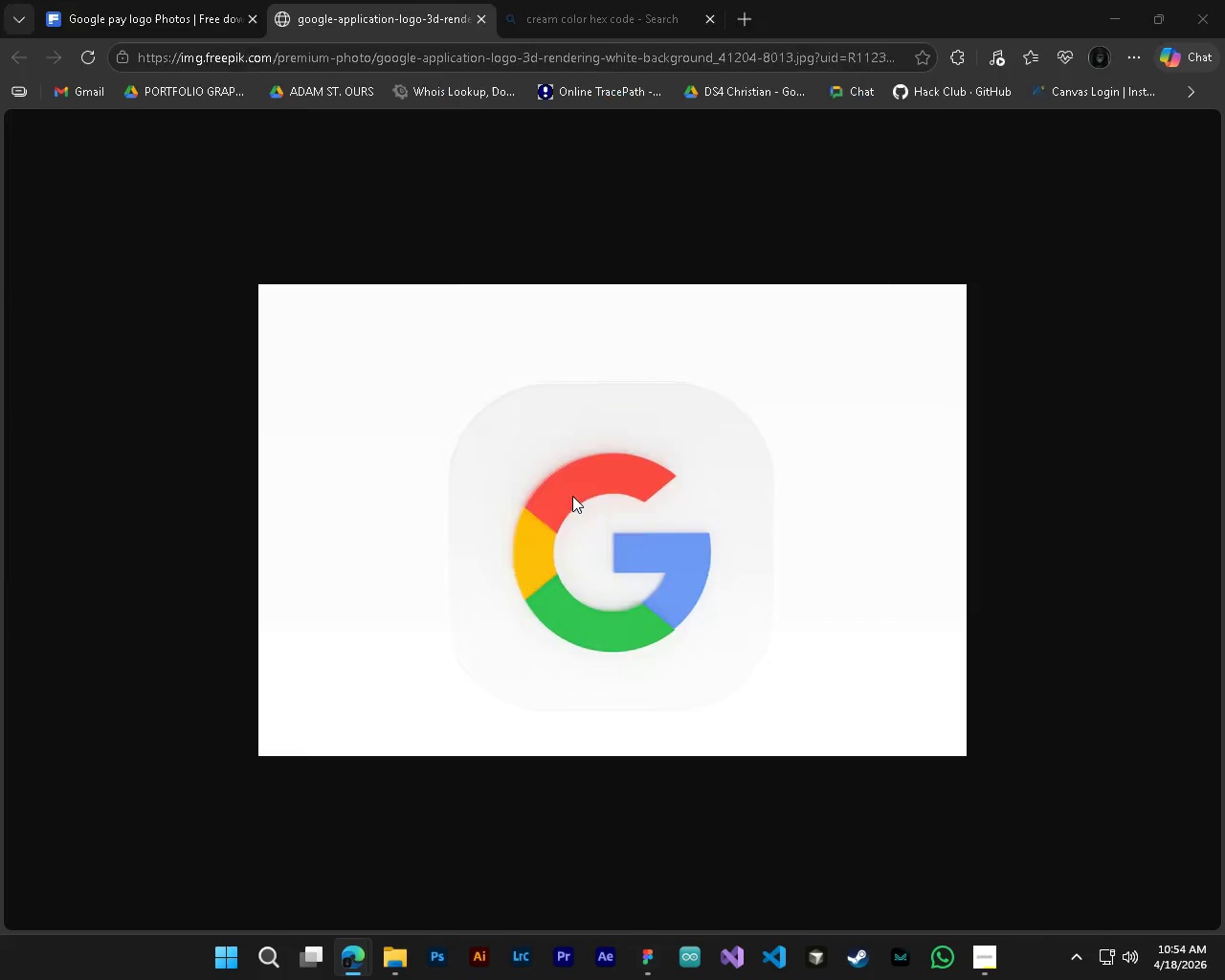 
key(Enter)
 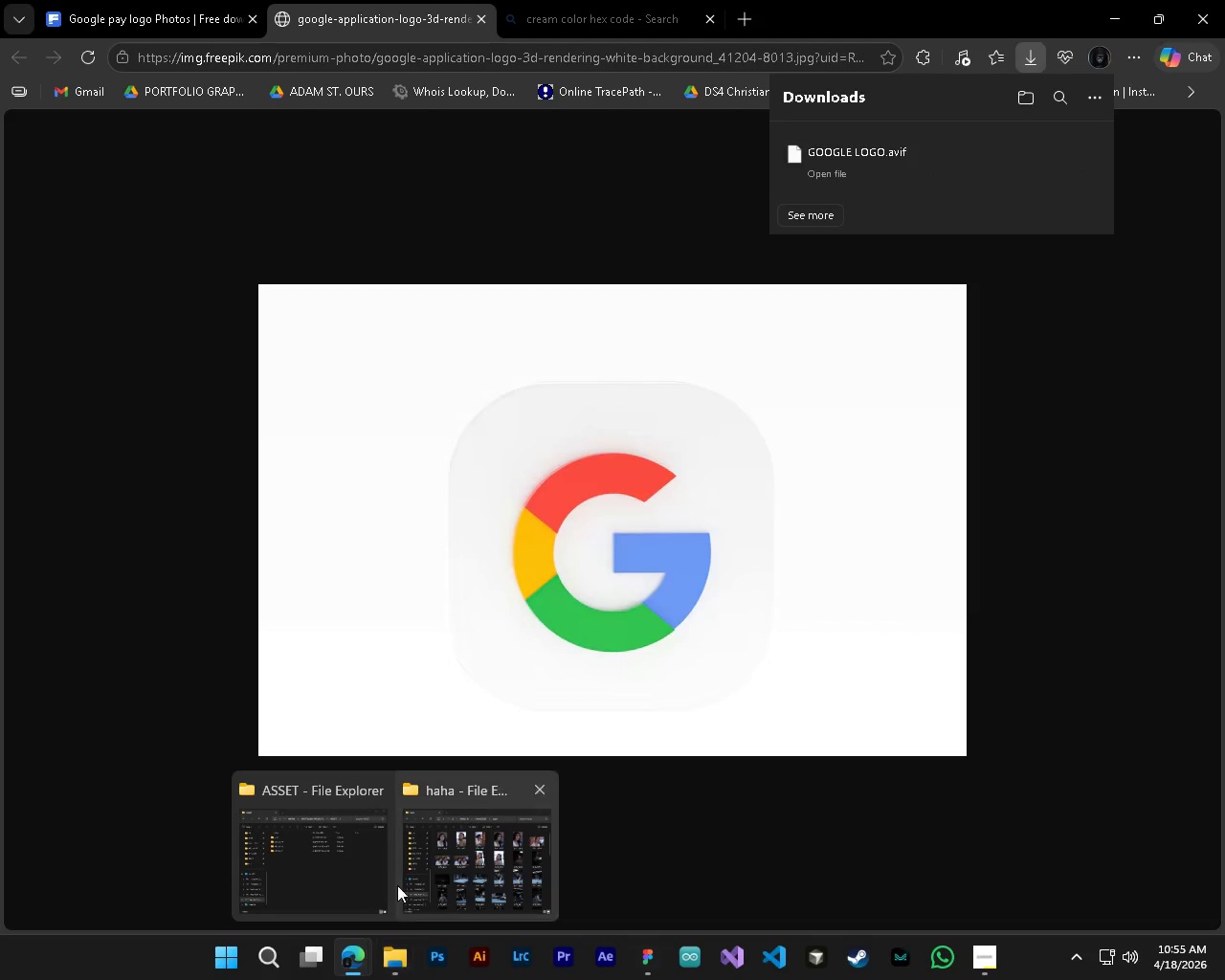 
wait(5.47)
 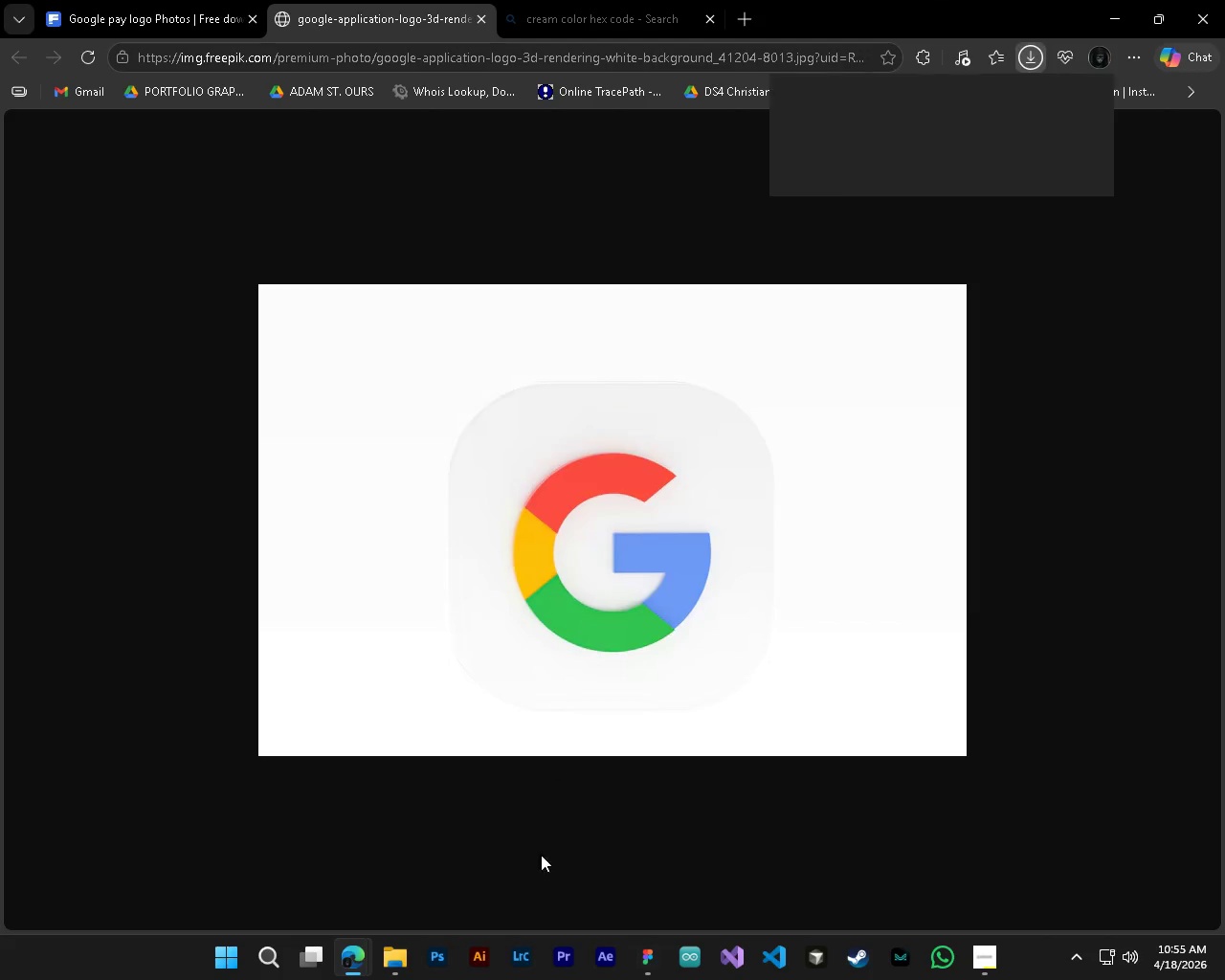 
left_click_drag(start_coordinate=[538, 790], to_coordinate=[528, 791])
 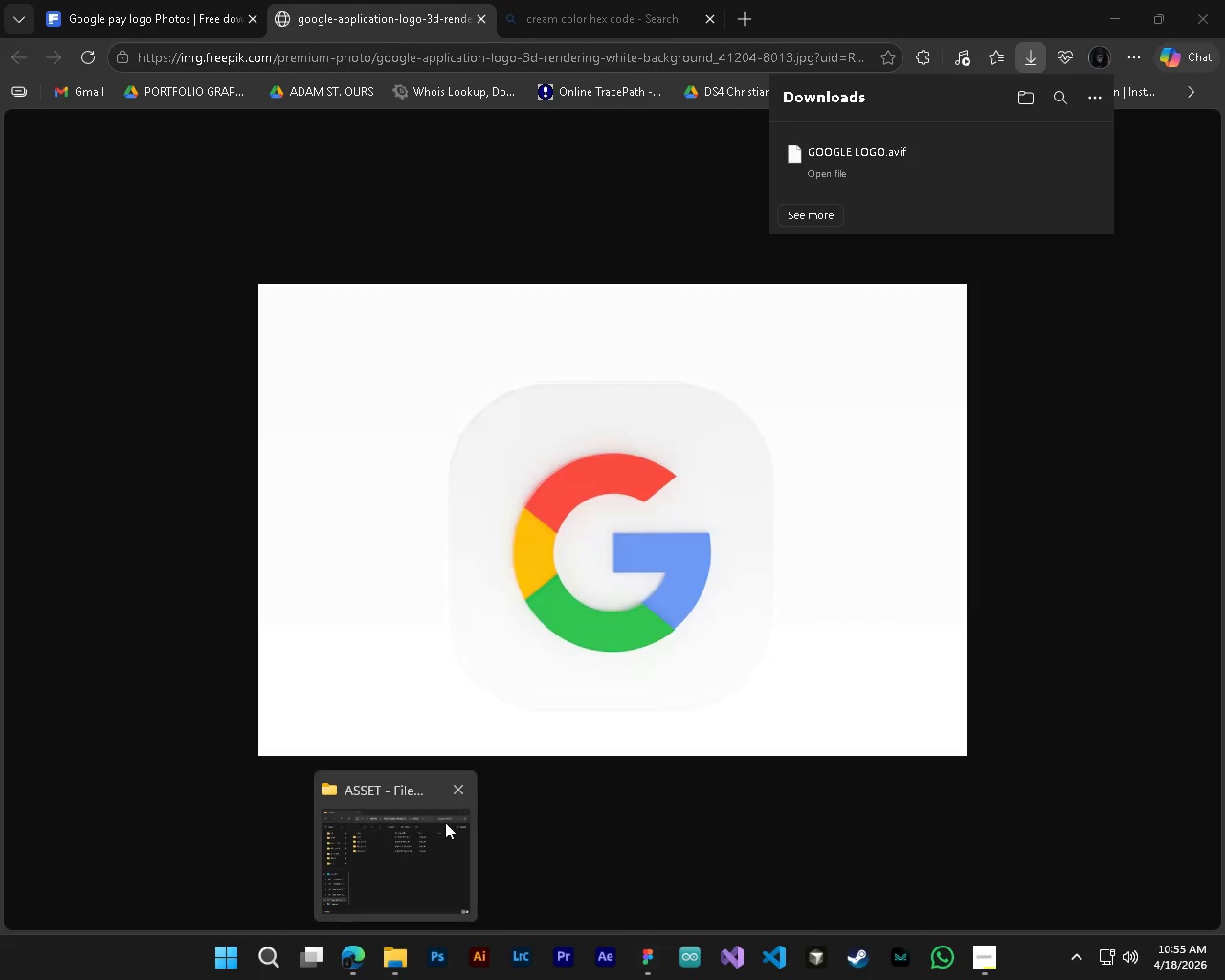 
left_click([422, 829])
 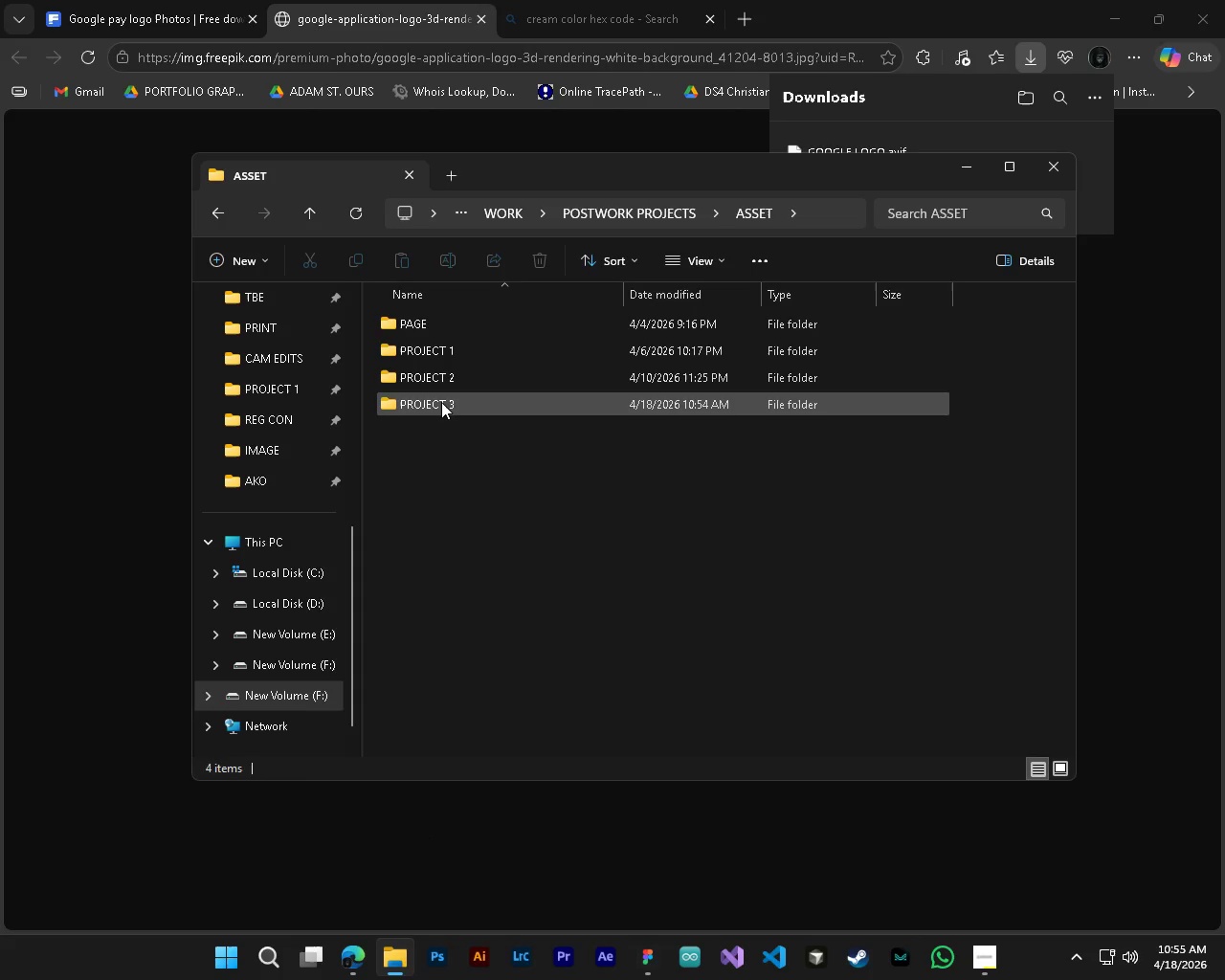 
double_click([441, 402])
 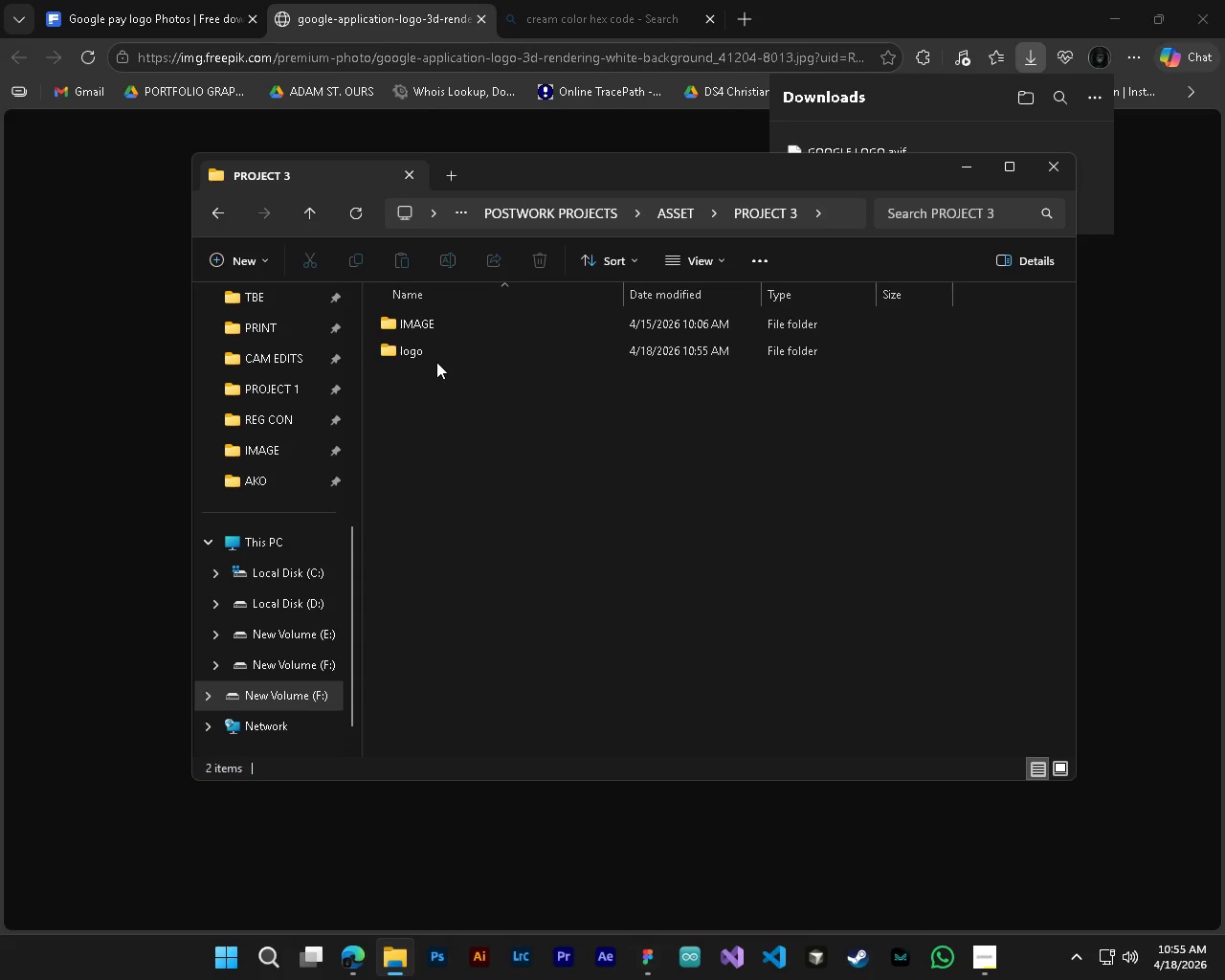 
double_click([436, 344])
 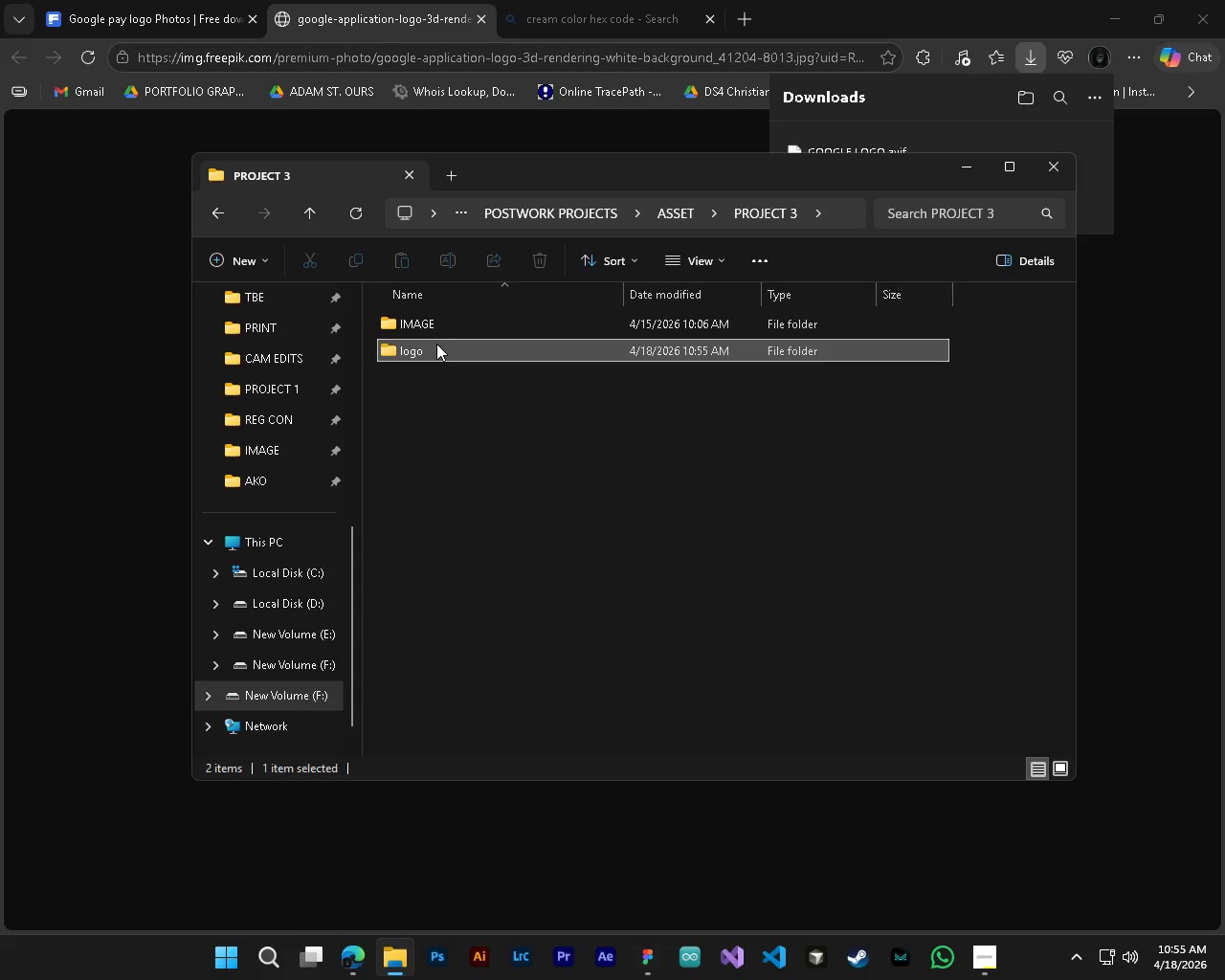 
triple_click([436, 344])
 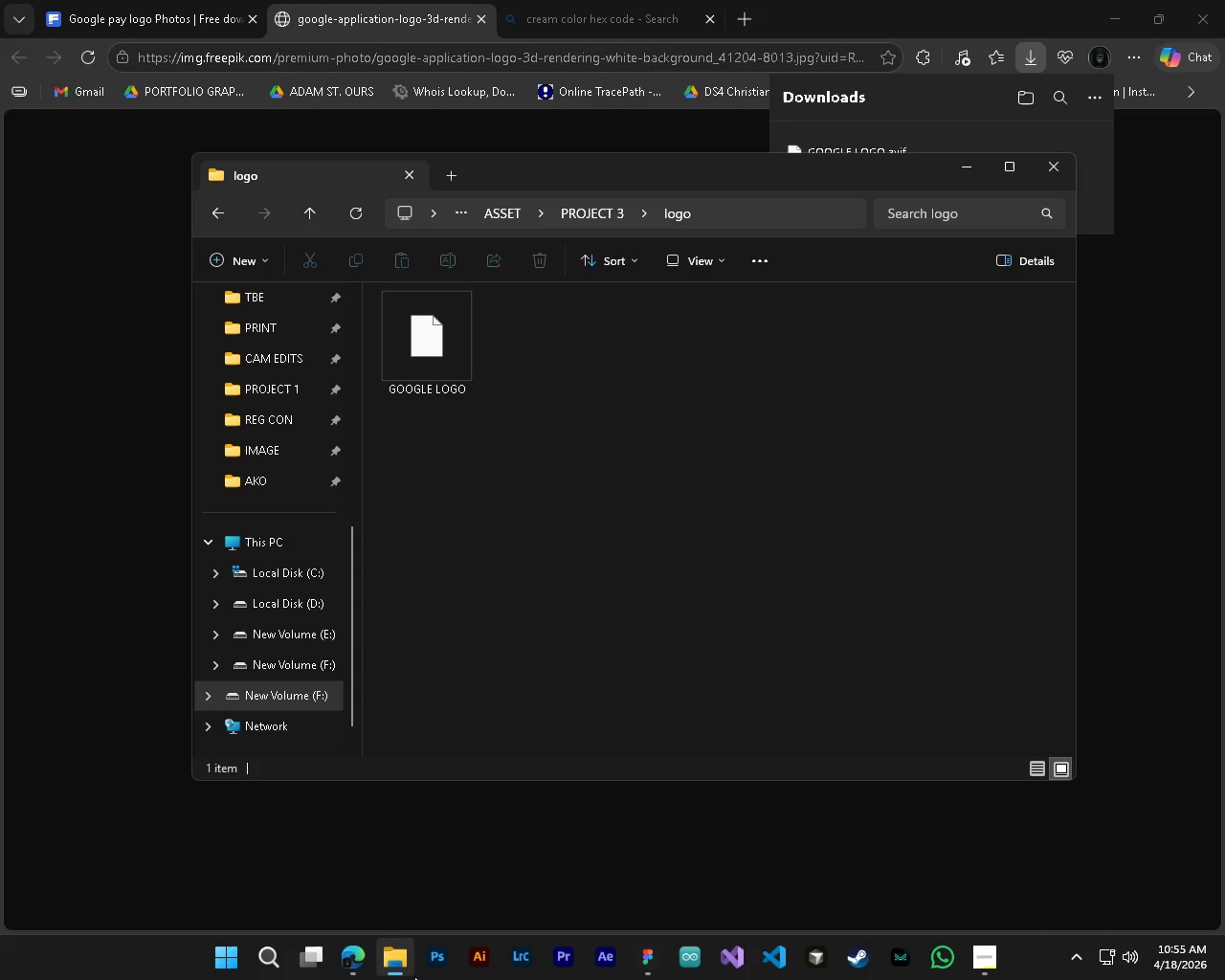 
left_click([436, 965])
 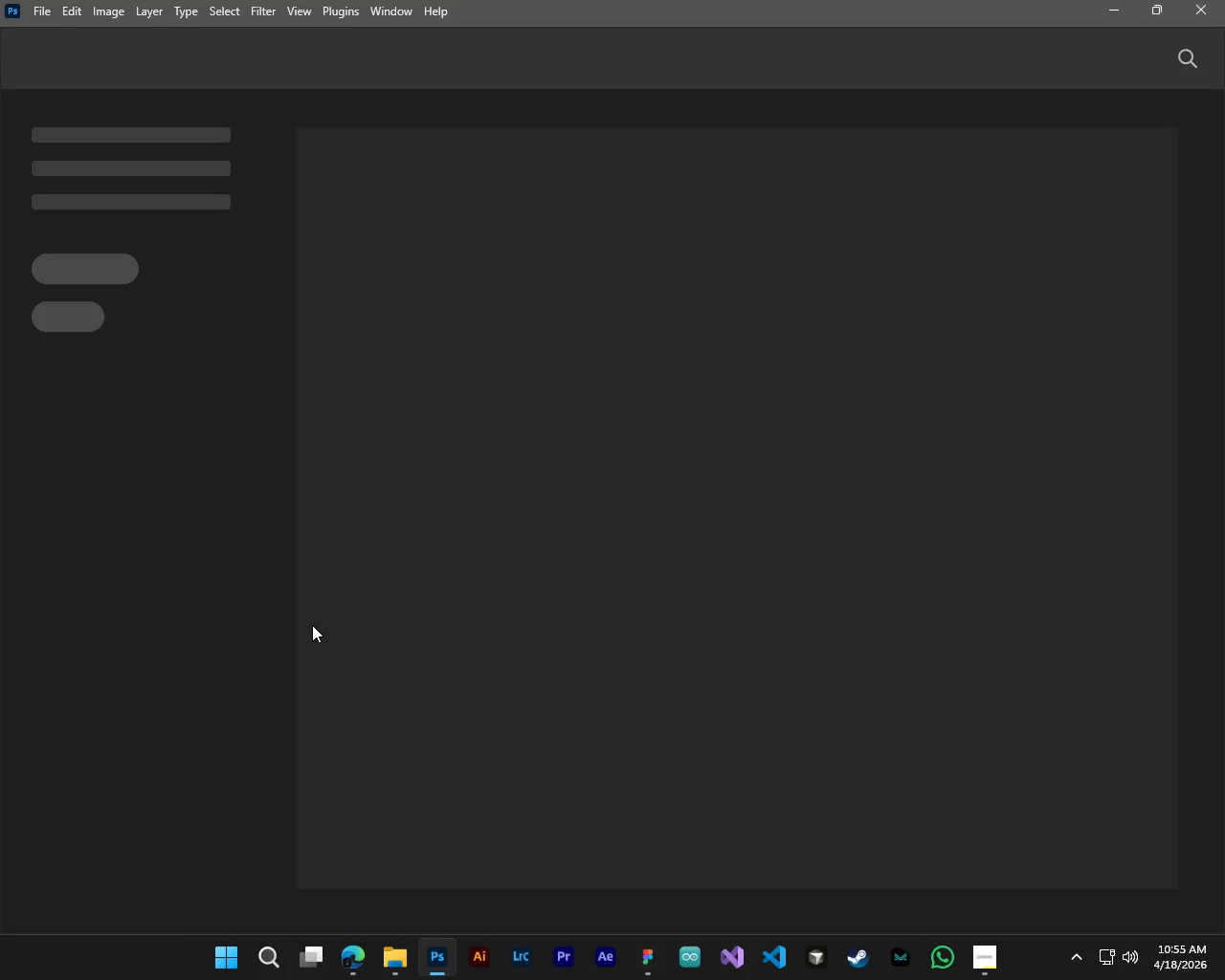 
wait(26.12)
 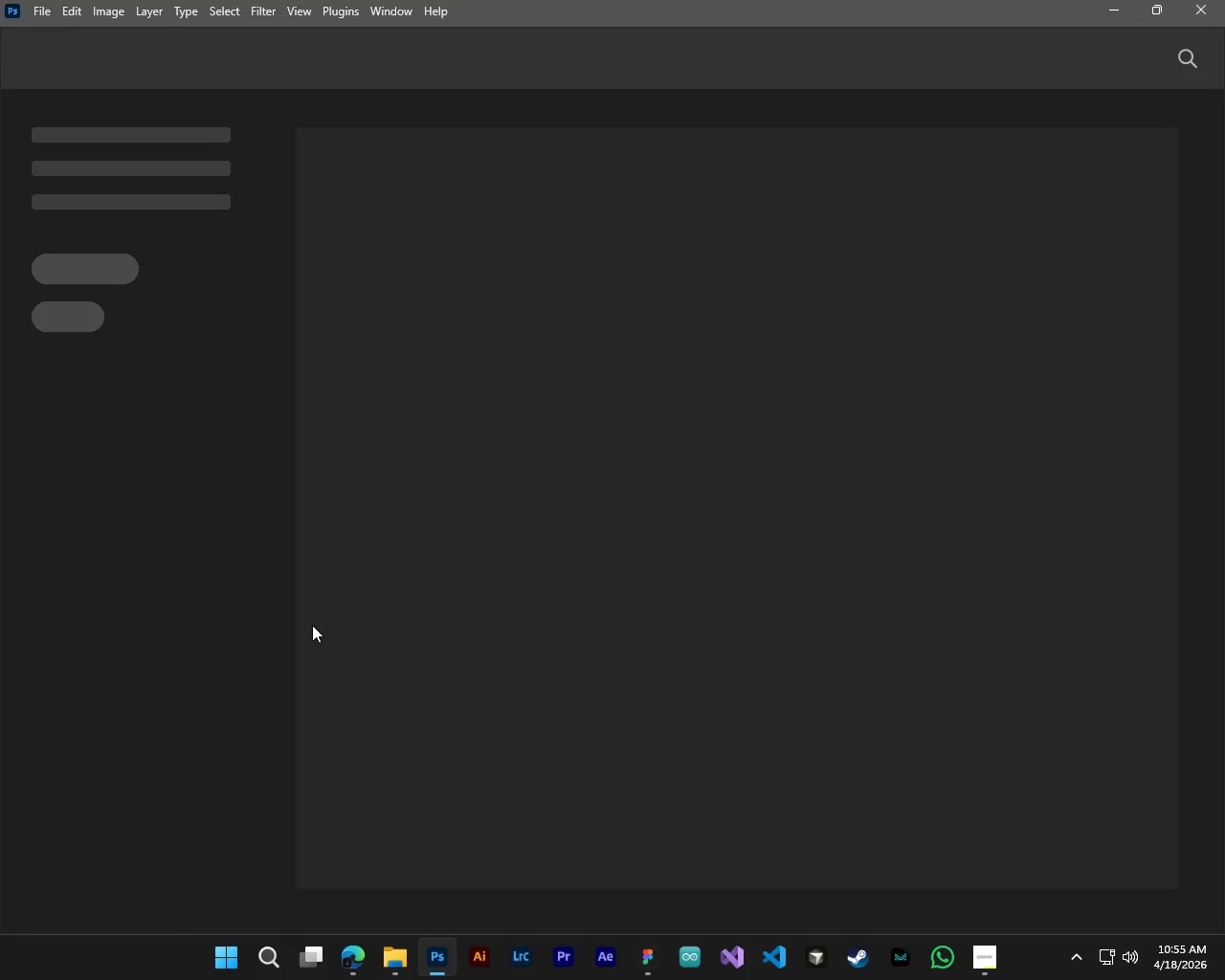 
key(CapsLock)
 